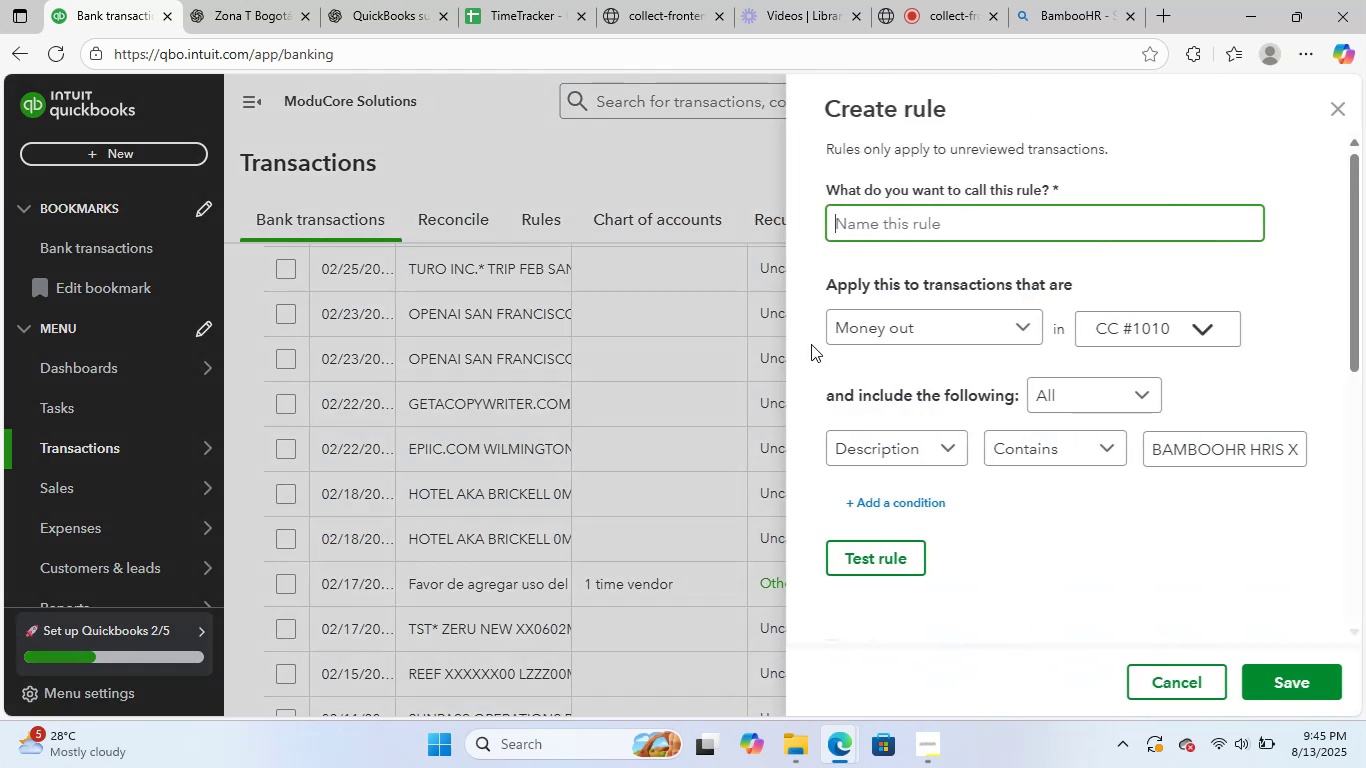 
key(Control+ControlLeft)
 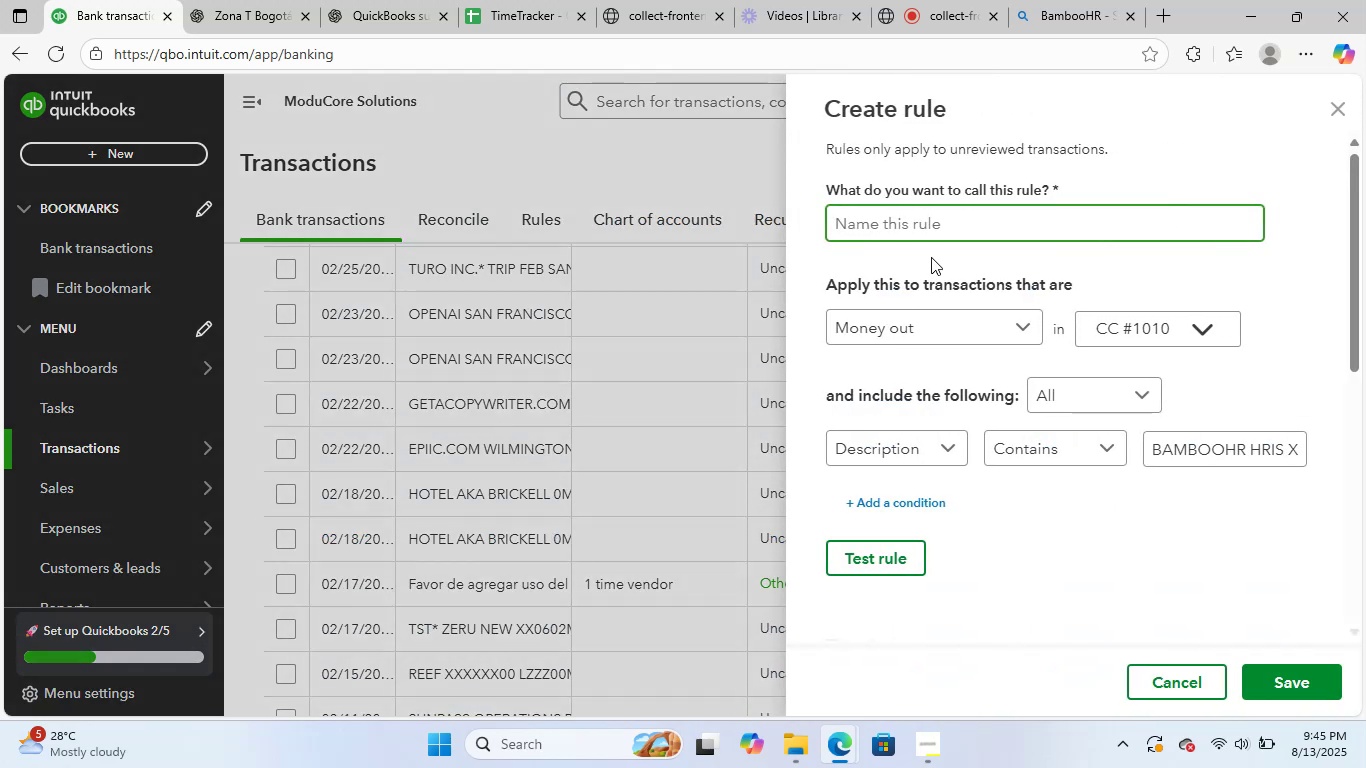 
key(Control+V)
 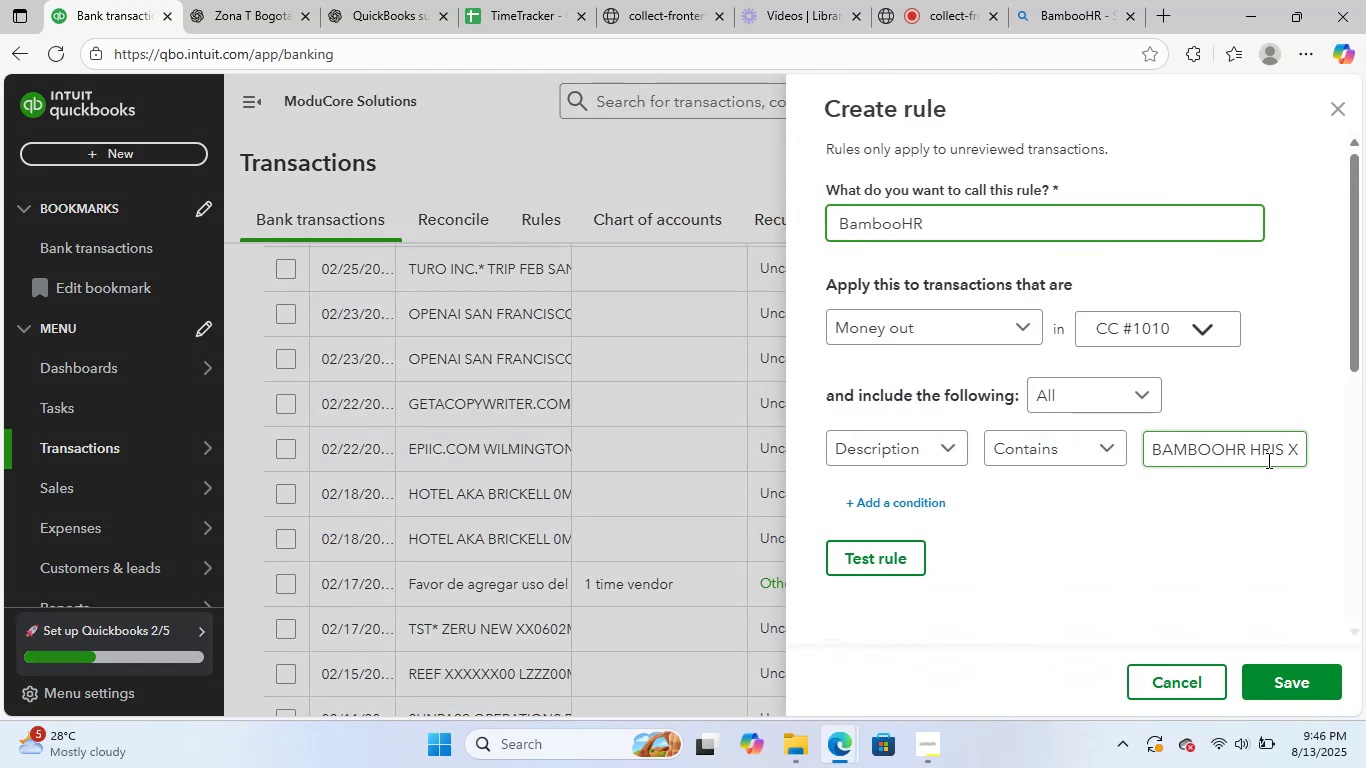 
left_click_drag(start_coordinate=[1250, 451], to_coordinate=[1365, 461])
 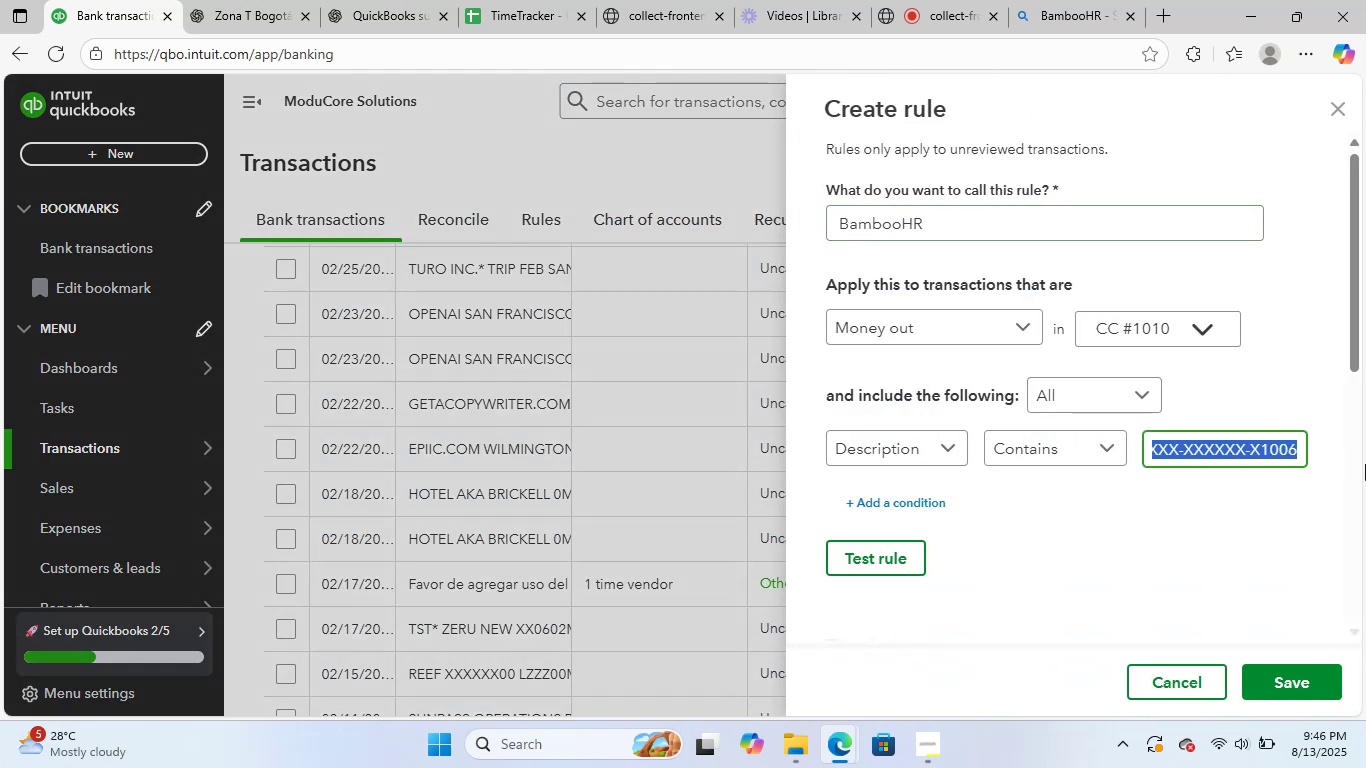 
key(Backspace)
 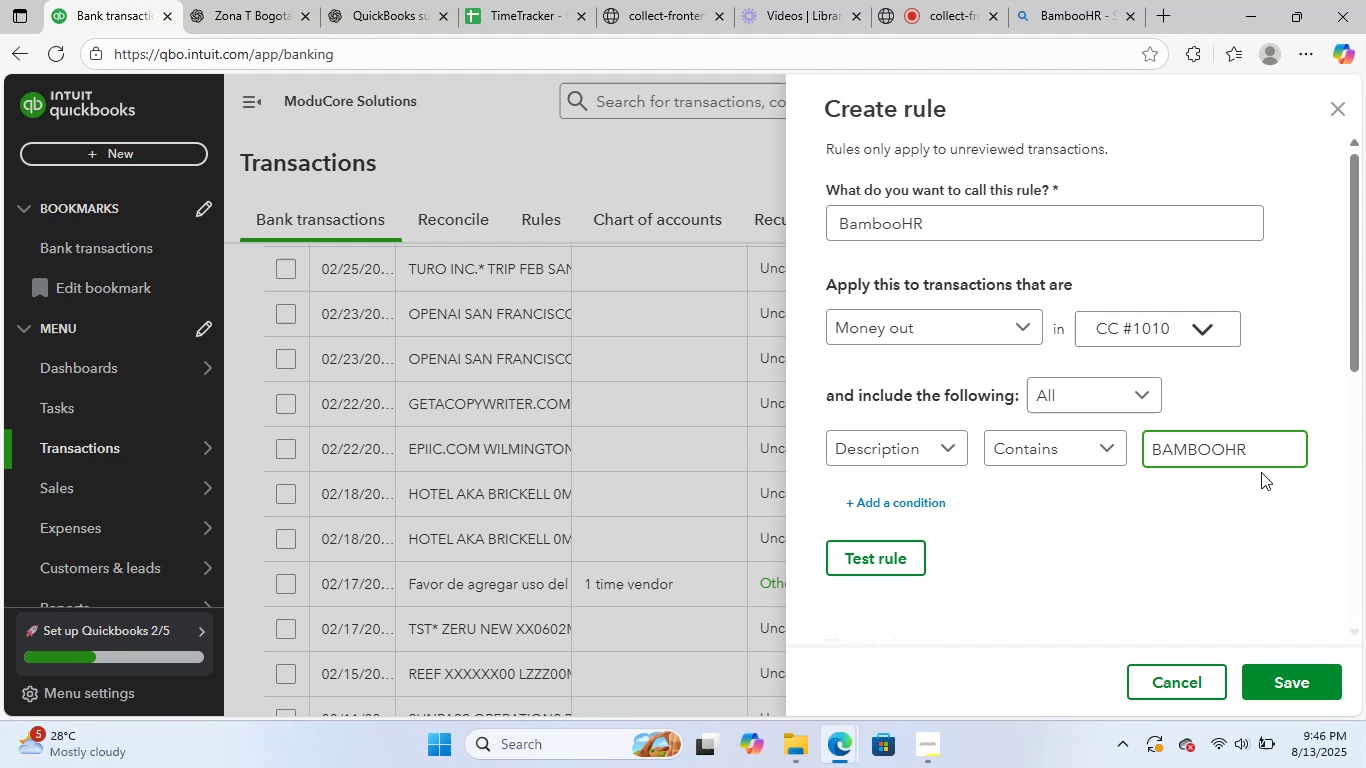 
scroll: coordinate [1167, 531], scroll_direction: down, amount: 7.0
 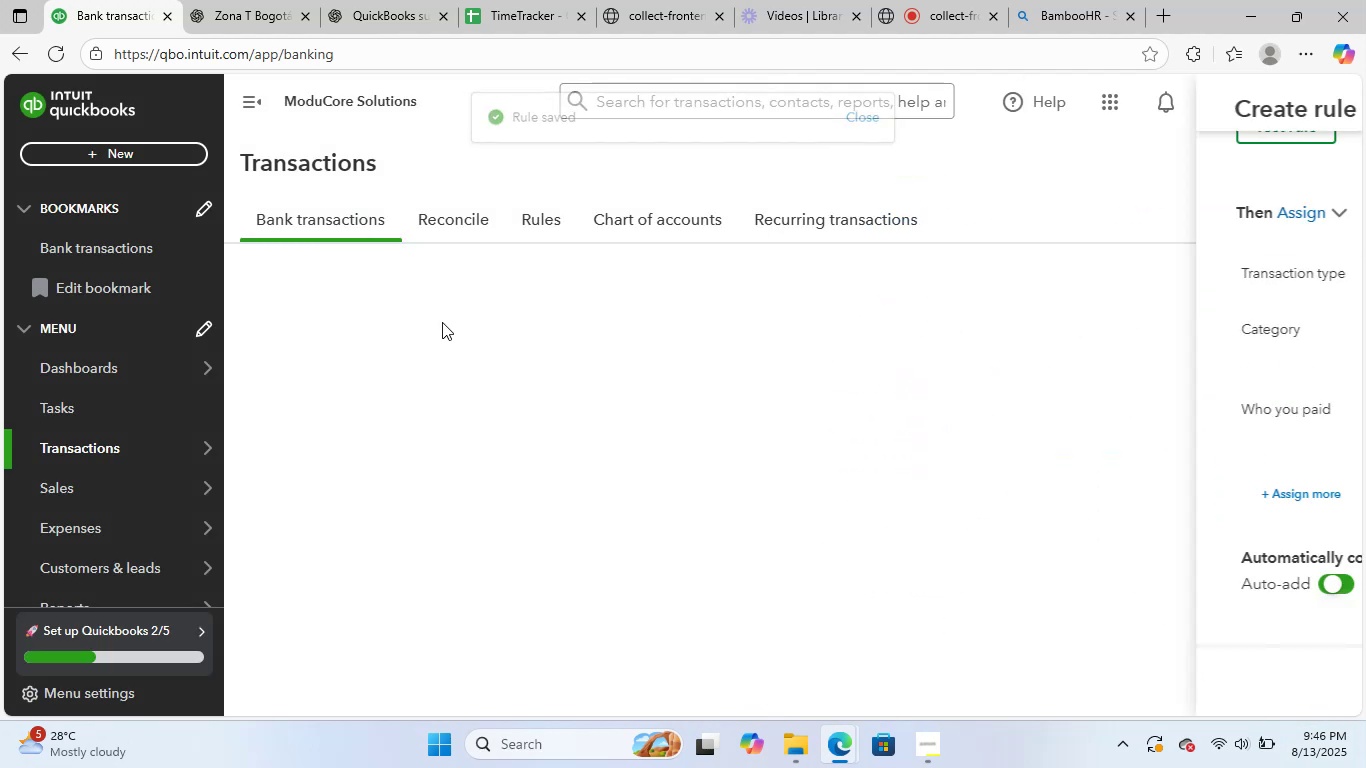 
wait(5.16)
 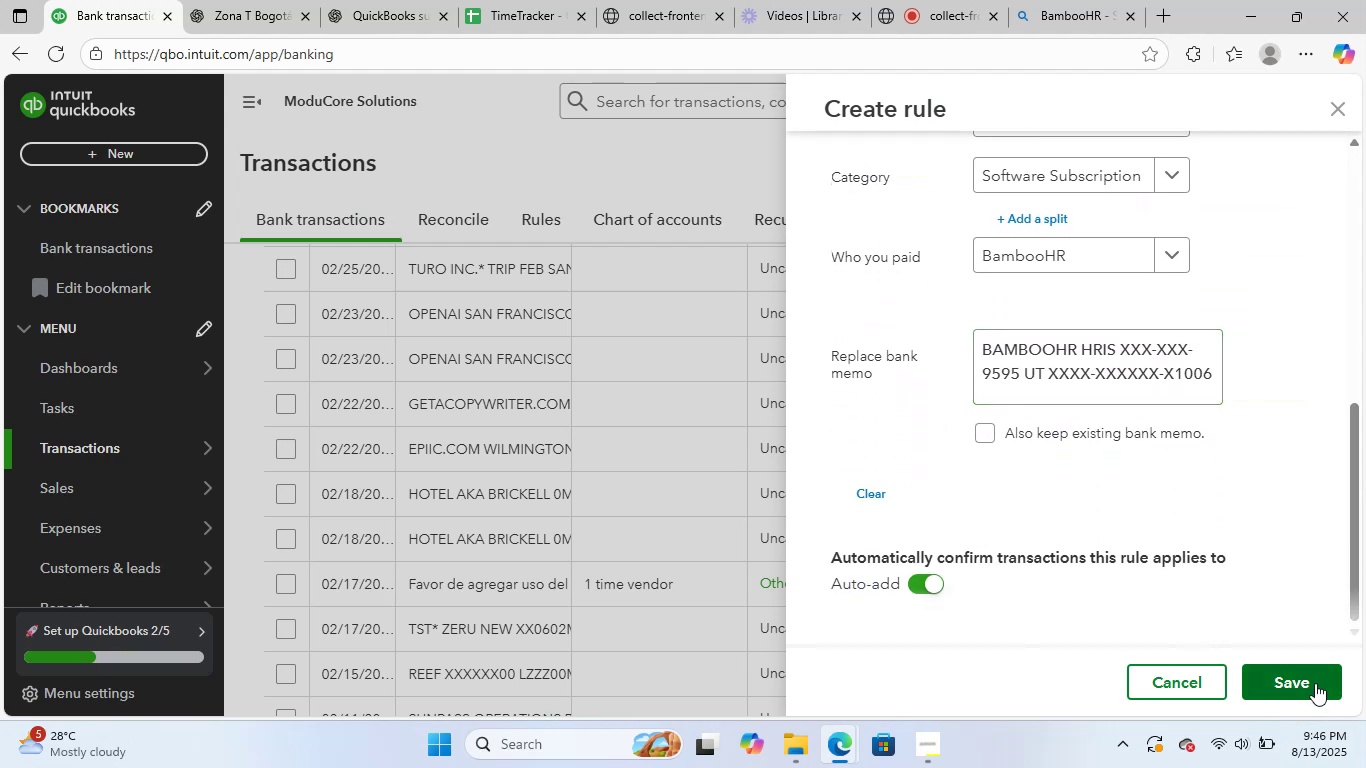 
scroll: coordinate [779, 472], scroll_direction: up, amount: 2.0
 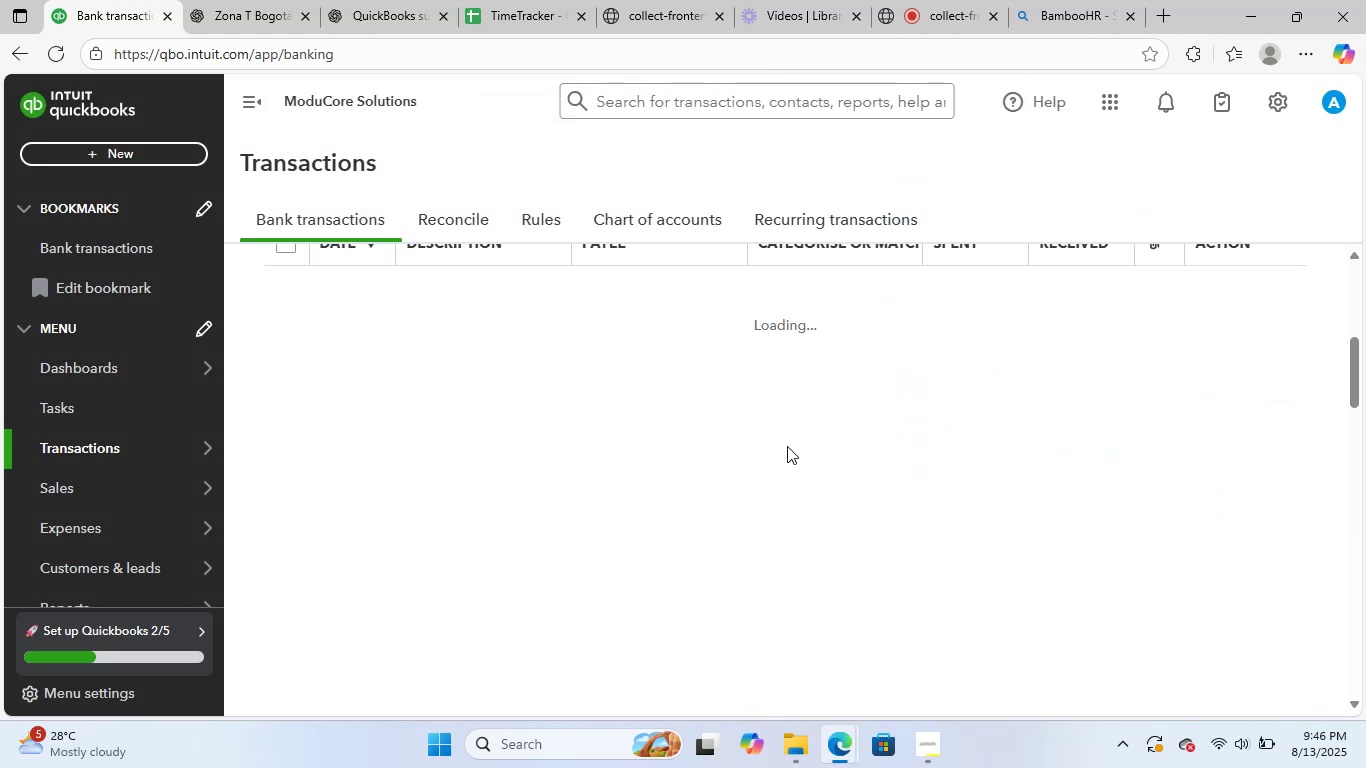 
scroll: coordinate [715, 460], scroll_direction: none, amount: 0.0
 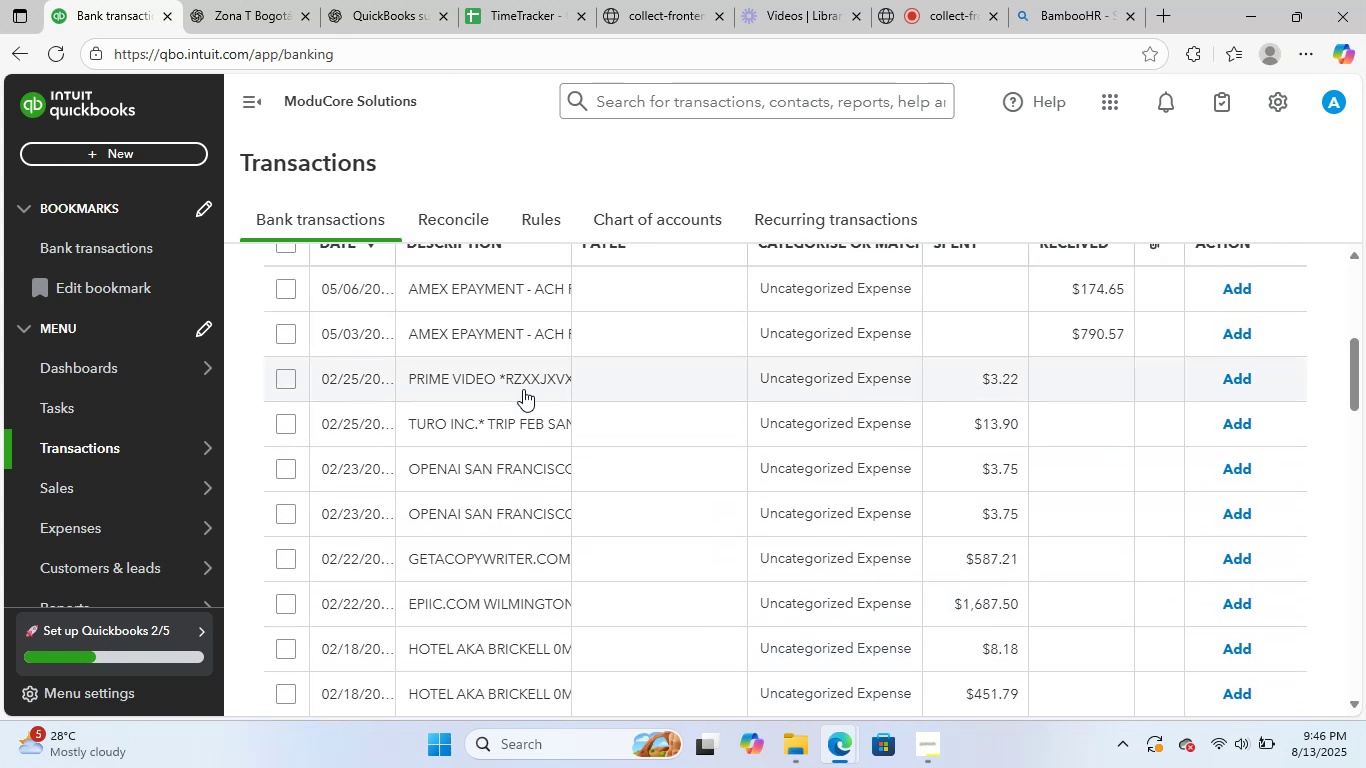 
left_click([523, 389])
 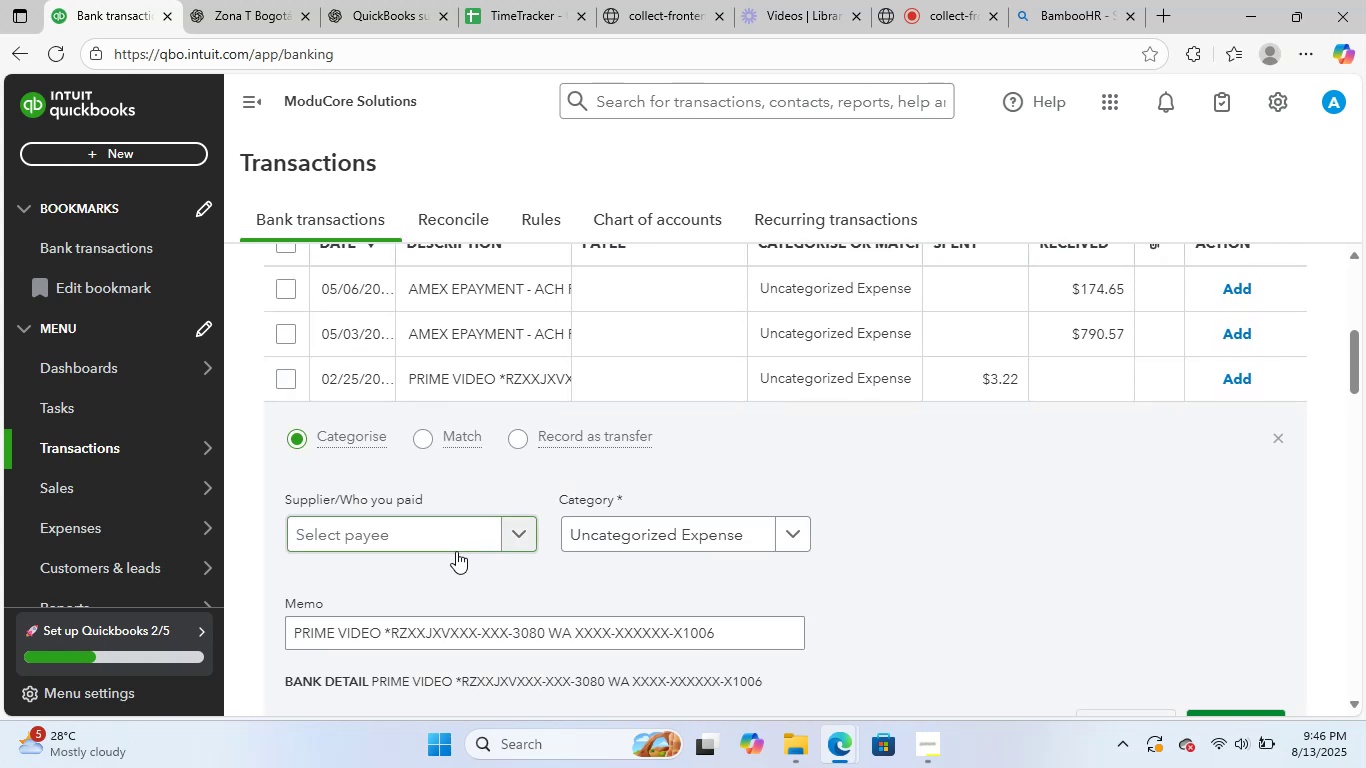 
left_click_drag(start_coordinate=[729, 631], to_coordinate=[226, 582])
 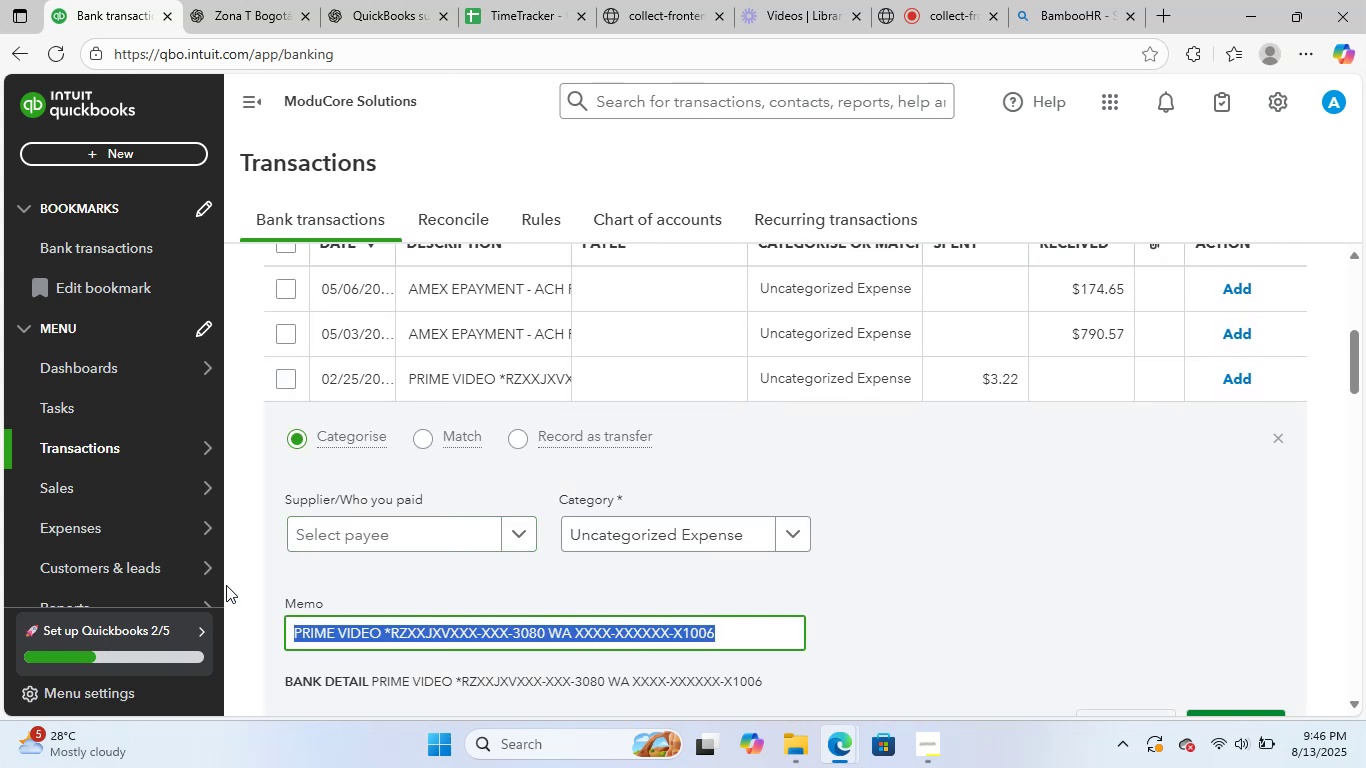 
key(Control+ControlLeft)
 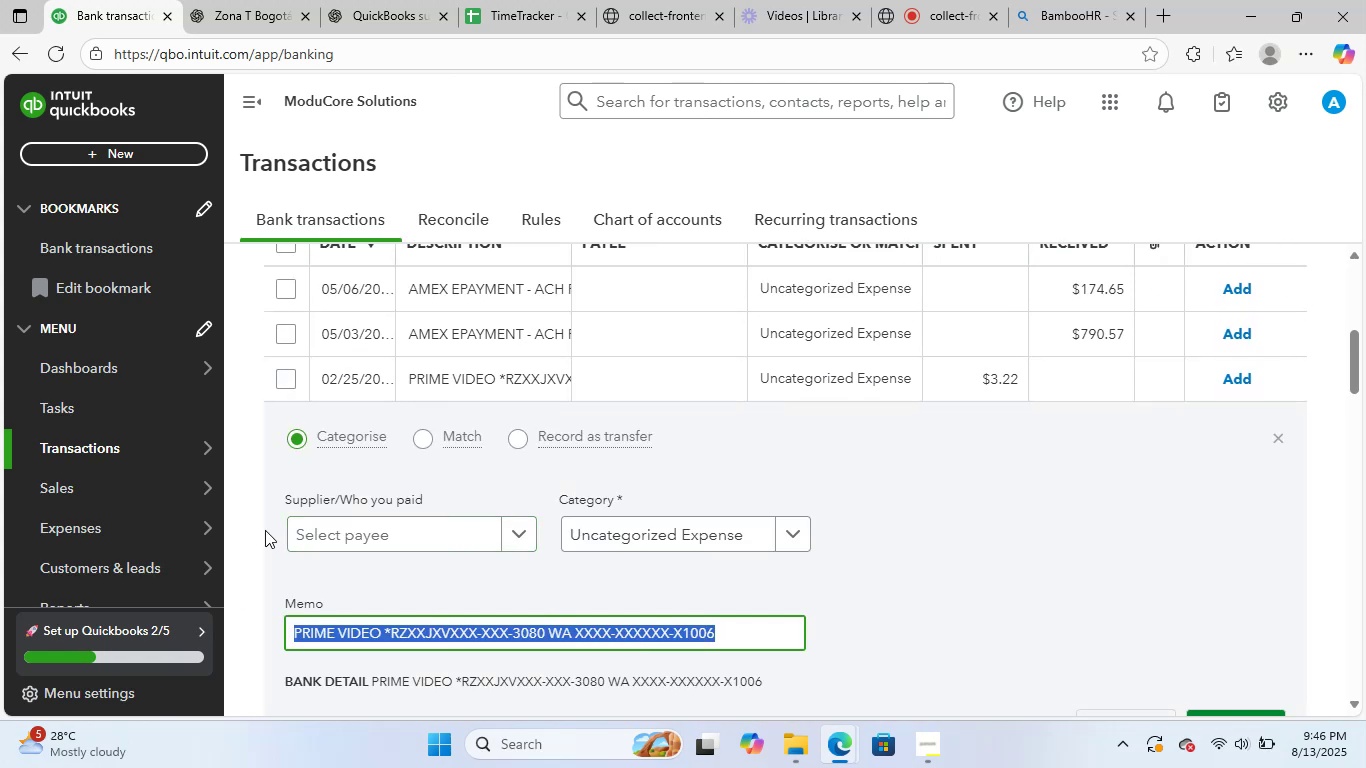 
key(Control+C)
 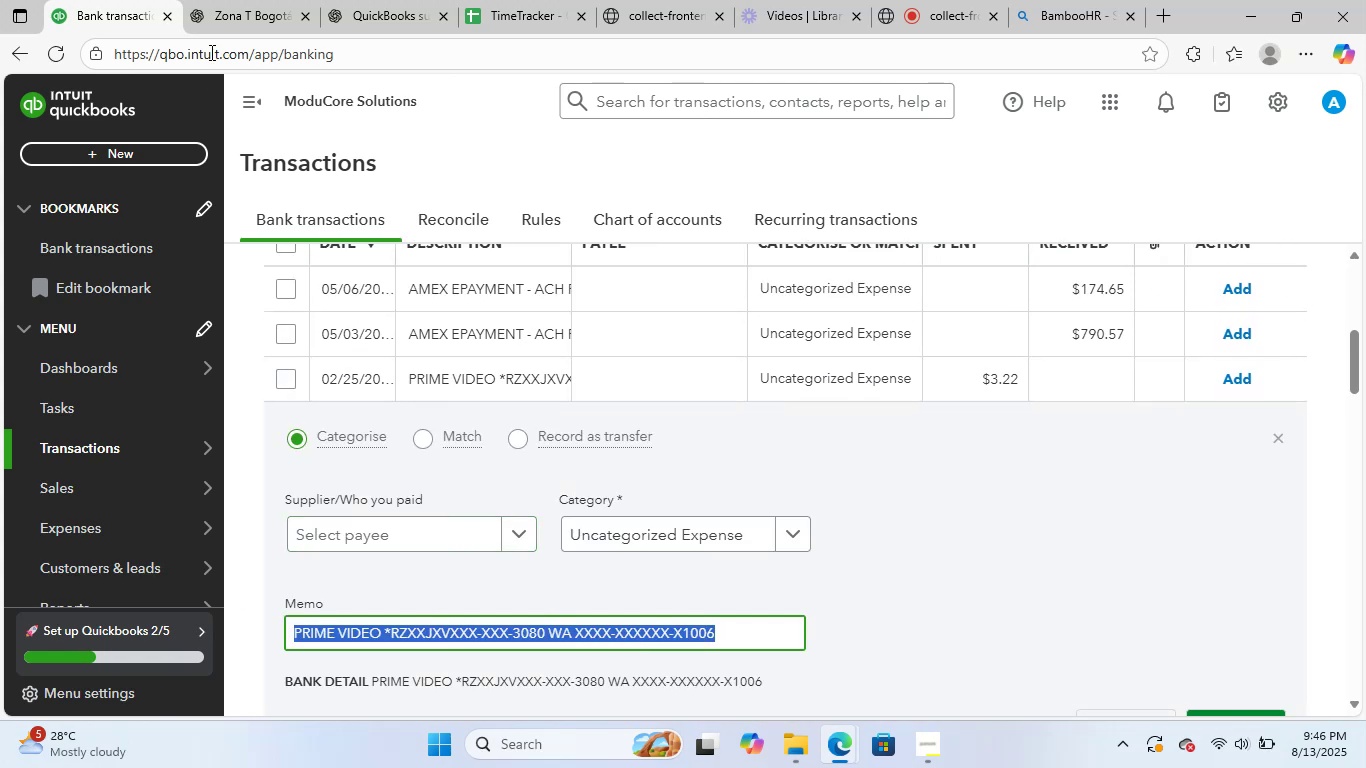 
left_click_drag(start_coordinate=[223, 0], to_coordinate=[230, 4])
 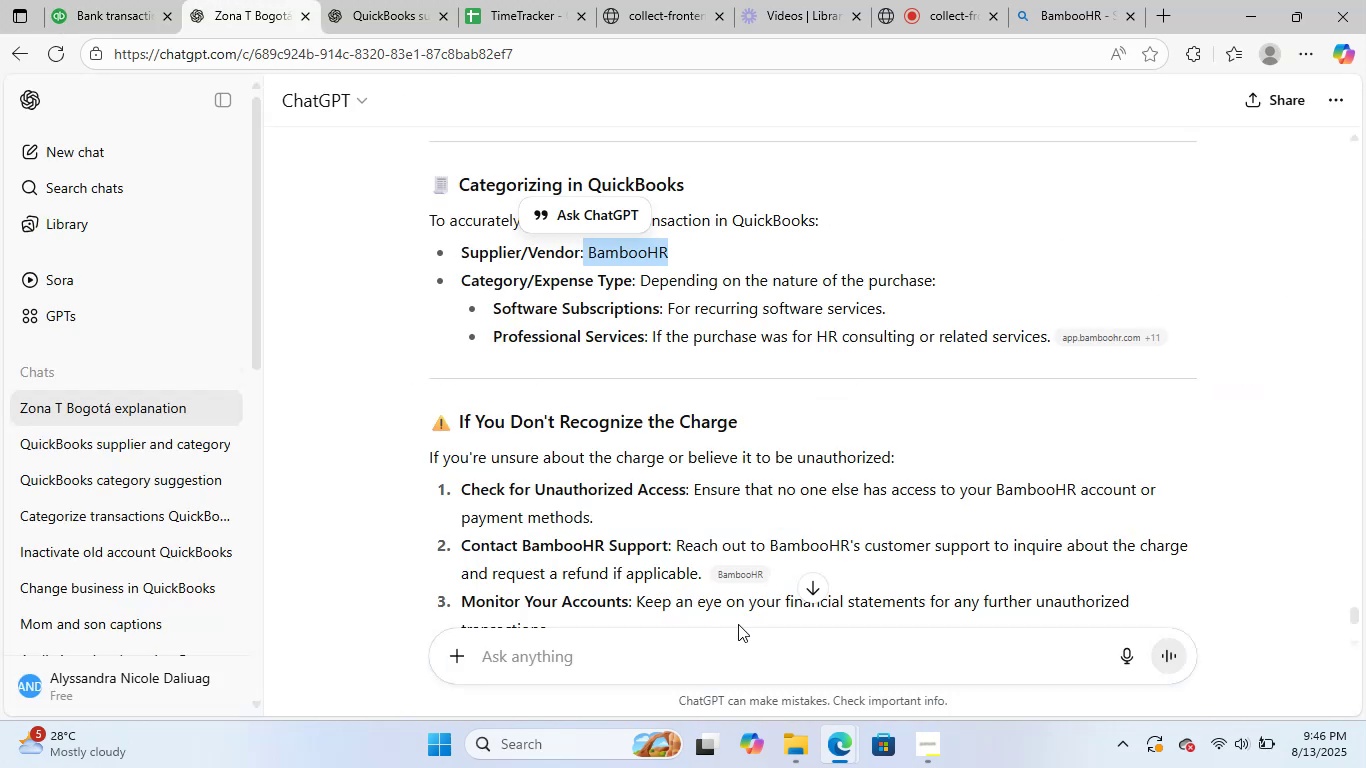 
left_click_drag(start_coordinate=[735, 628], to_coordinate=[738, 645])
 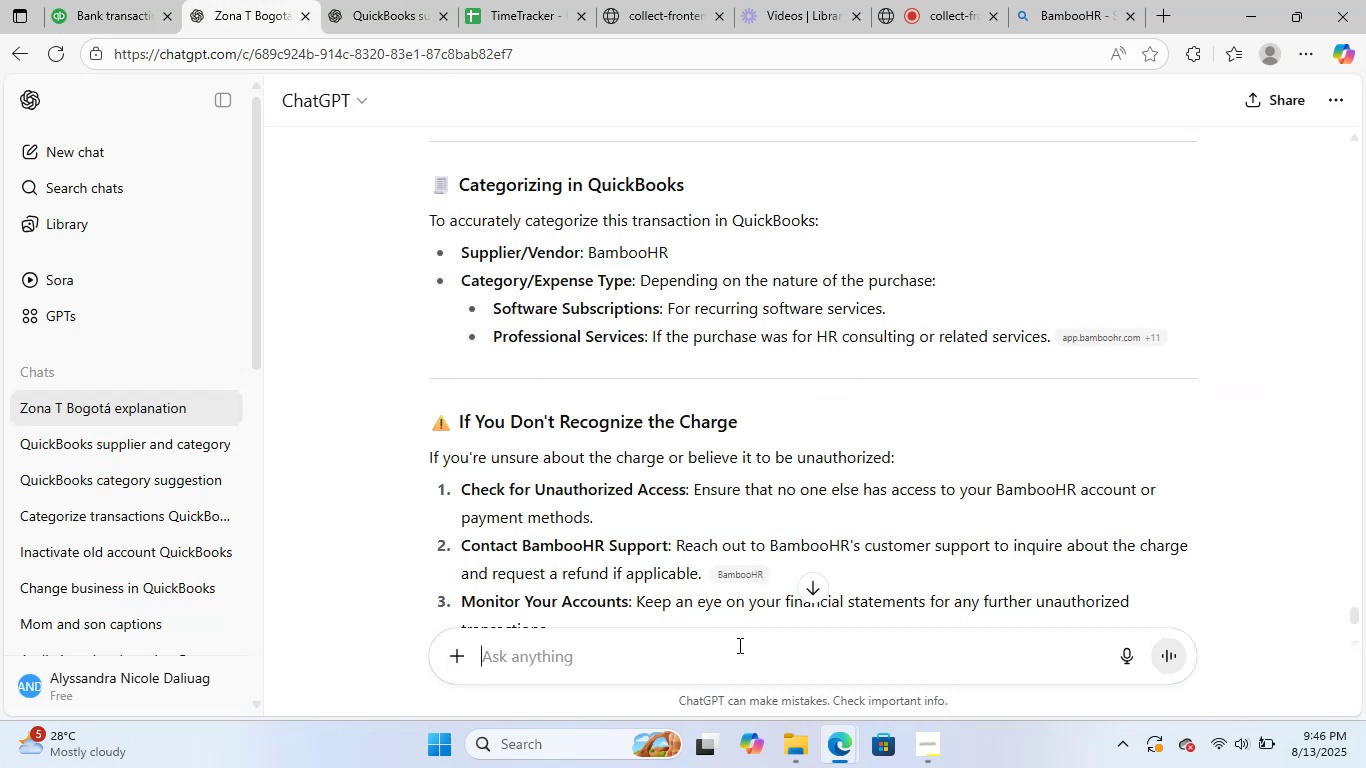 
double_click([738, 645])
 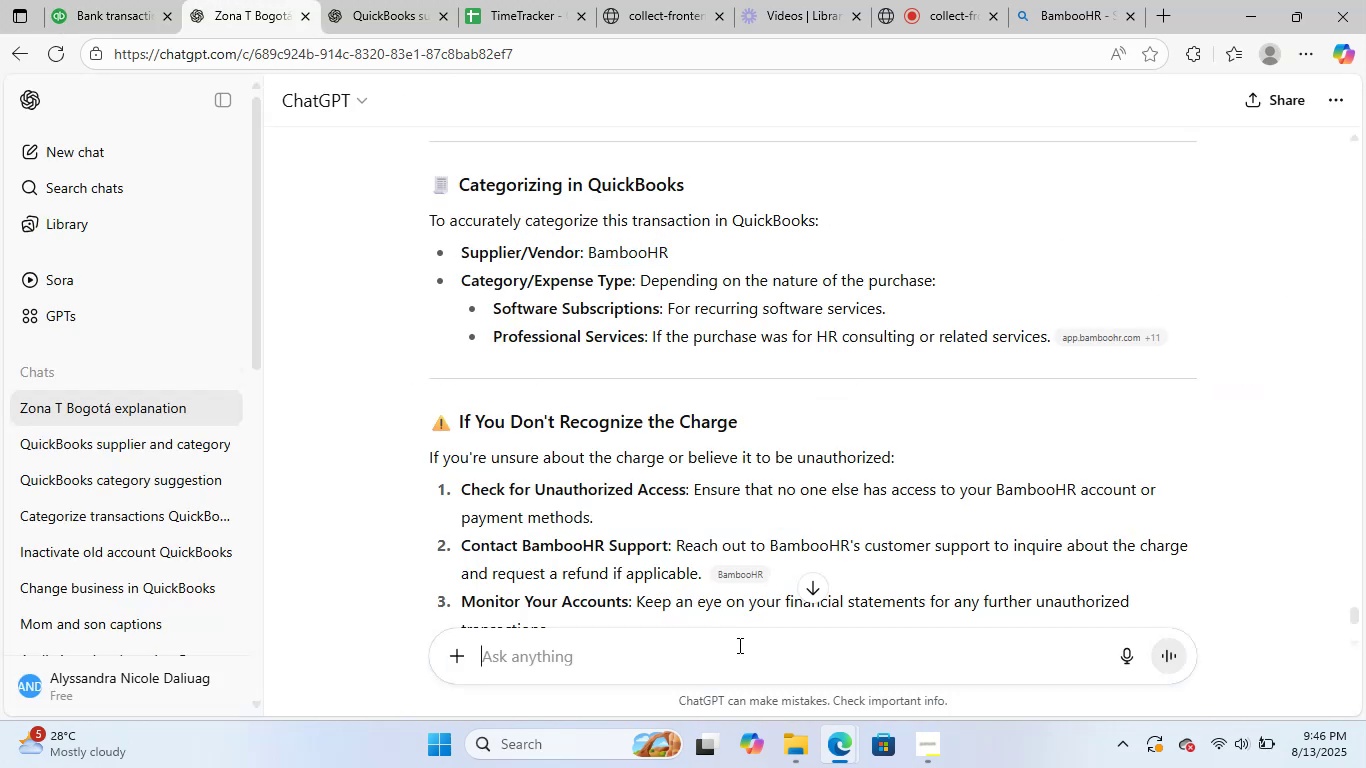 
key(Control+ControlLeft)
 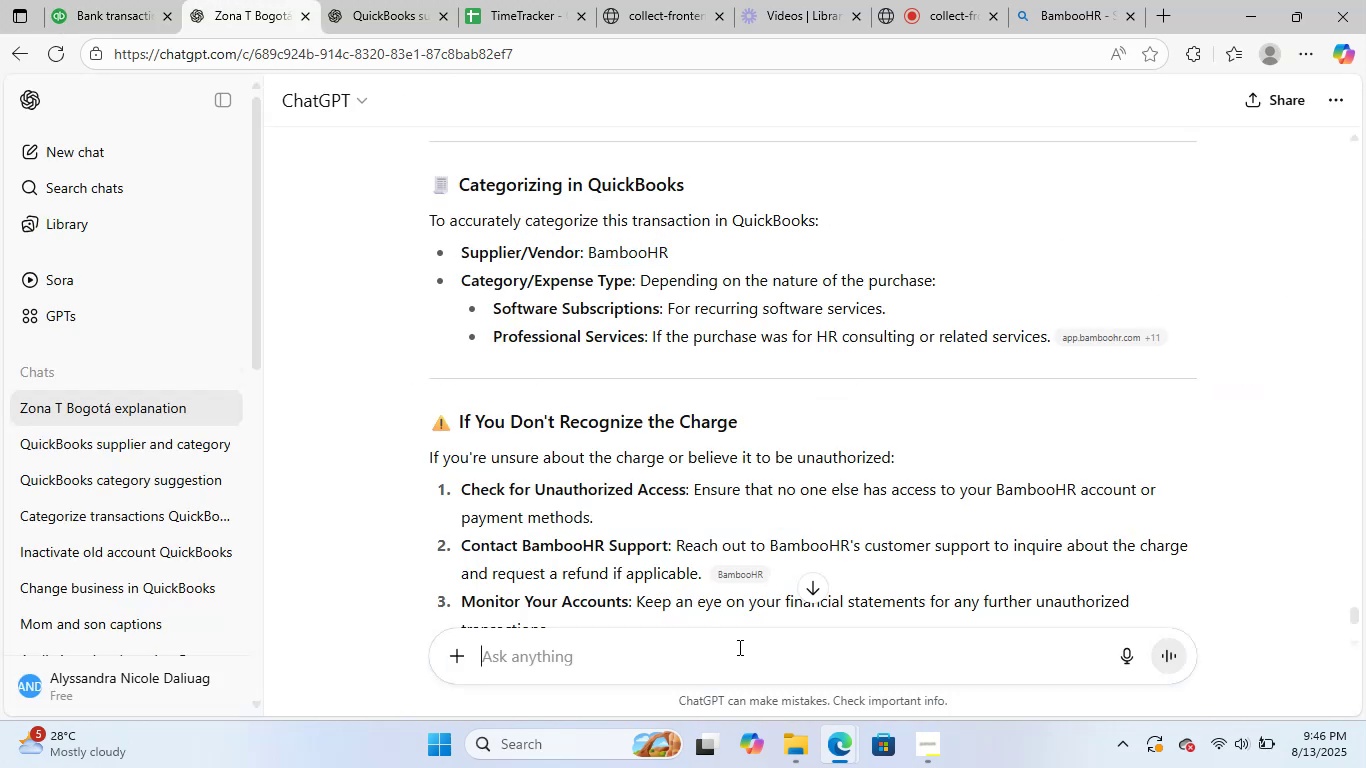 
key(Control+V)
 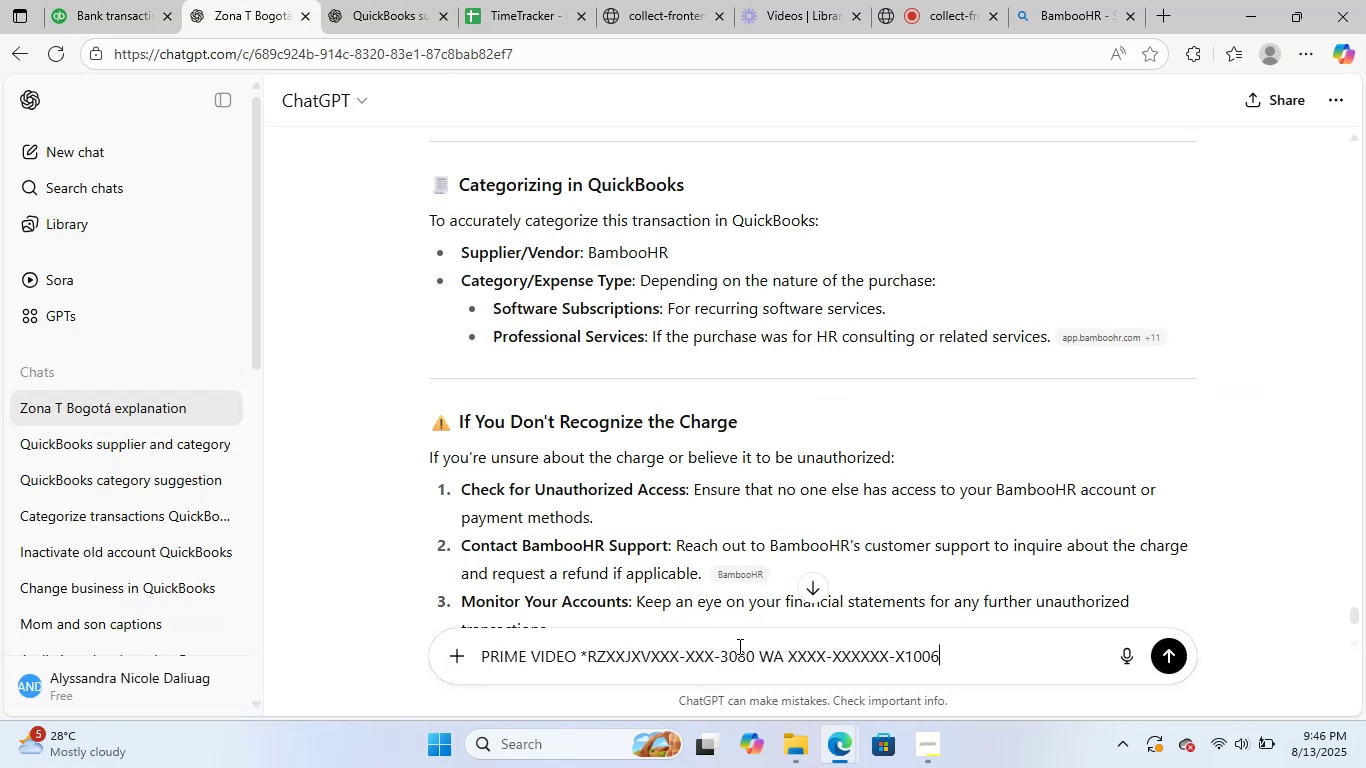 
key(NumpadEnter)
 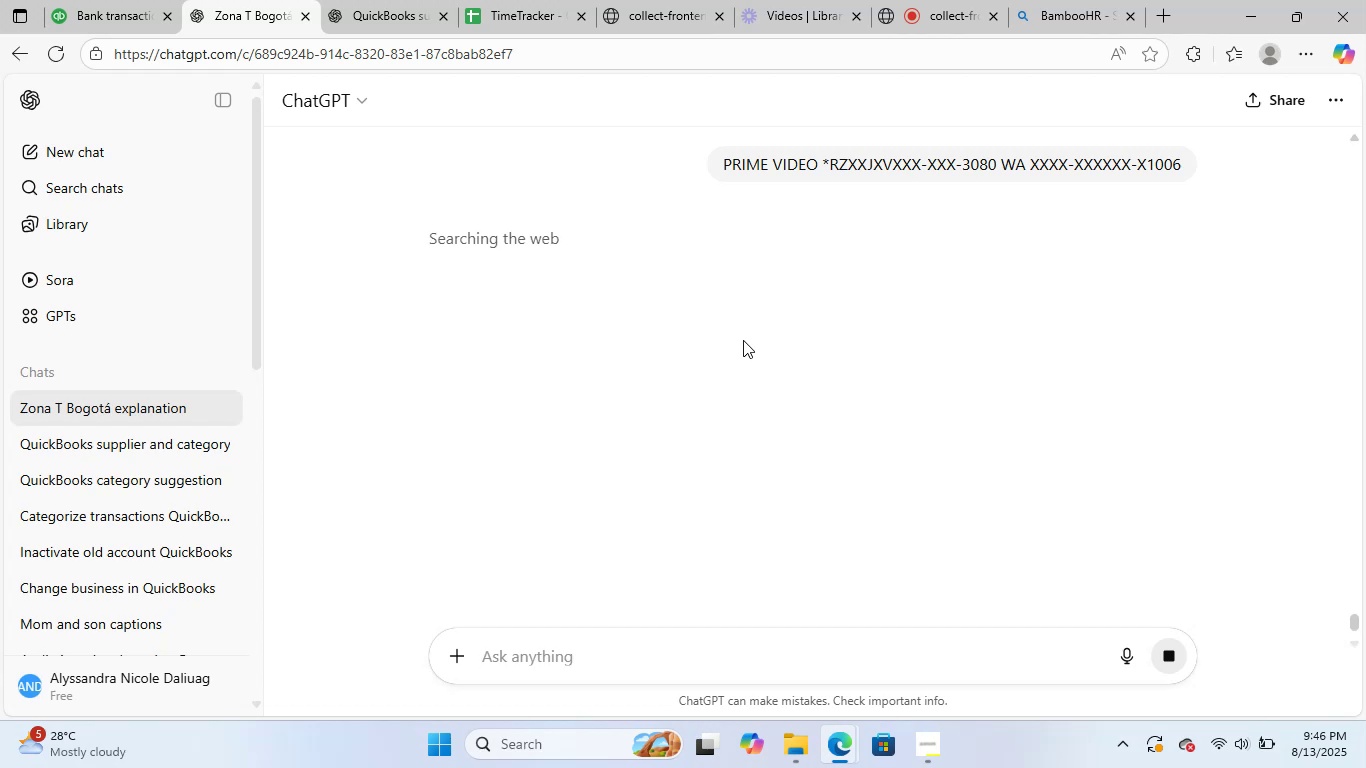 
wait(20.6)
 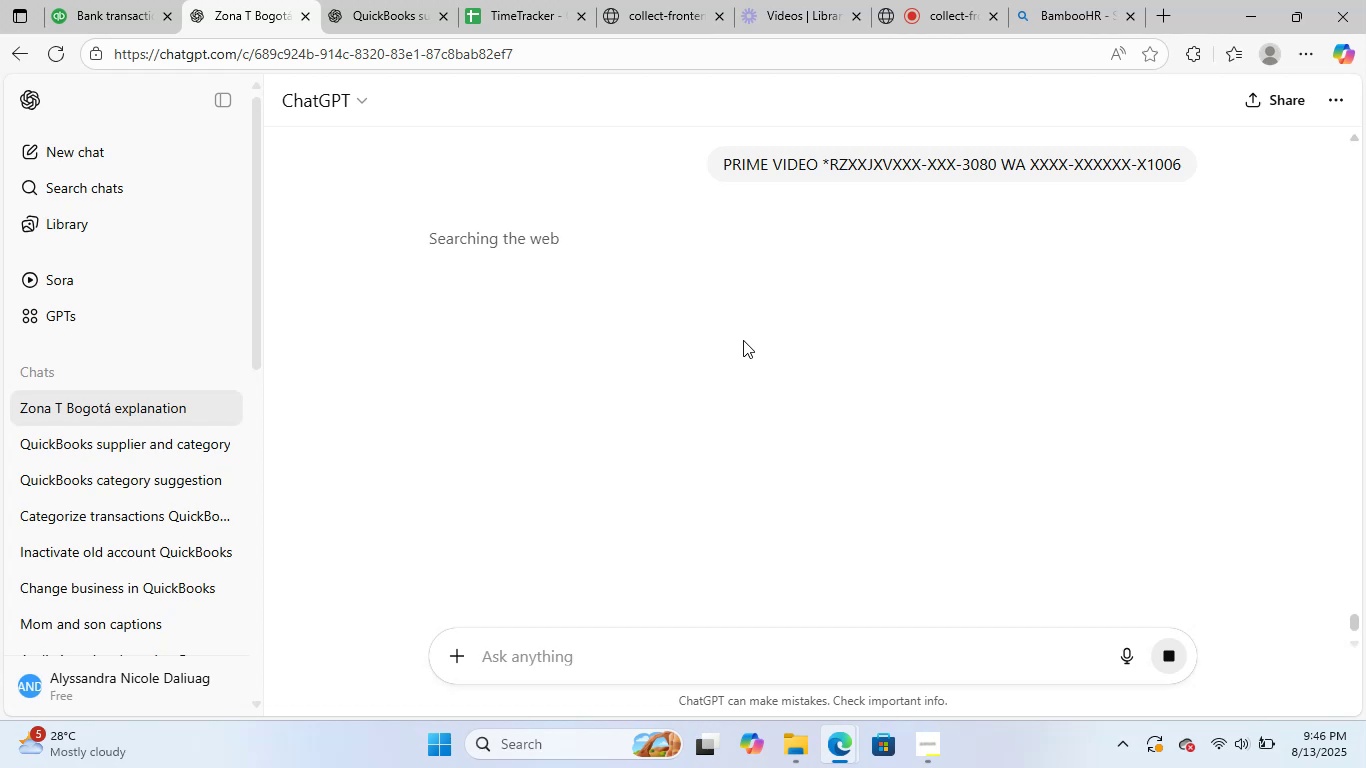 
scroll: coordinate [1037, 583], scroll_direction: down, amount: 18.0
 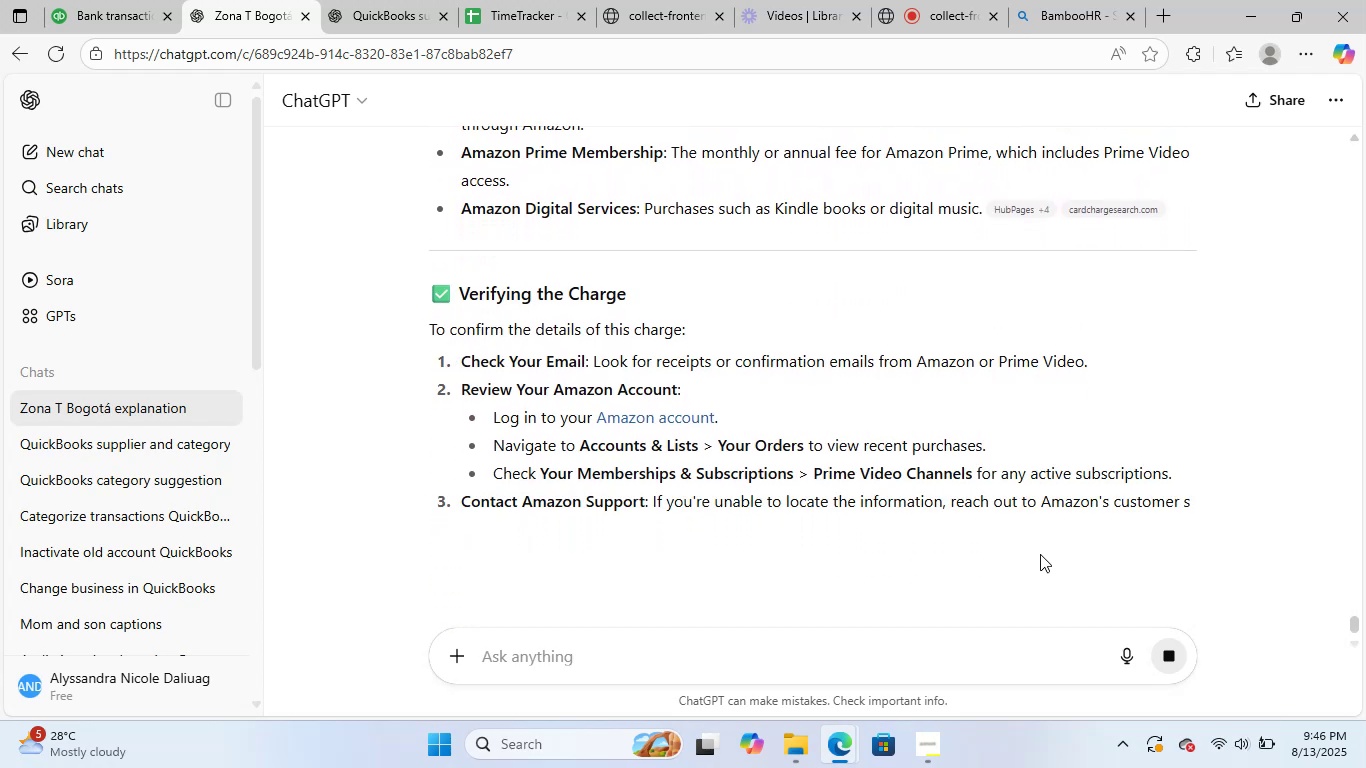 
scroll: coordinate [841, 471], scroll_direction: down, amount: 13.0
 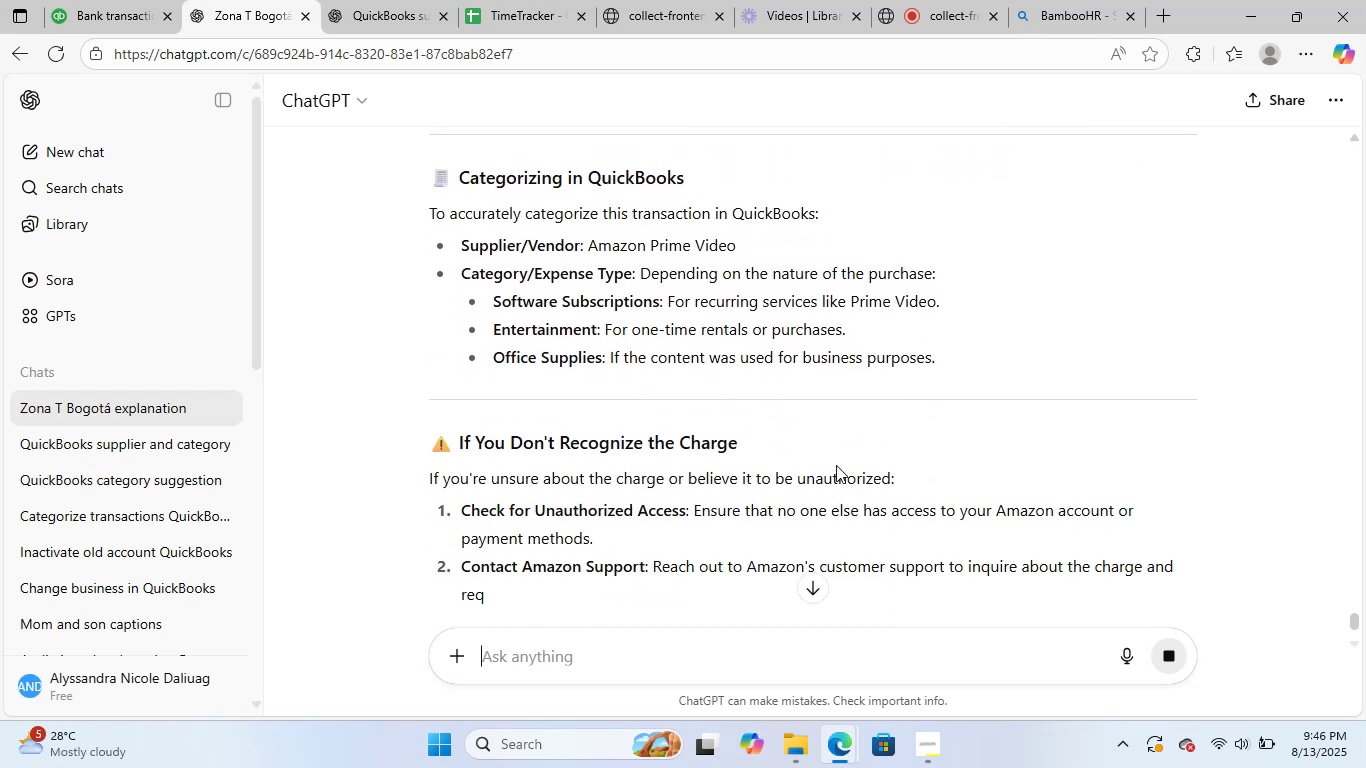 
scroll: coordinate [835, 465], scroll_direction: up, amount: 1.0
 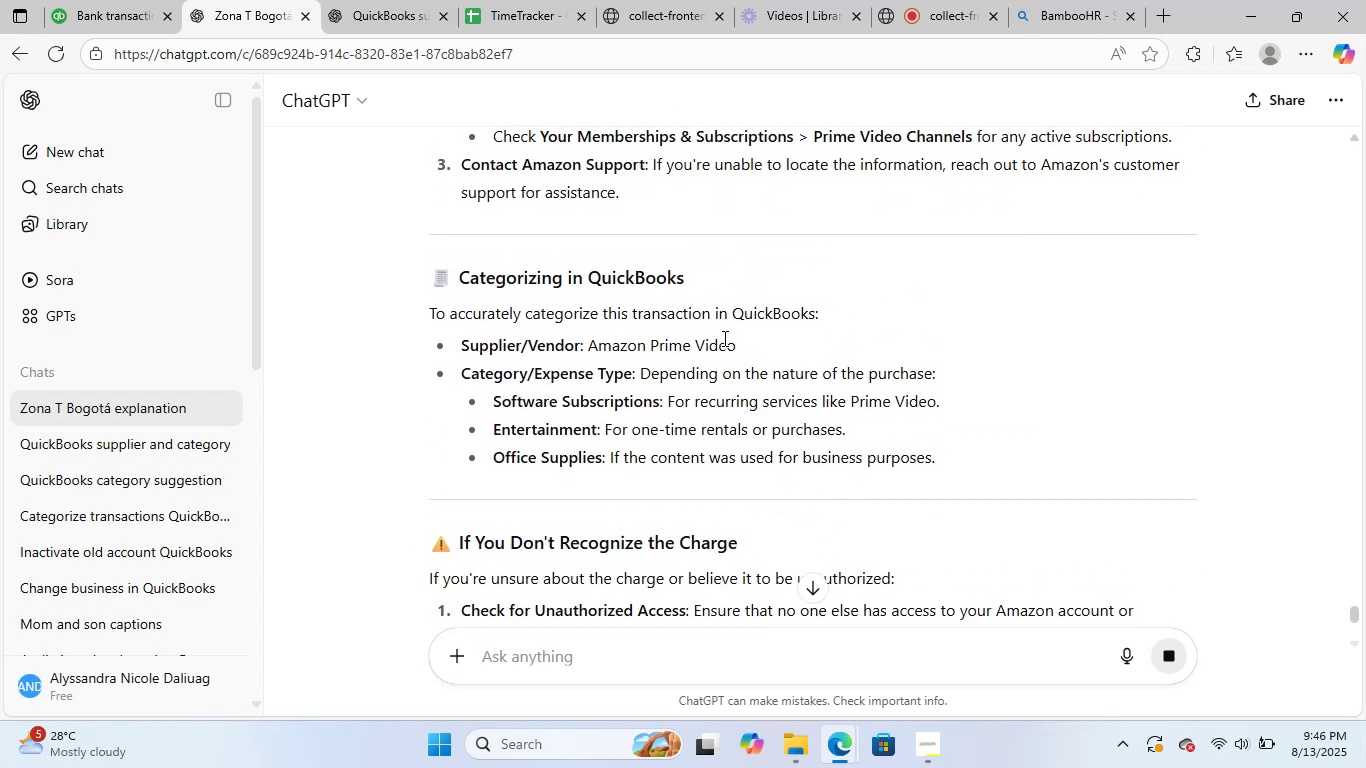 
left_click_drag(start_coordinate=[726, 338], to_coordinate=[608, 338])
 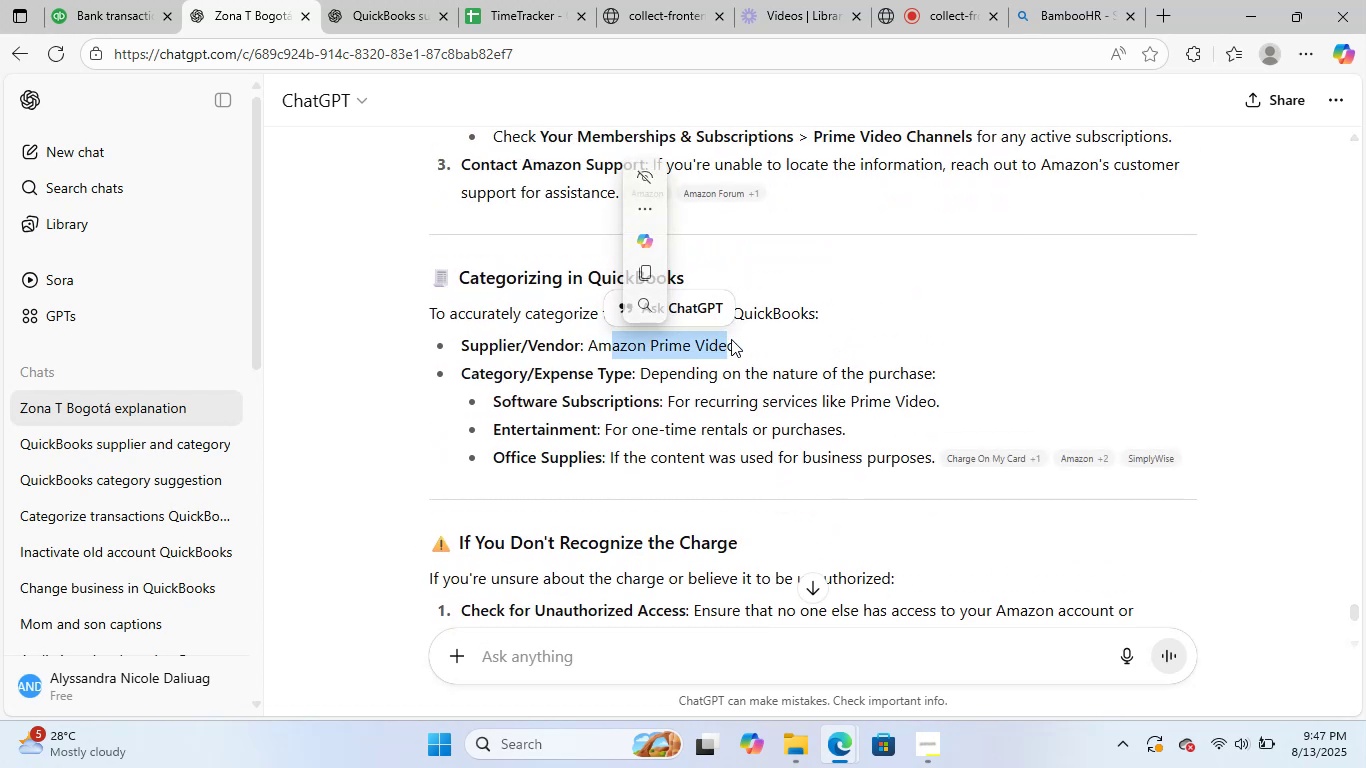 
left_click_drag(start_coordinate=[734, 339], to_coordinate=[592, 353])
 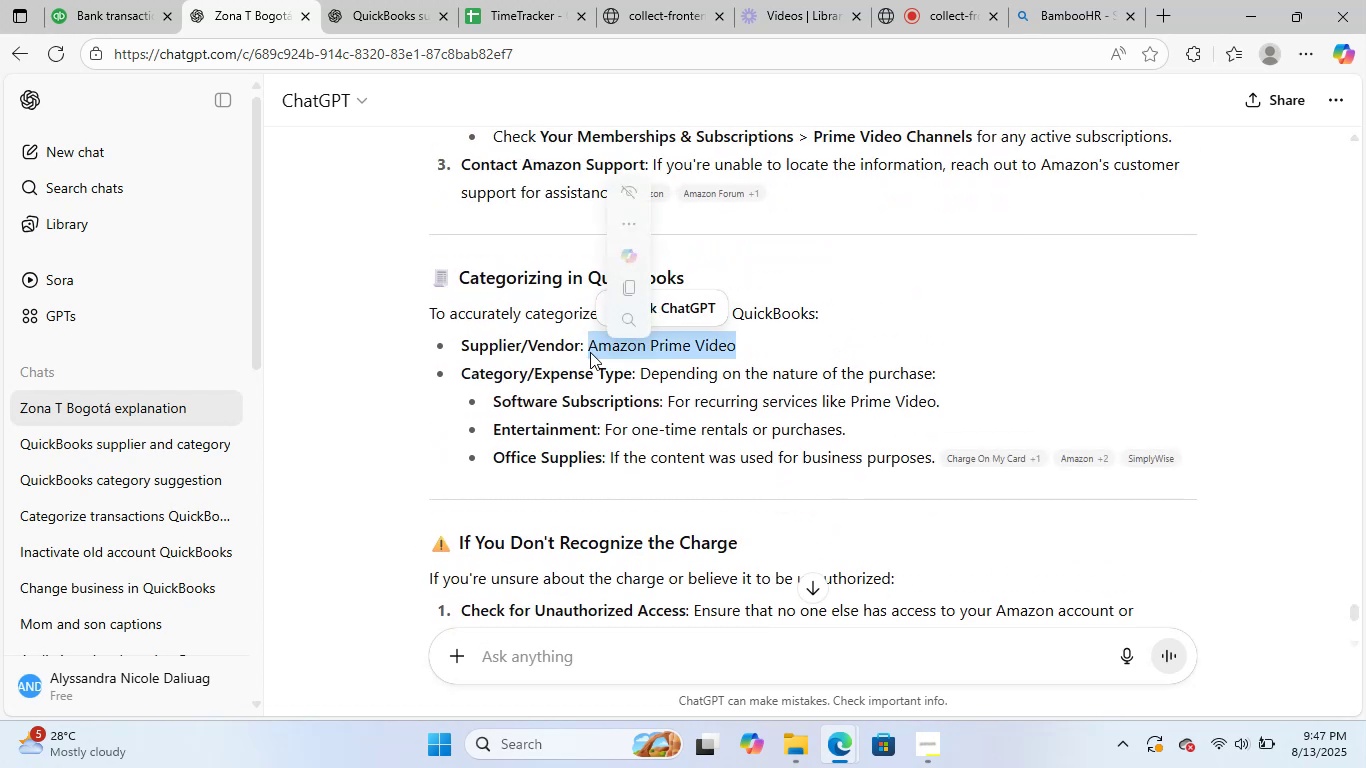 
key(Control+C)
 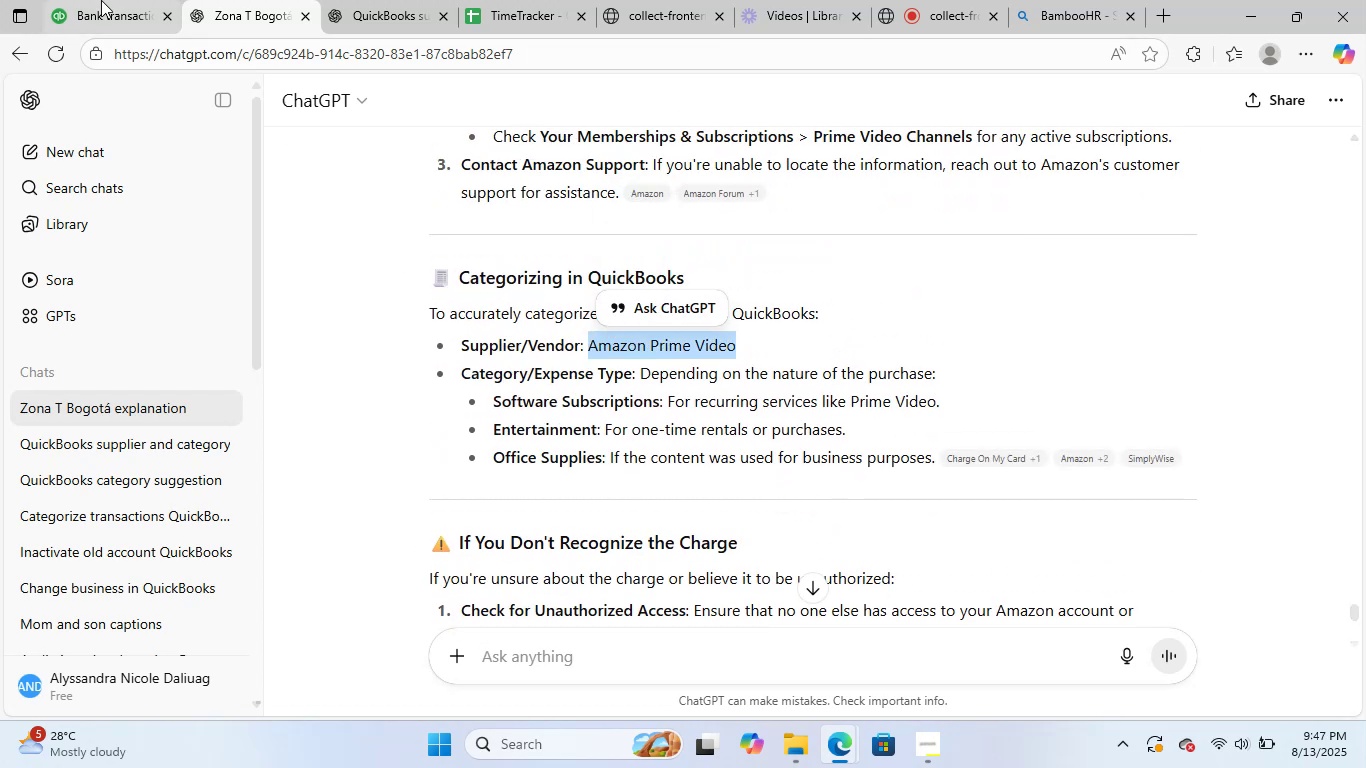 
left_click([100, 0])
 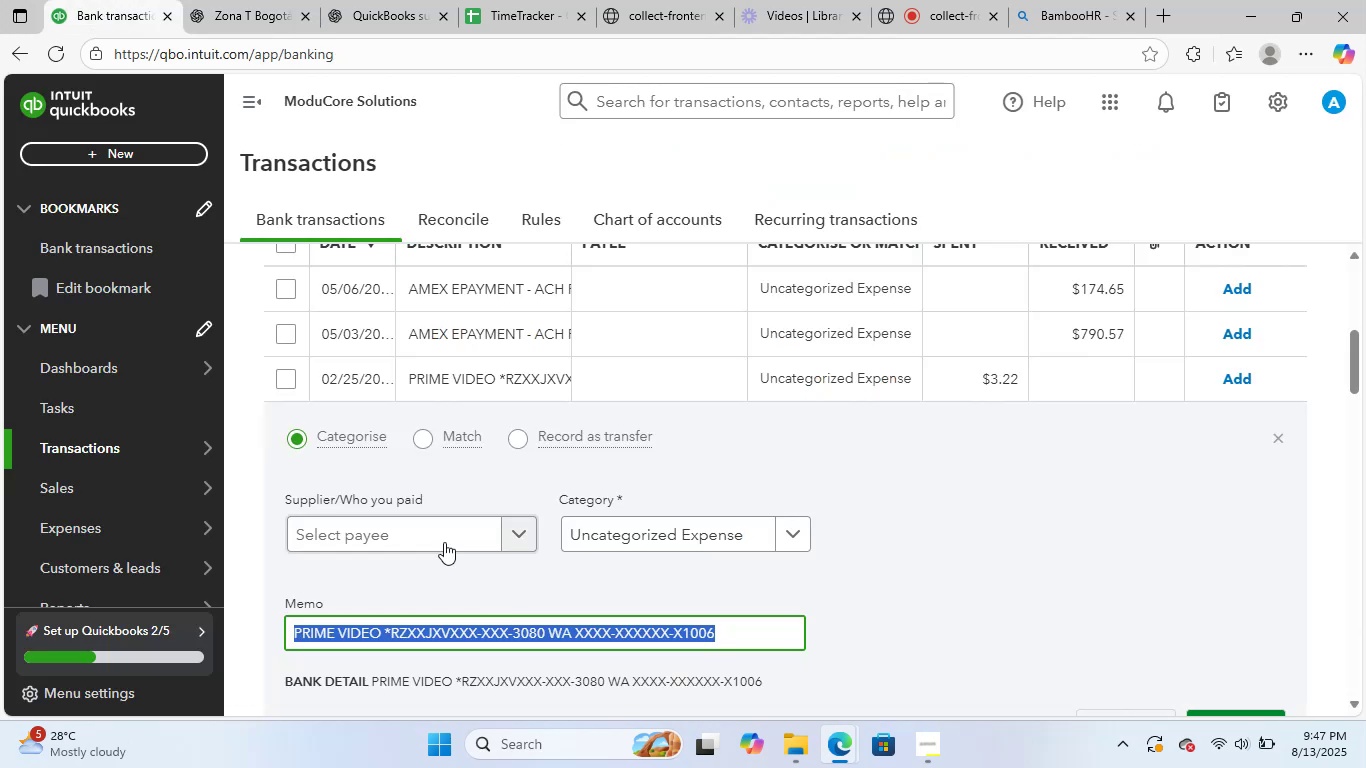 
left_click([437, 527])
 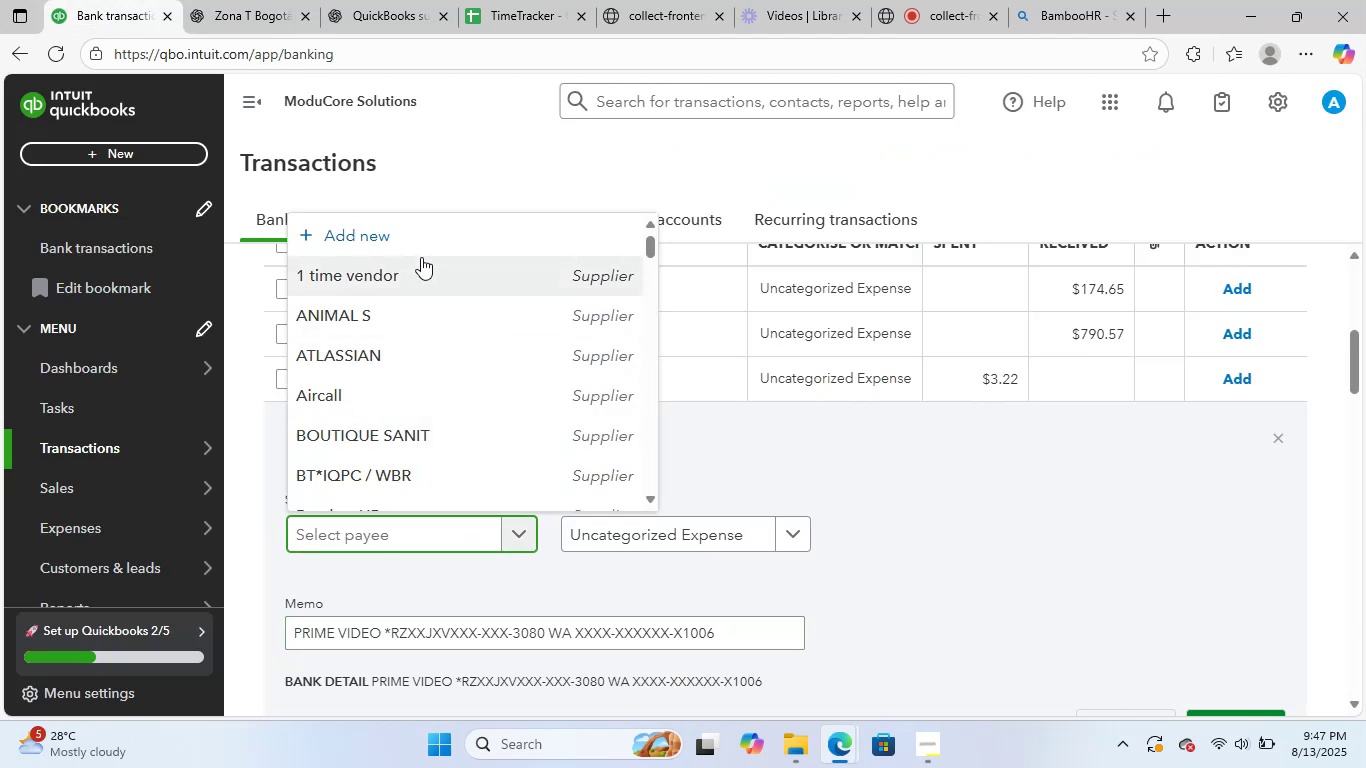 
left_click([444, 243])
 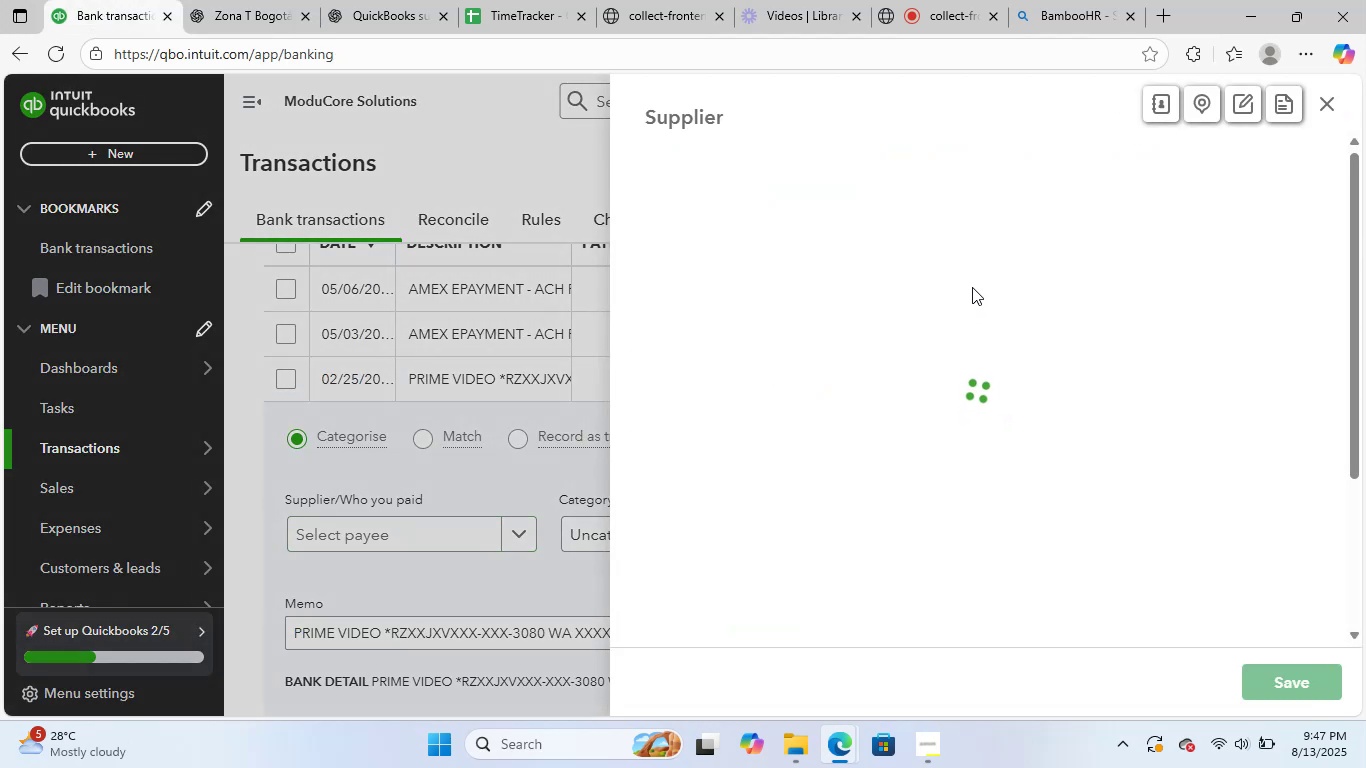 
key(Control+ControlLeft)
 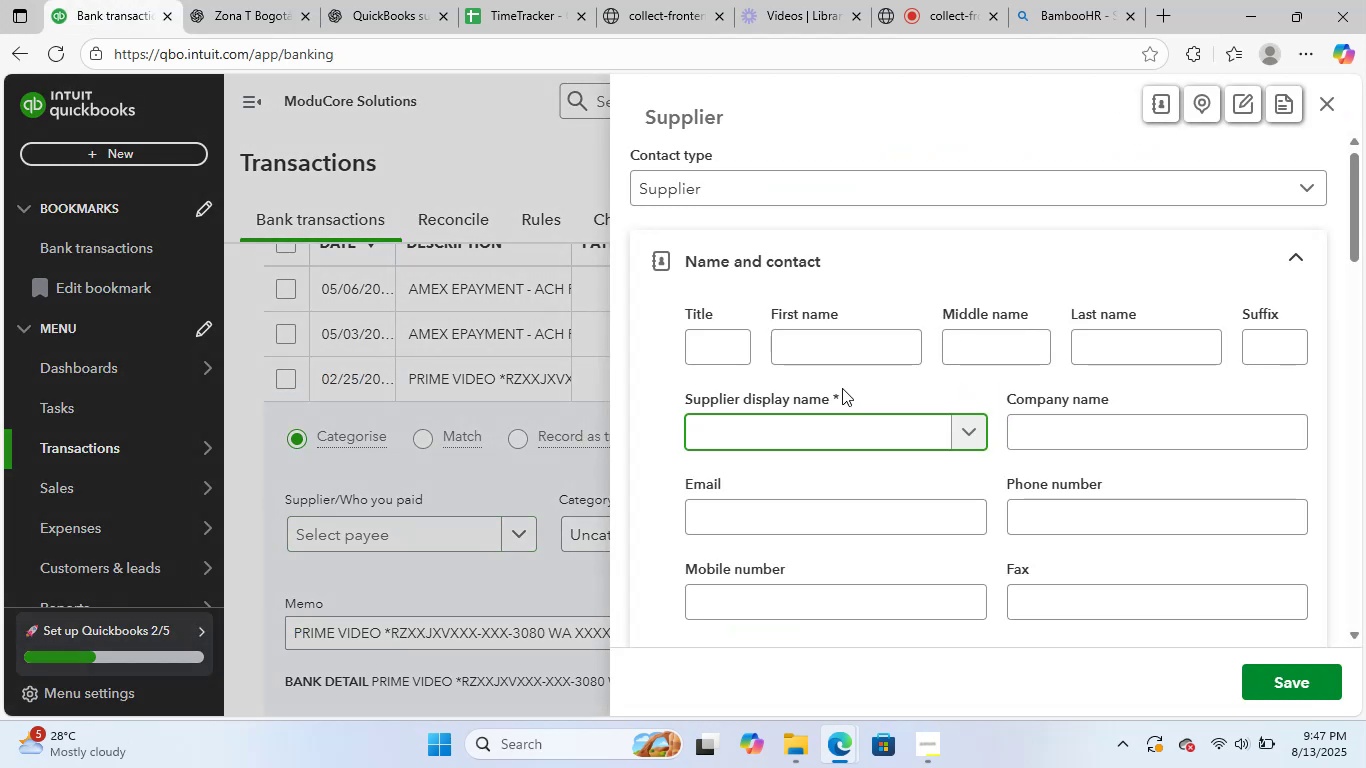 
key(Control+V)
 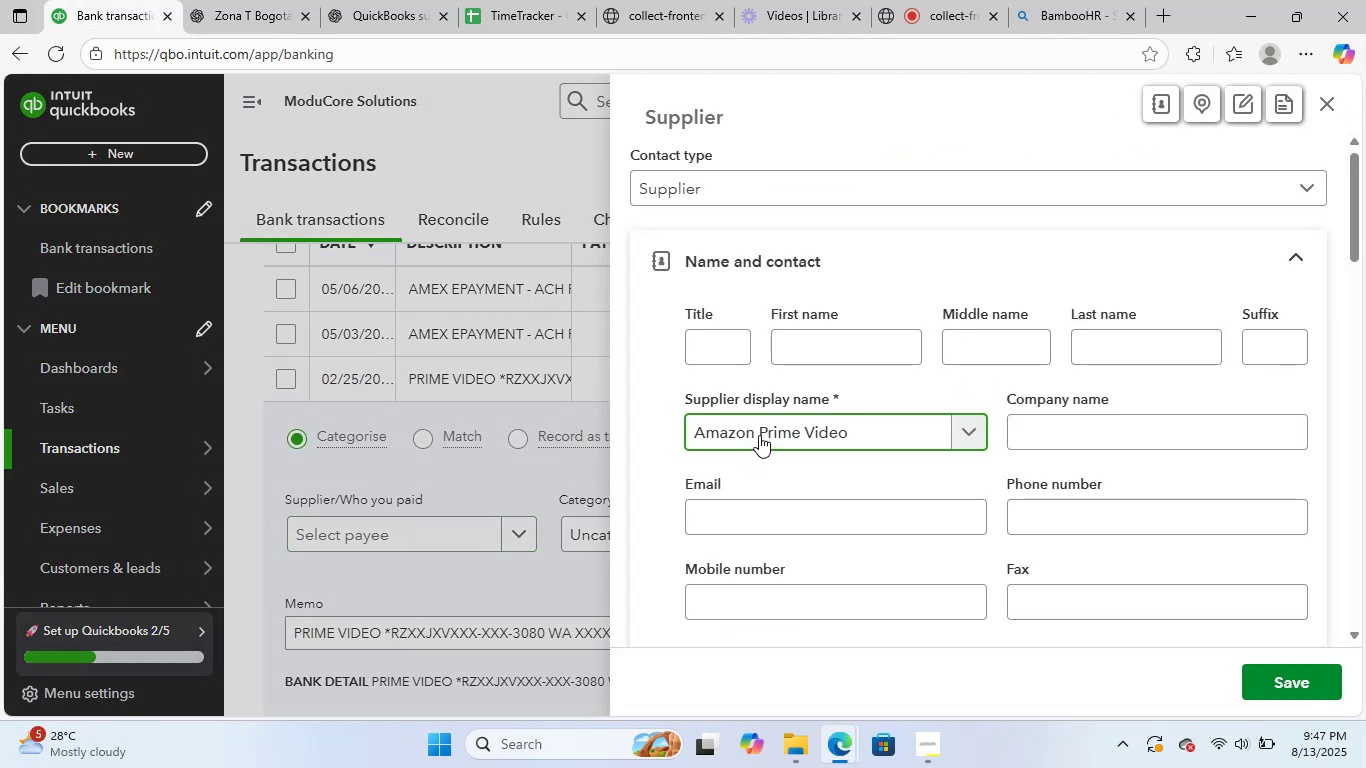 
left_click([759, 435])
 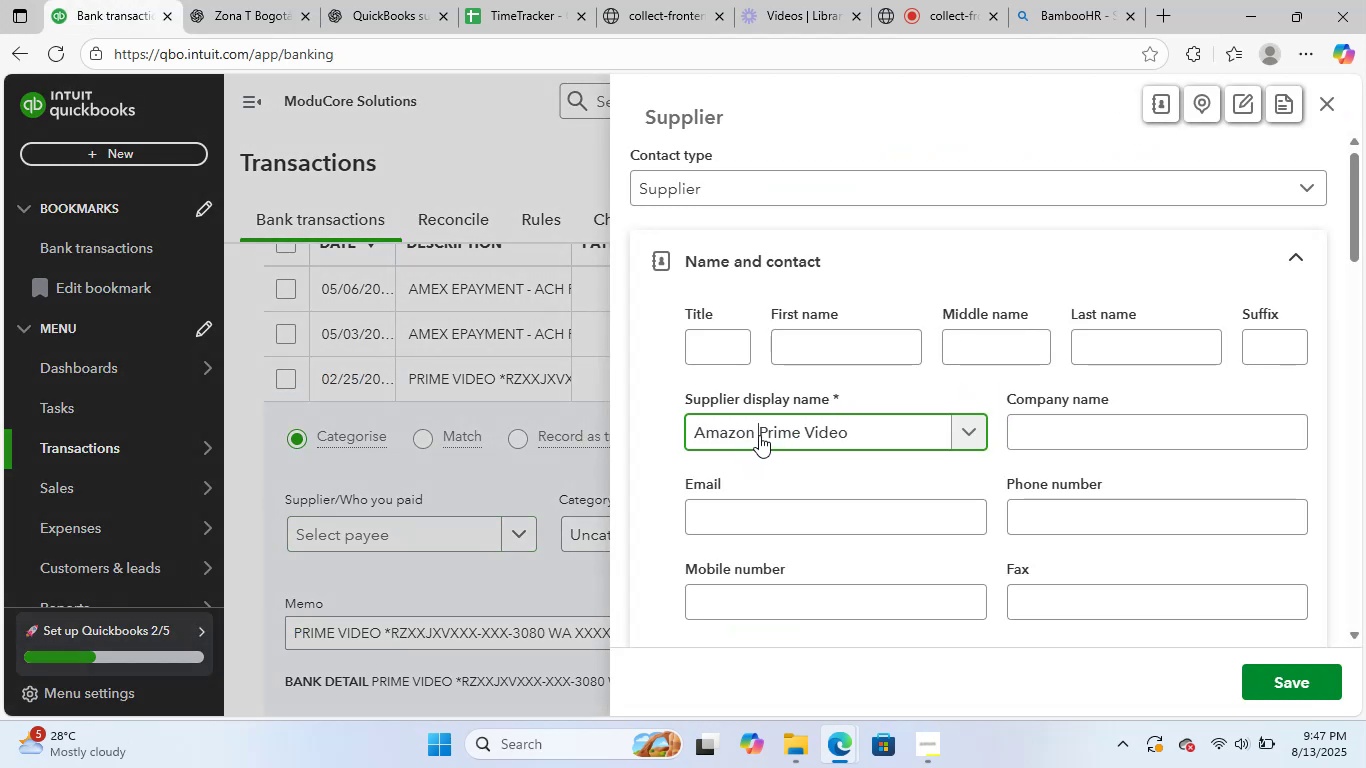 
left_click_drag(start_coordinate=[759, 435], to_coordinate=[597, 442])
 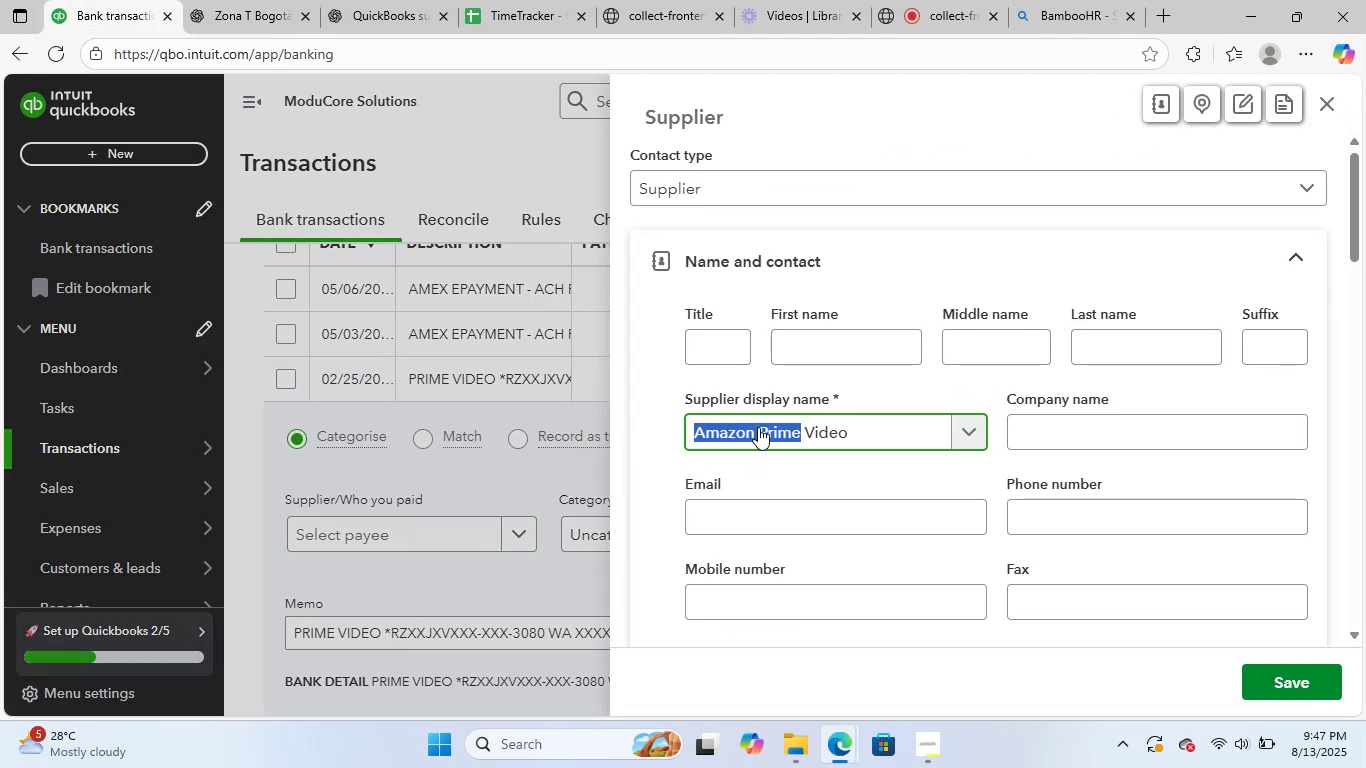 
double_click([761, 433])
 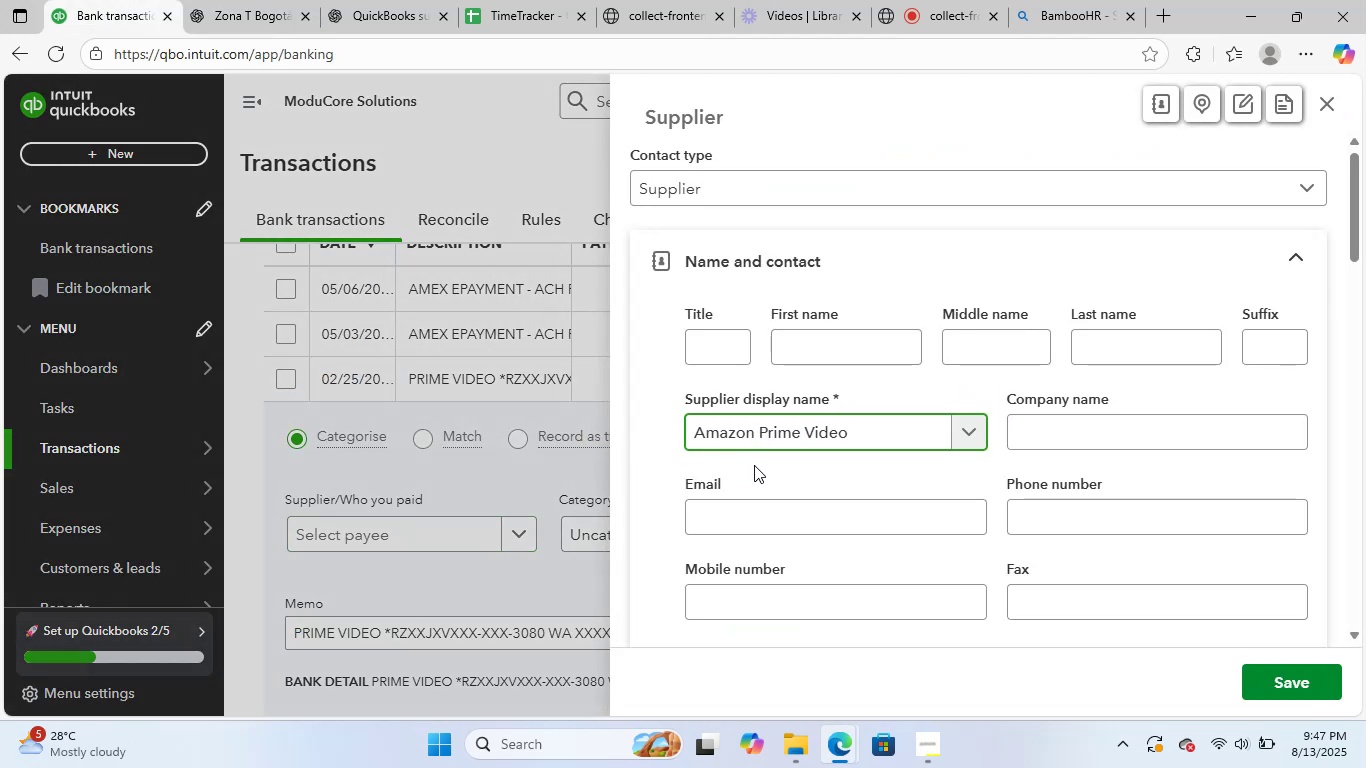 
hold_key(key=Backspace, duration=1.15)
 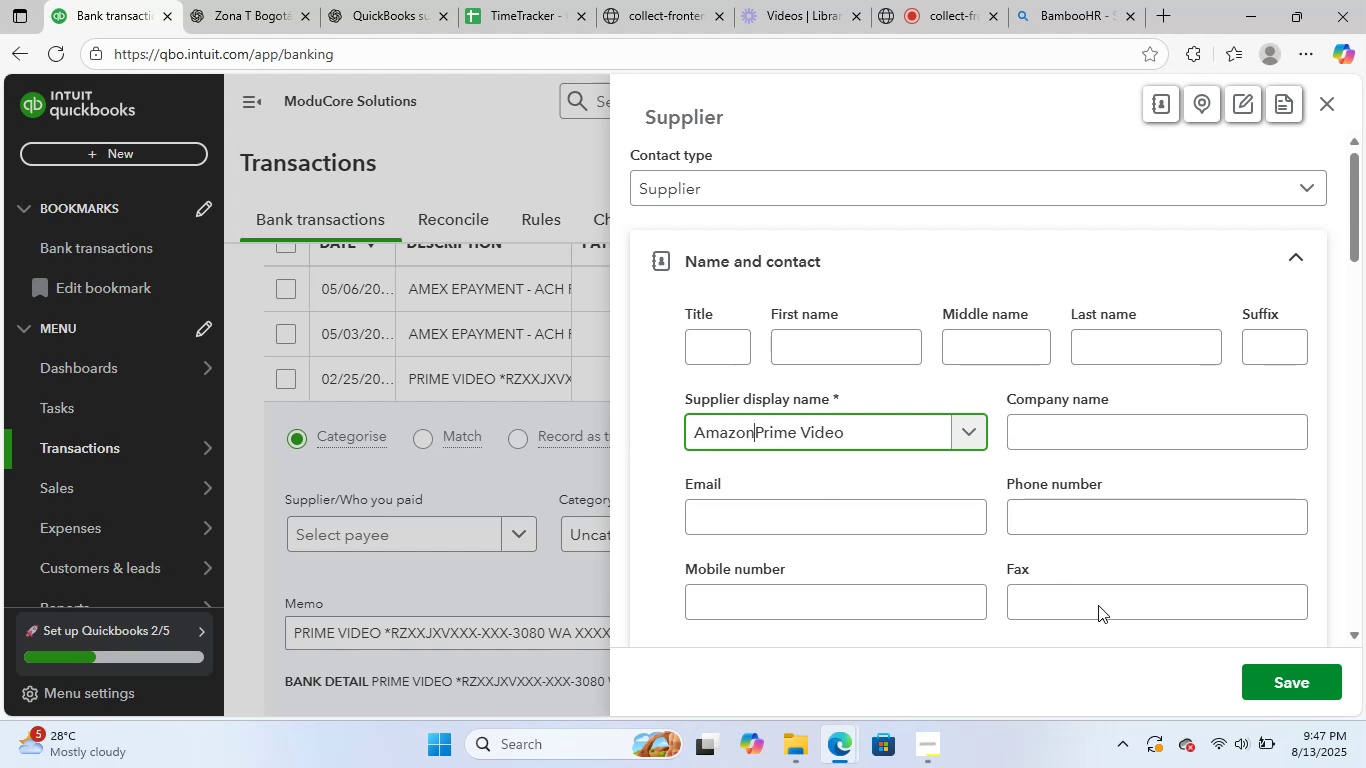 
key(Backspace)
 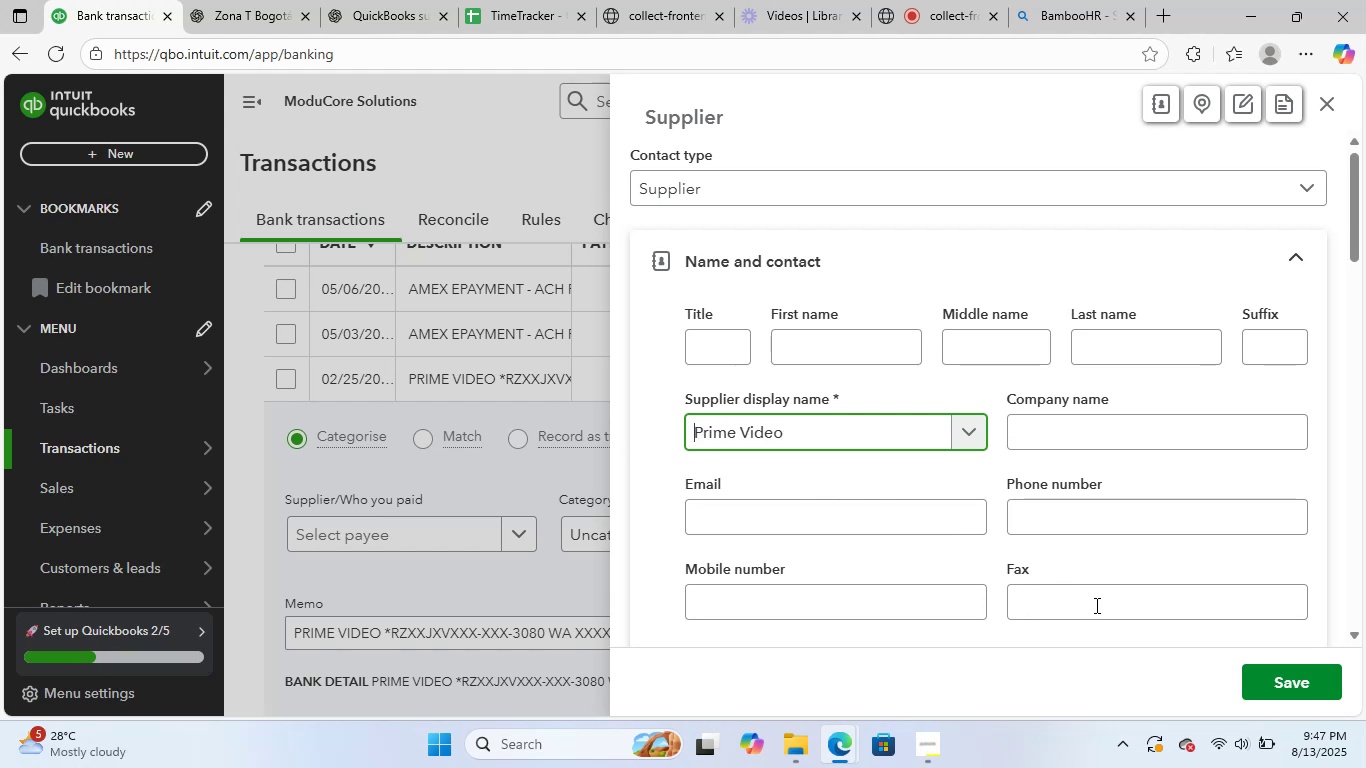 
key(Backspace)
 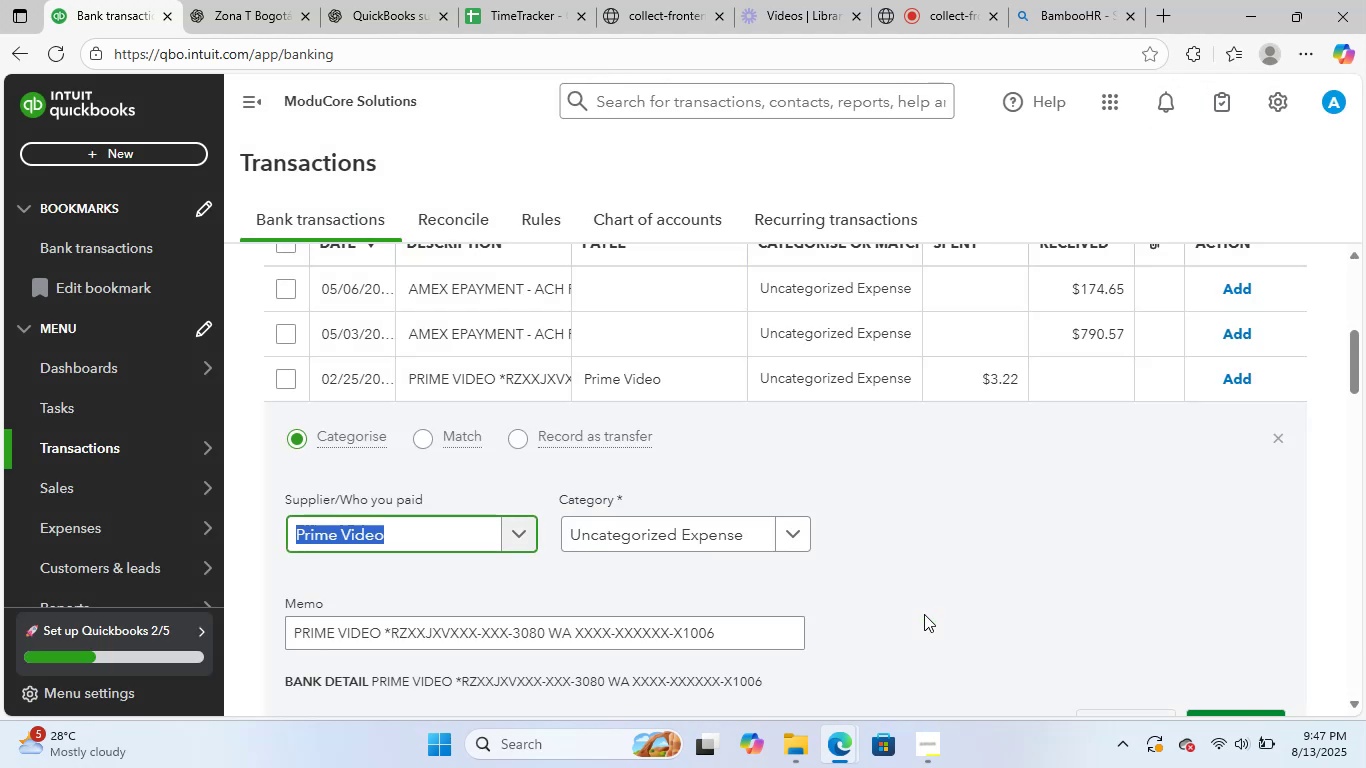 
wait(5.89)
 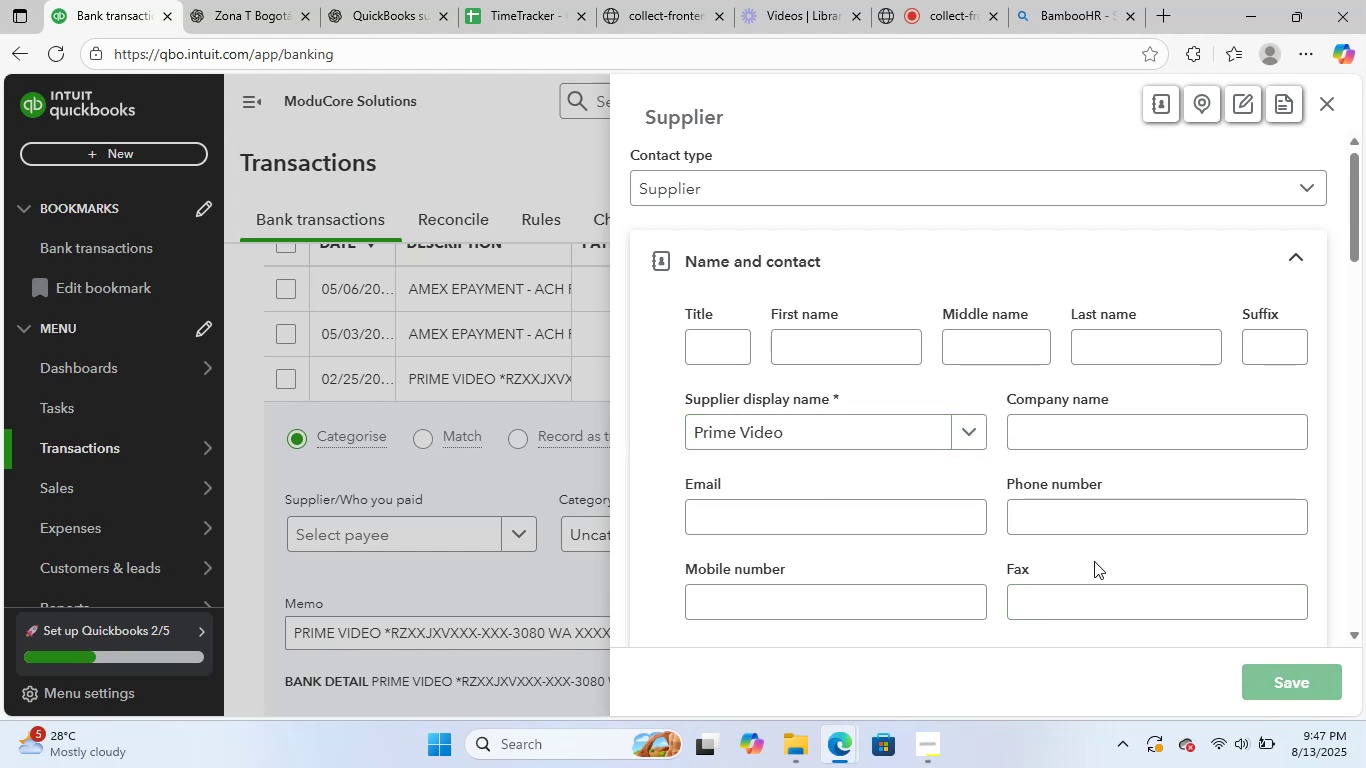 
left_click([200, 0])
 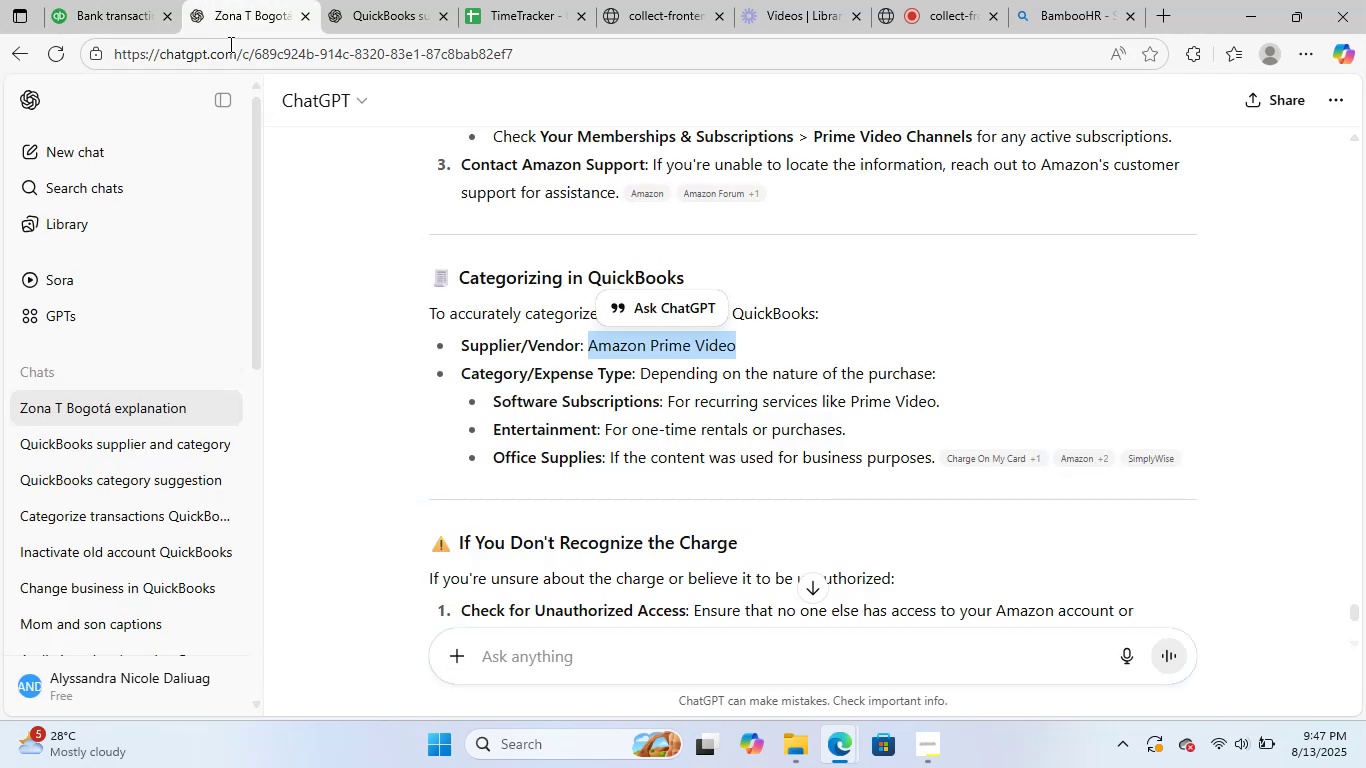 
left_click([135, 0])
 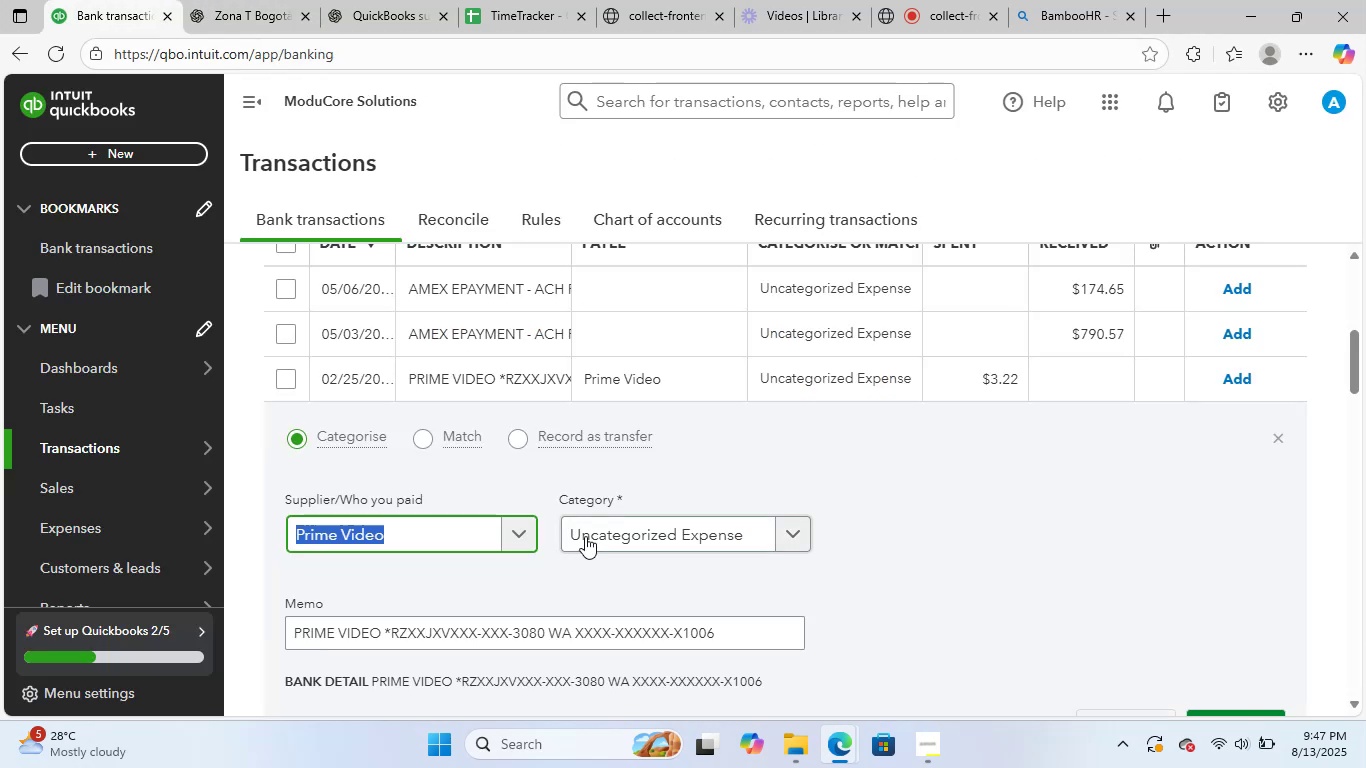 
left_click([599, 530])
 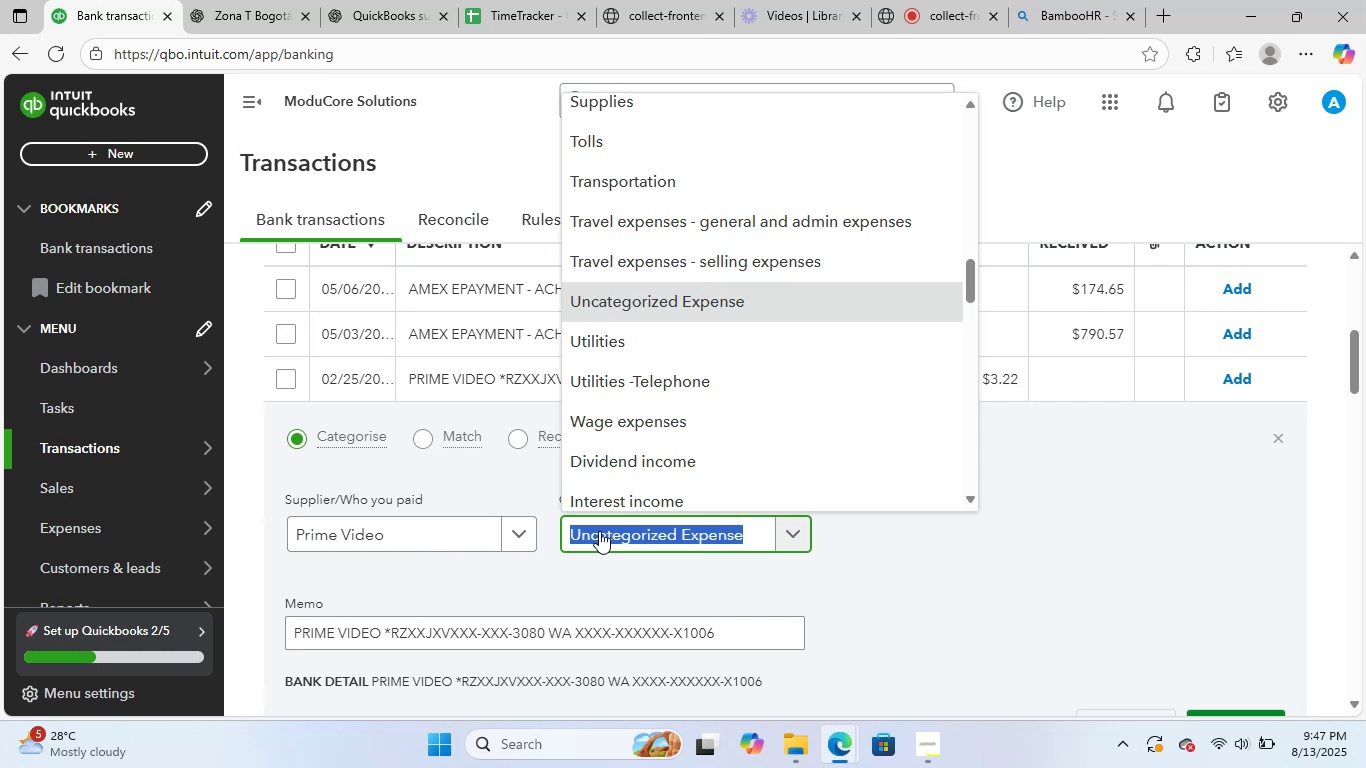 
type(enter)
 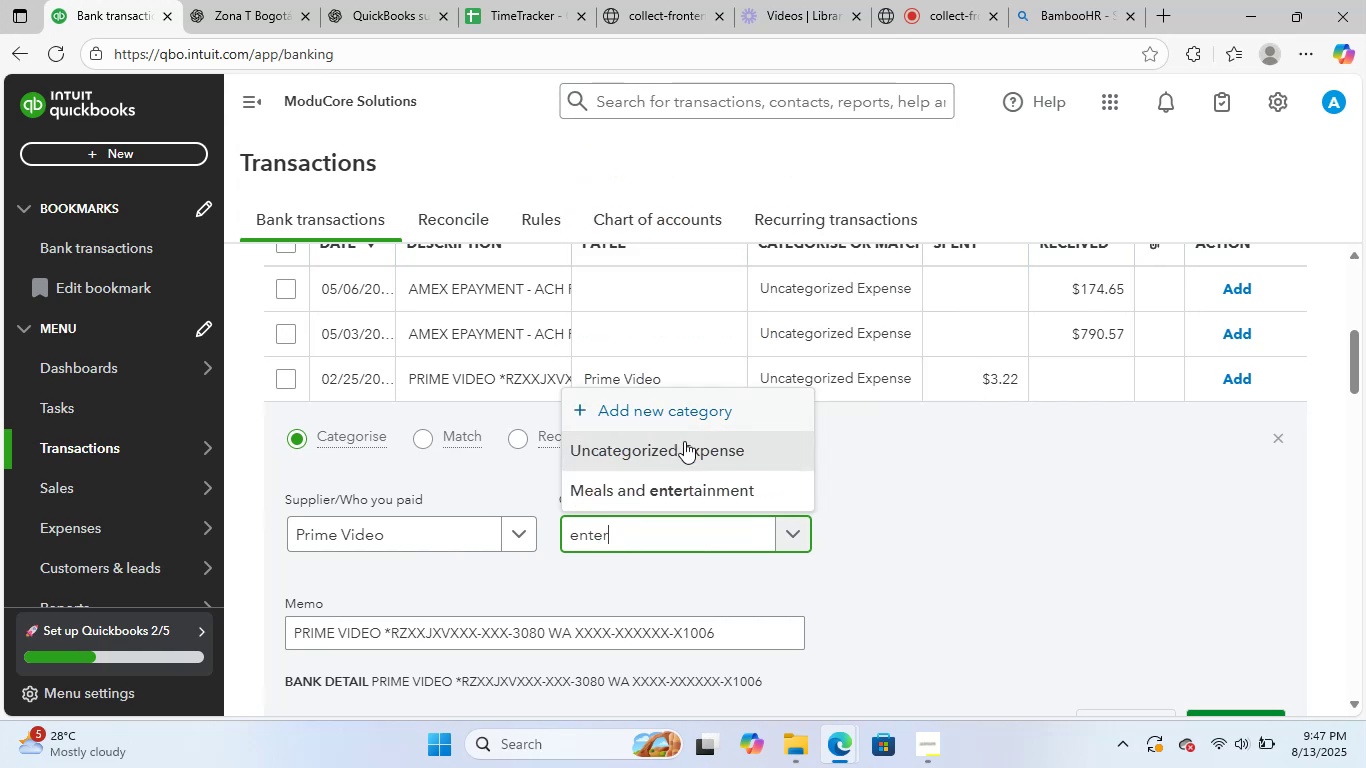 
left_click([686, 494])
 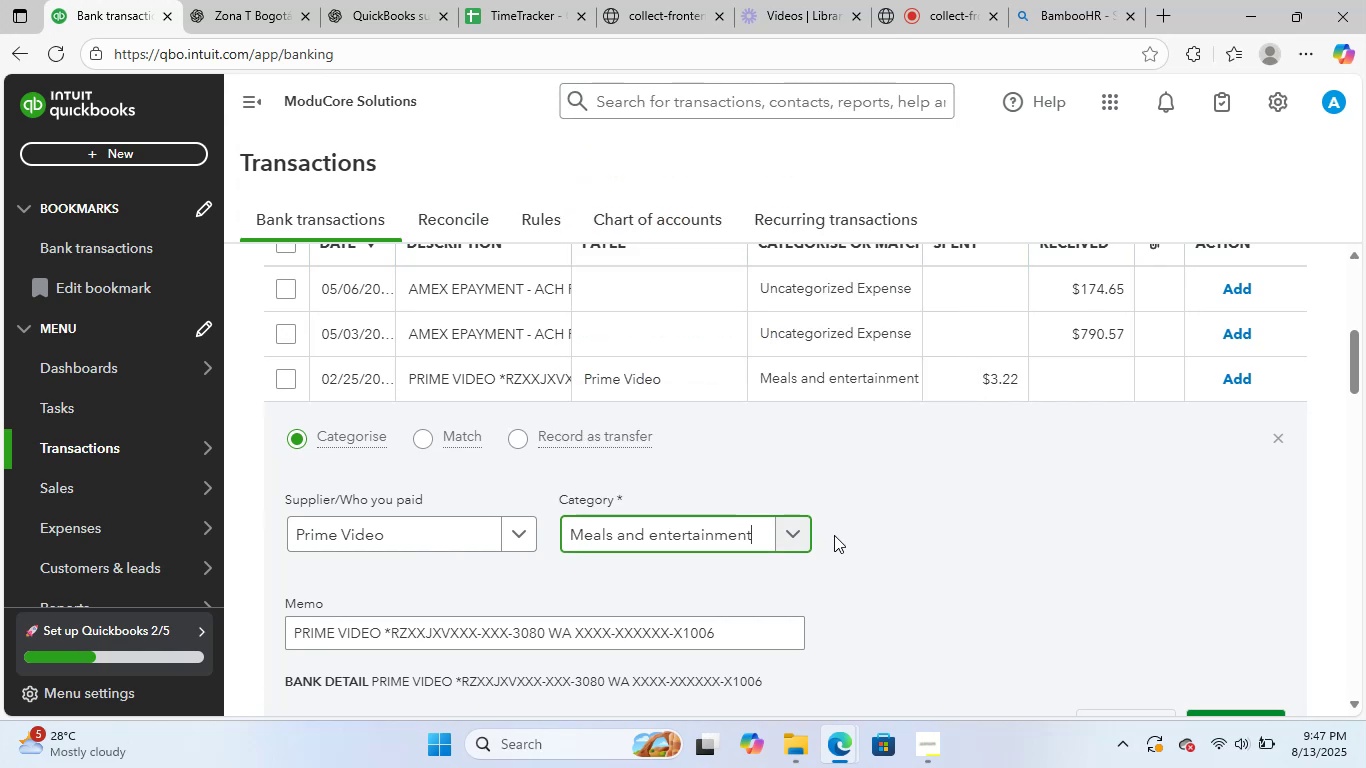 
scroll: coordinate [941, 568], scroll_direction: down, amount: 2.0
 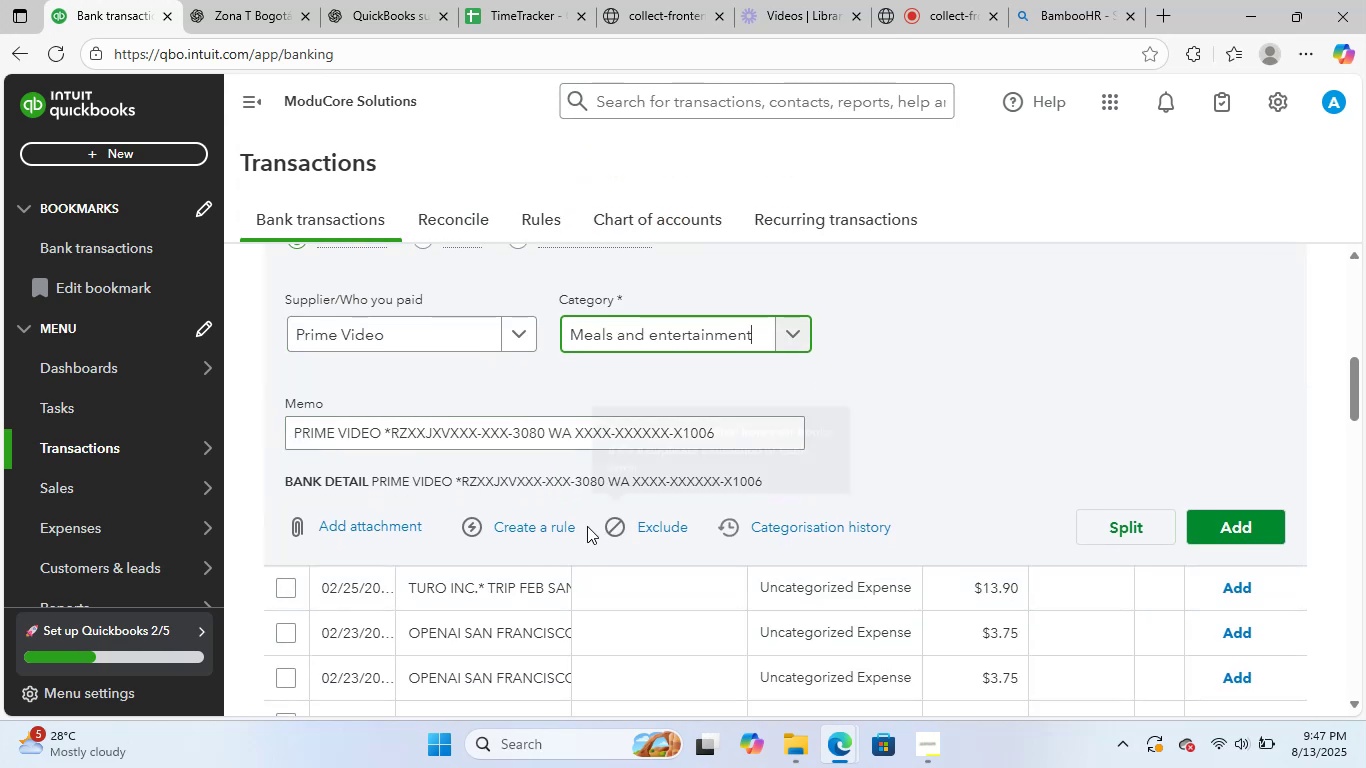 
left_click([537, 519])
 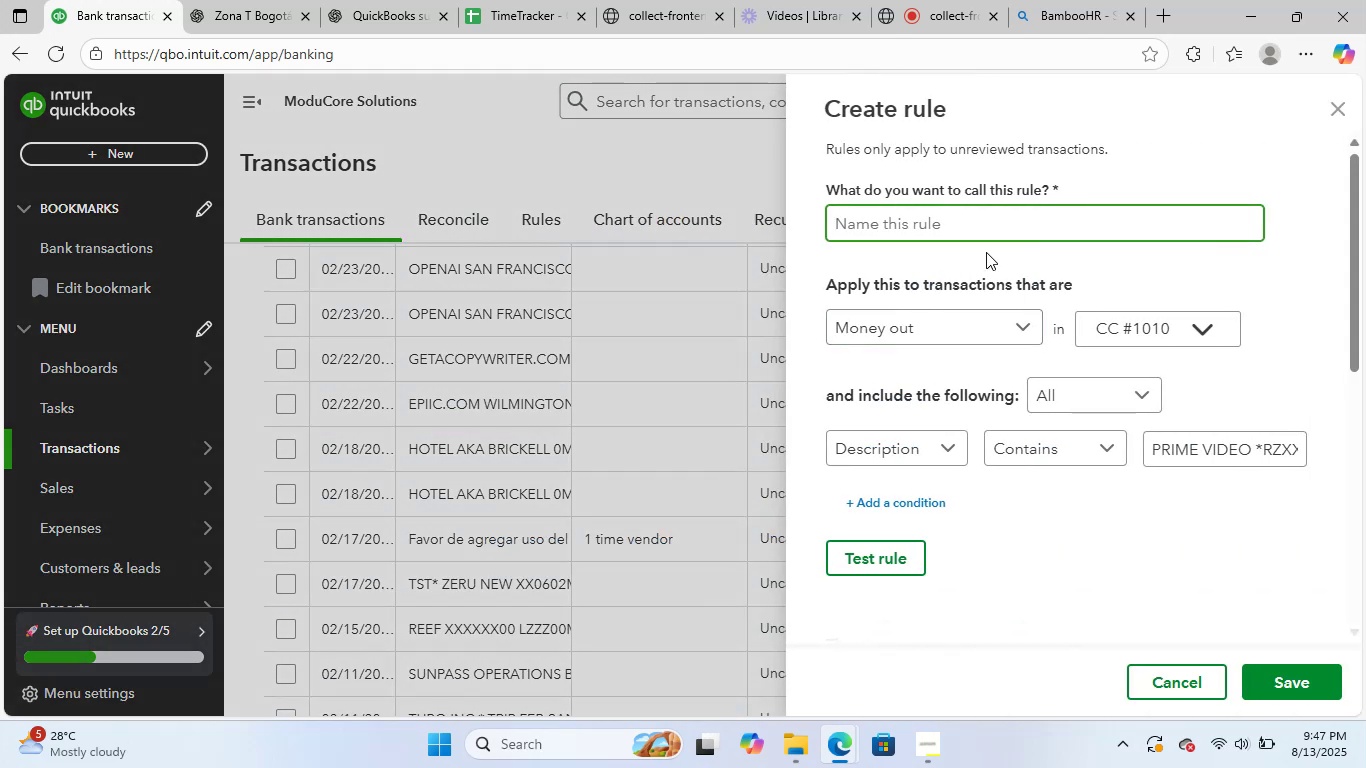 
key(Control+V)
 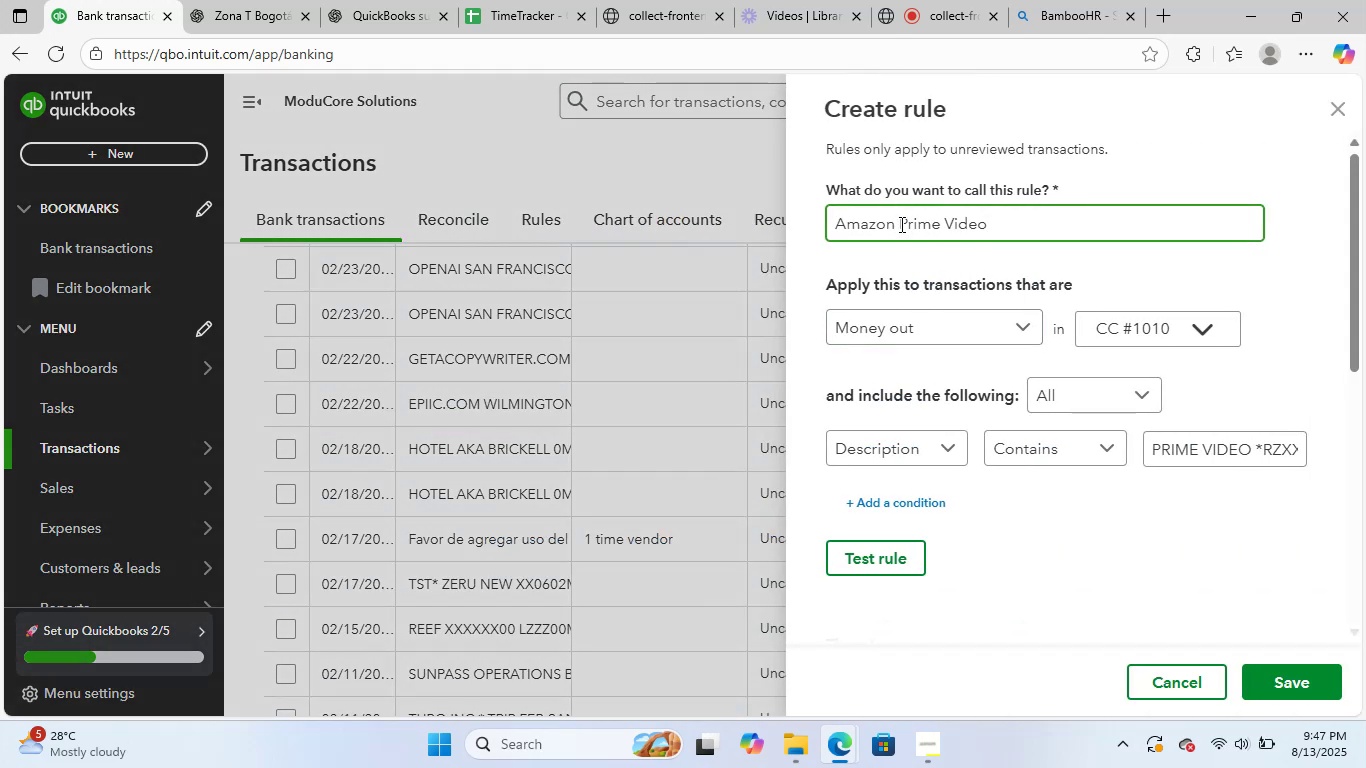 
left_click_drag(start_coordinate=[902, 224], to_coordinate=[709, 218])
 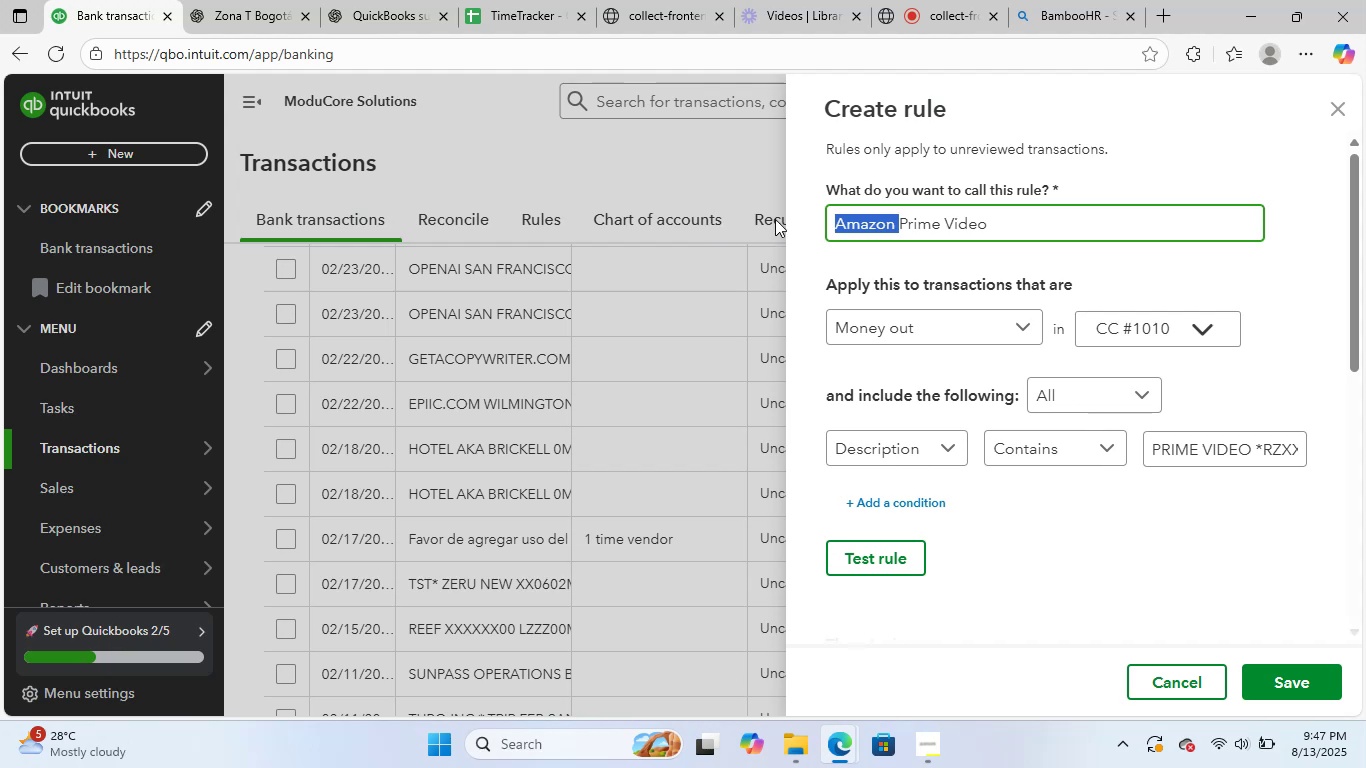 
key(Backspace)
 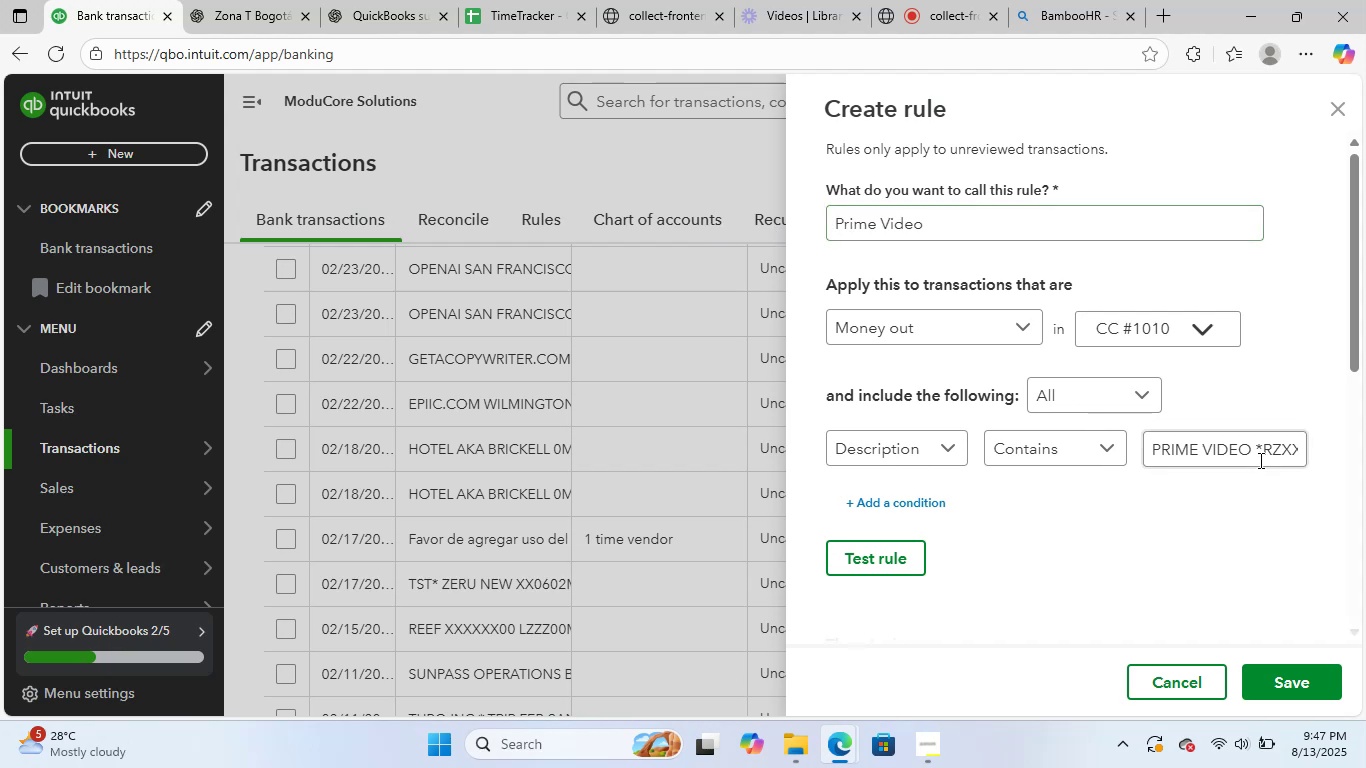 
left_click_drag(start_coordinate=[1258, 454], to_coordinate=[1365, 456])
 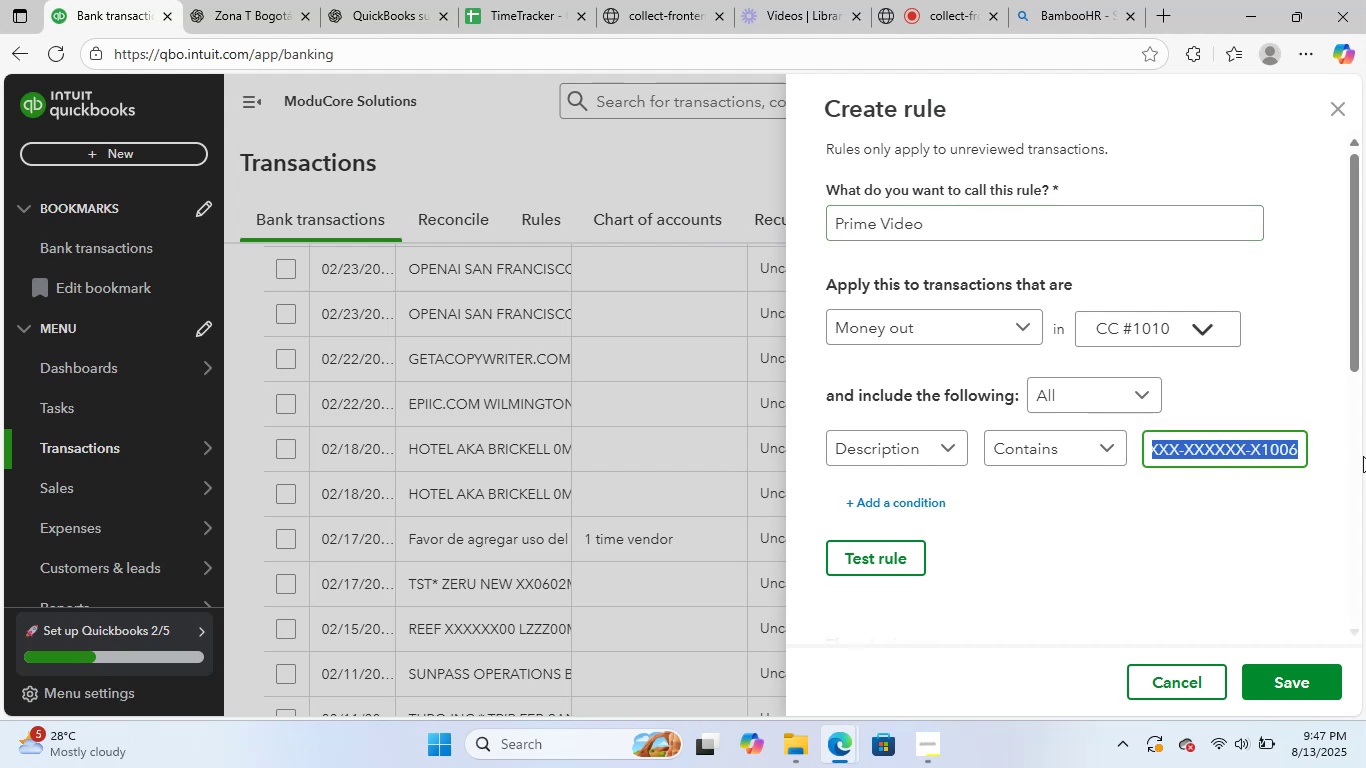 
key(Backspace)
 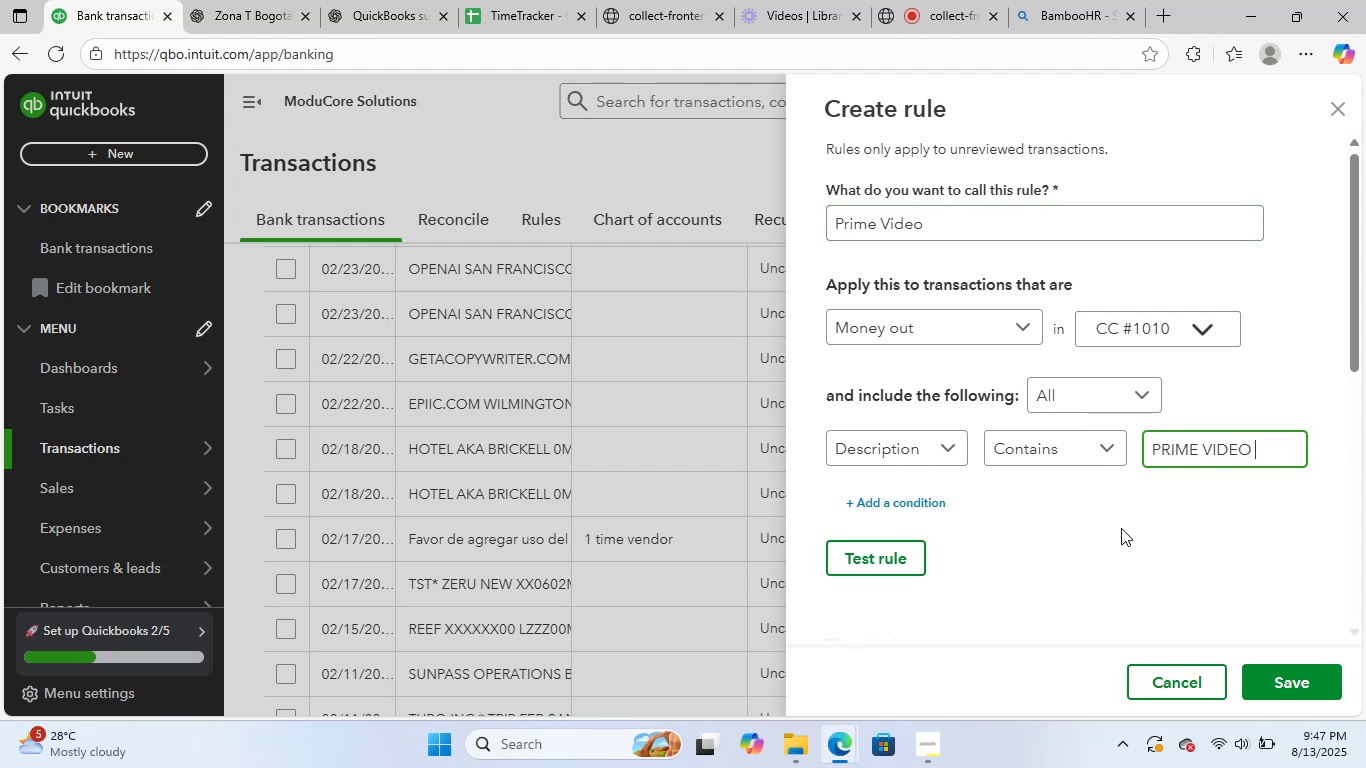 
left_click([1116, 531])
 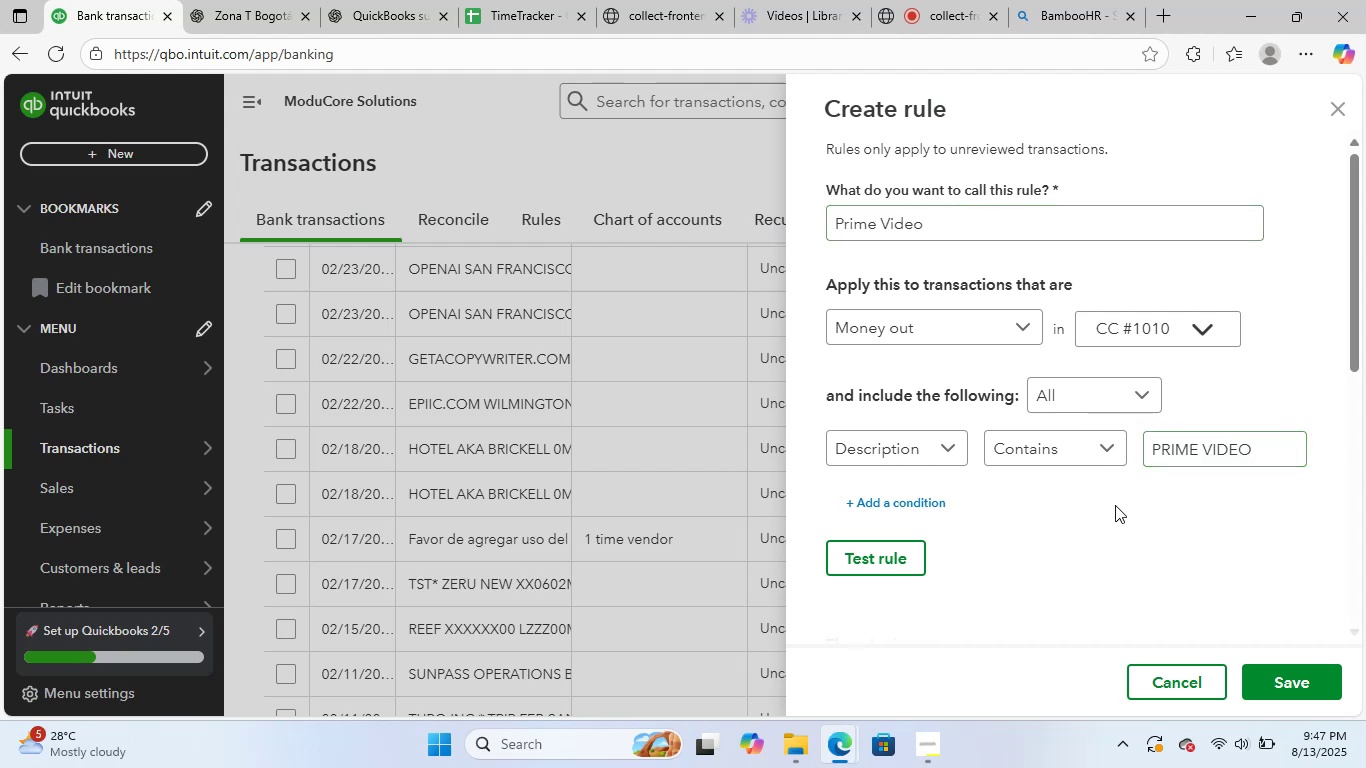 
scroll: coordinate [1123, 493], scroll_direction: down, amount: 5.0
 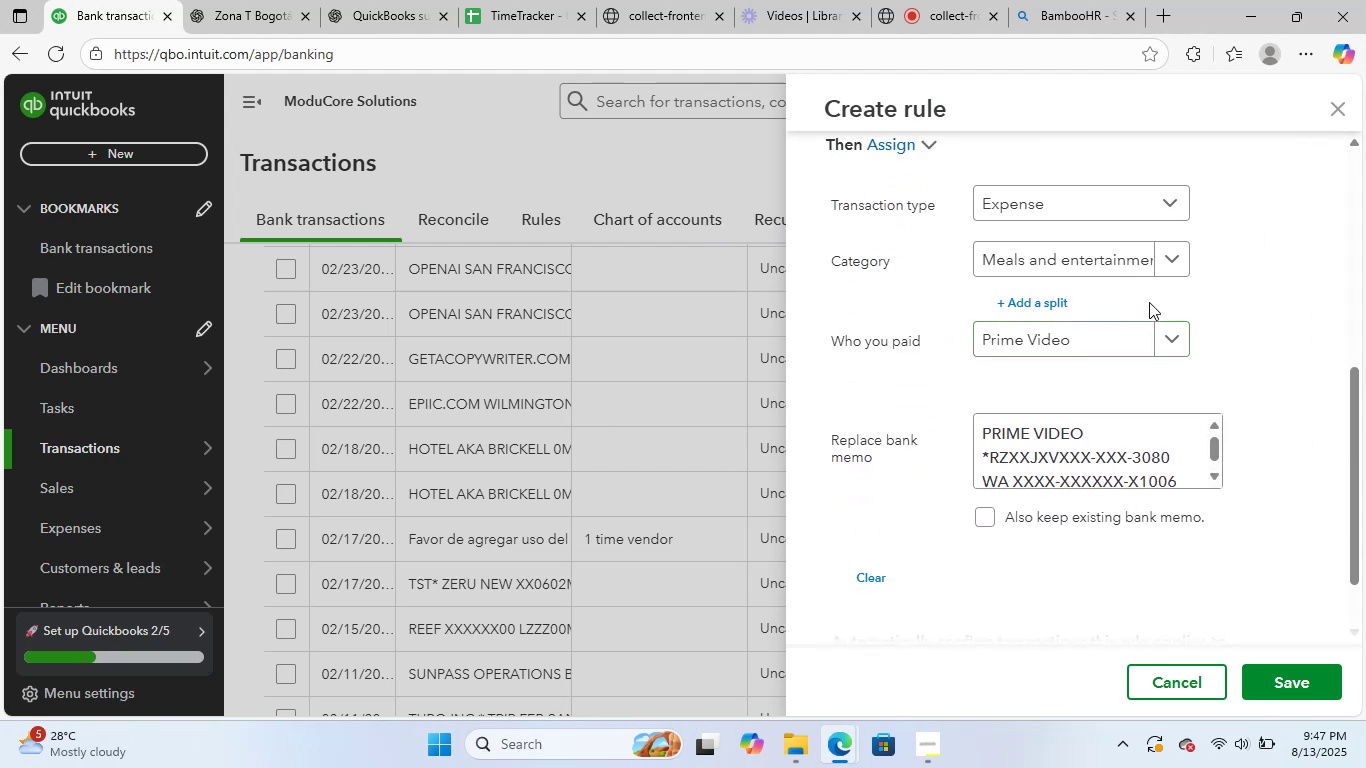 
scroll: coordinate [1299, 369], scroll_direction: up, amount: 7.0
 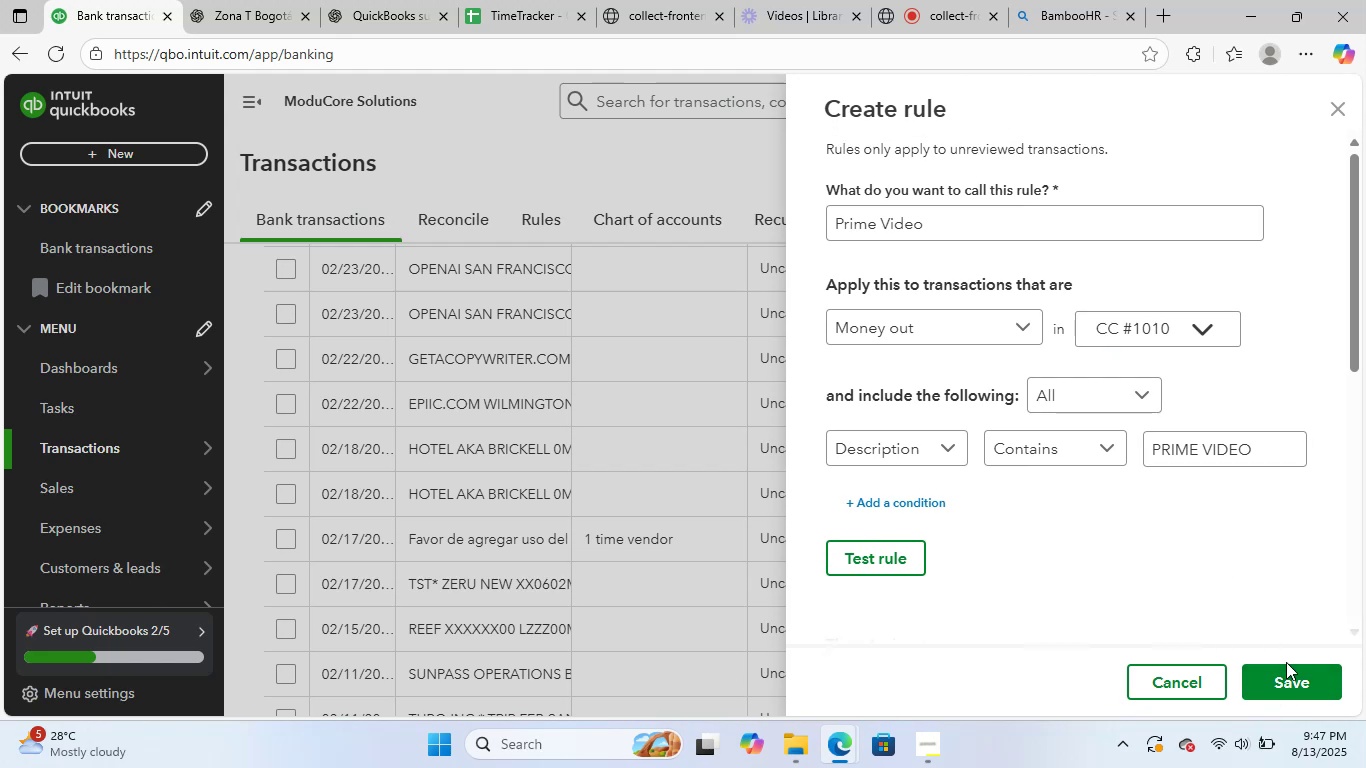 
wait(8.75)
 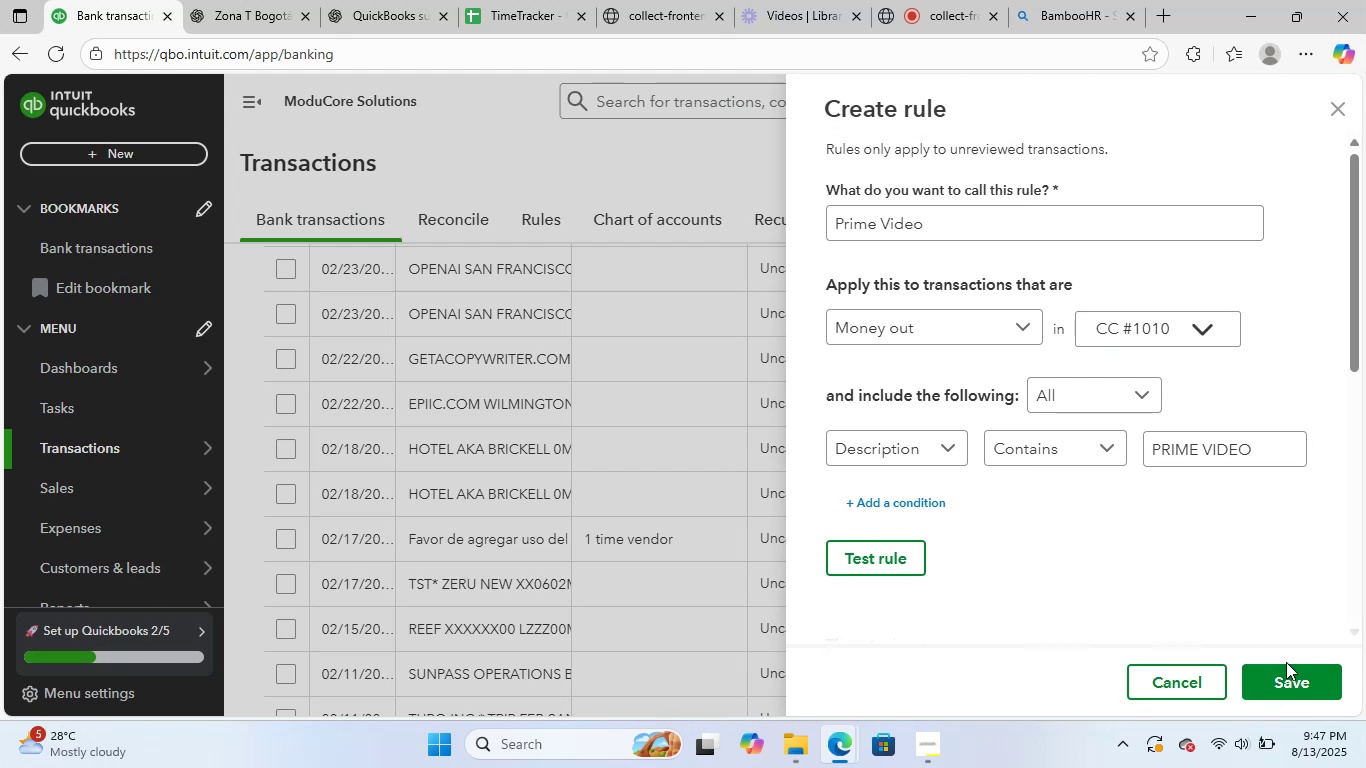 
left_click([238, 0])
 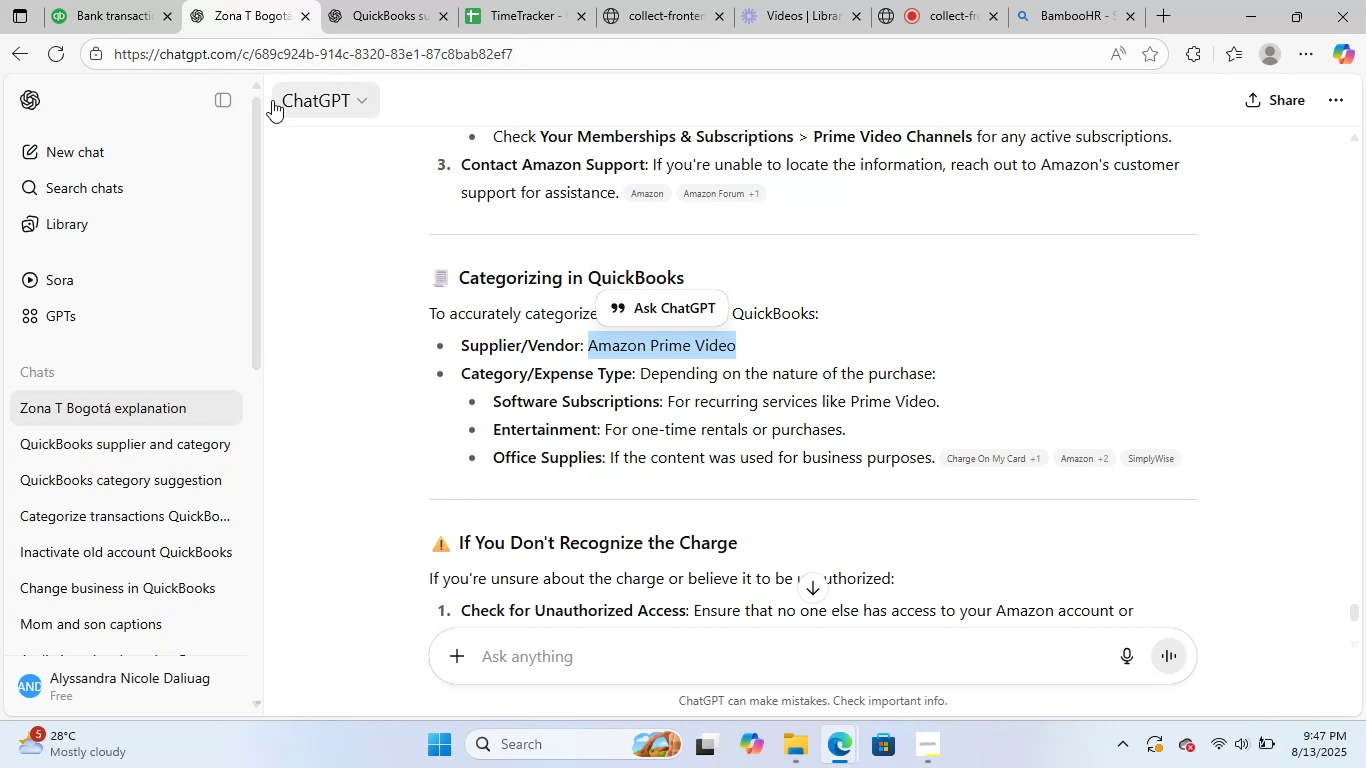 
wait(6.01)
 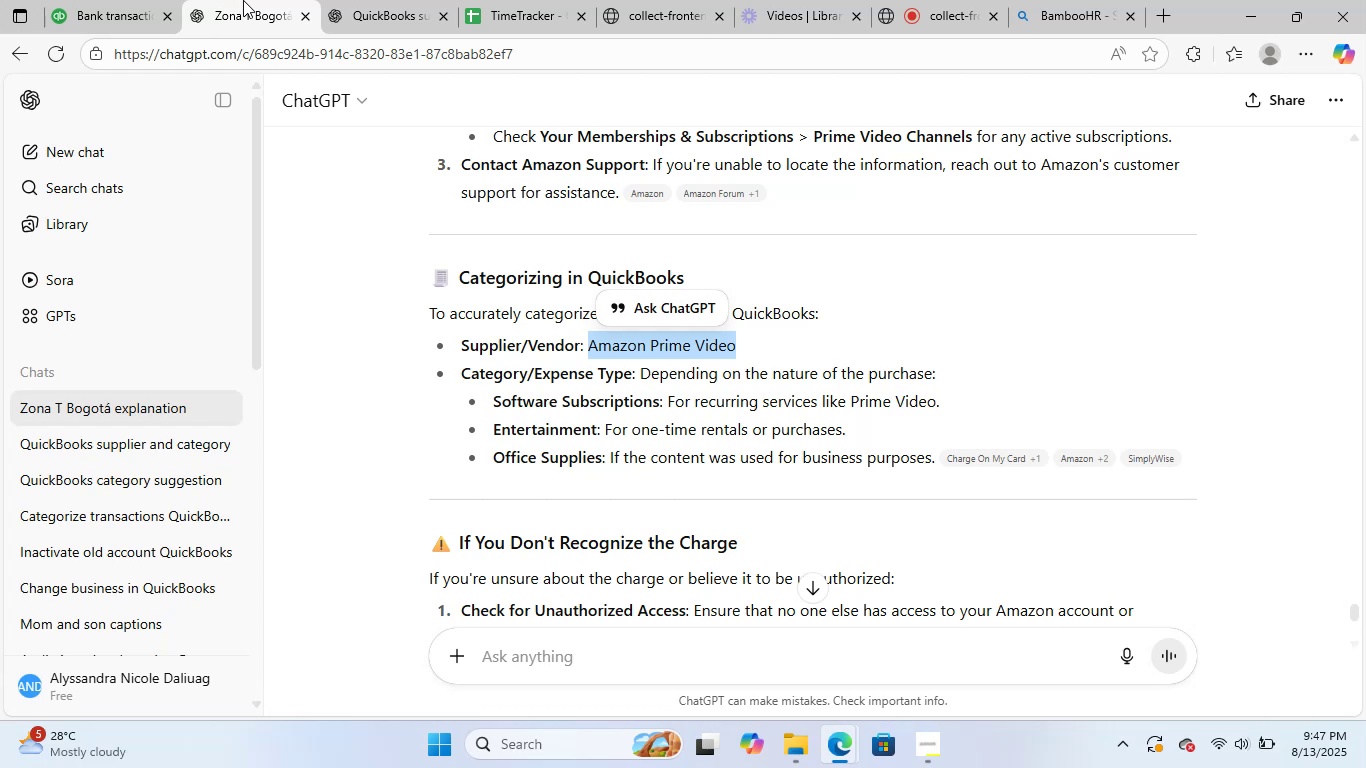 
left_click([99, 0])
 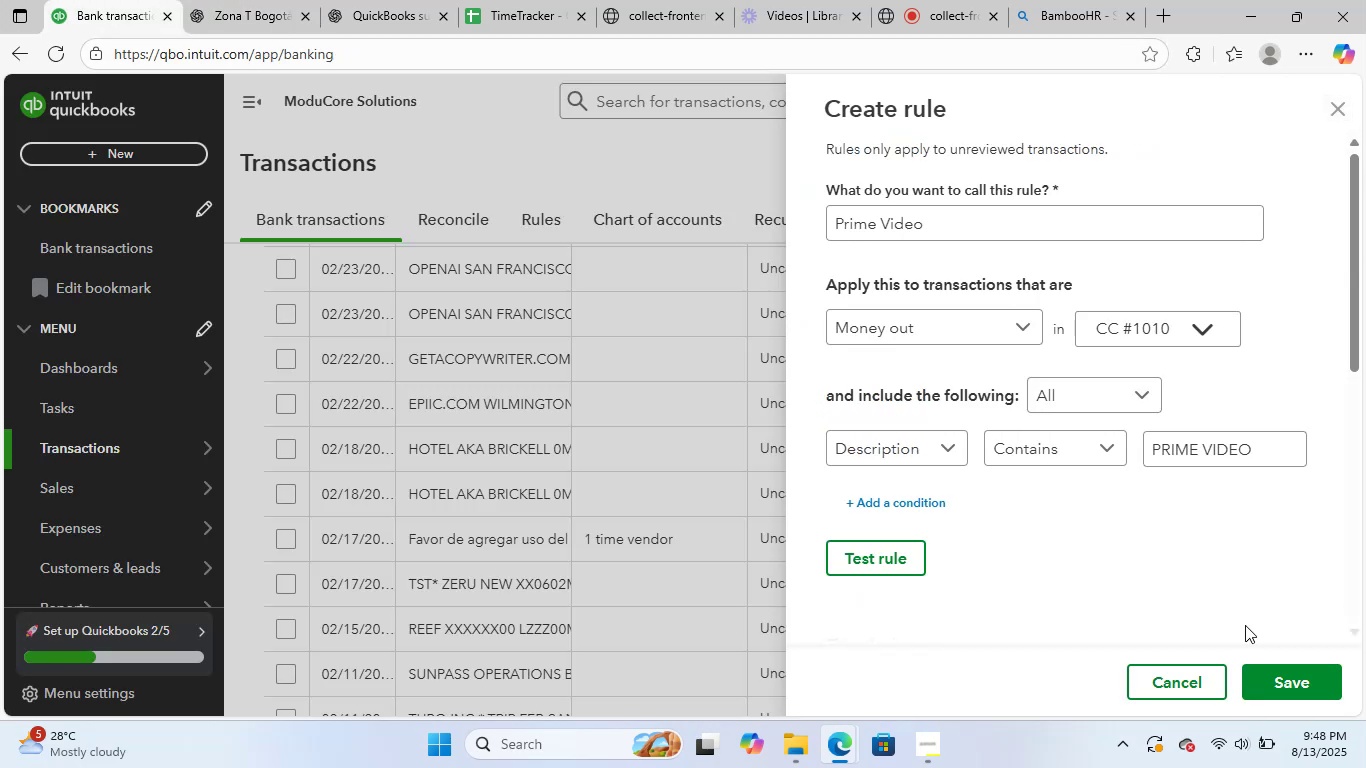 
left_click([1166, 683])
 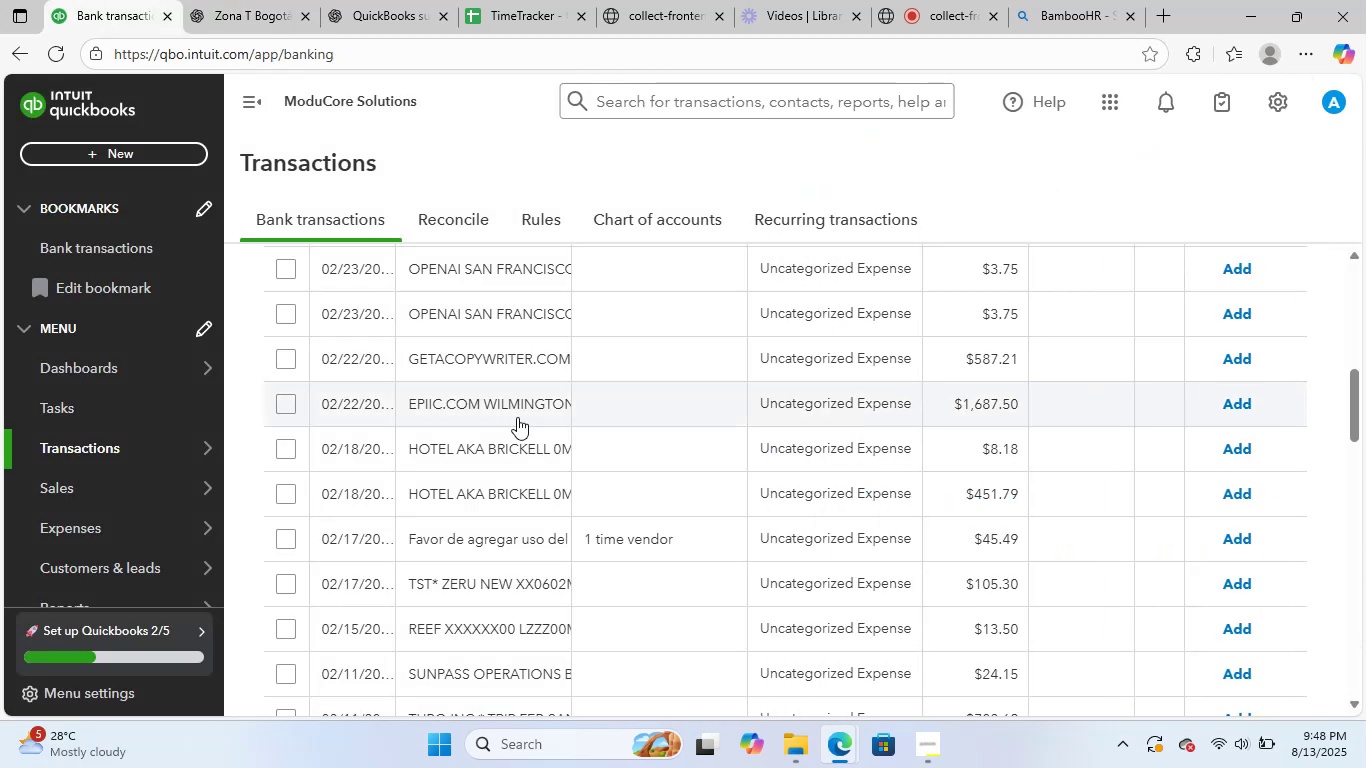 
scroll: coordinate [736, 472], scroll_direction: up, amount: 3.0
 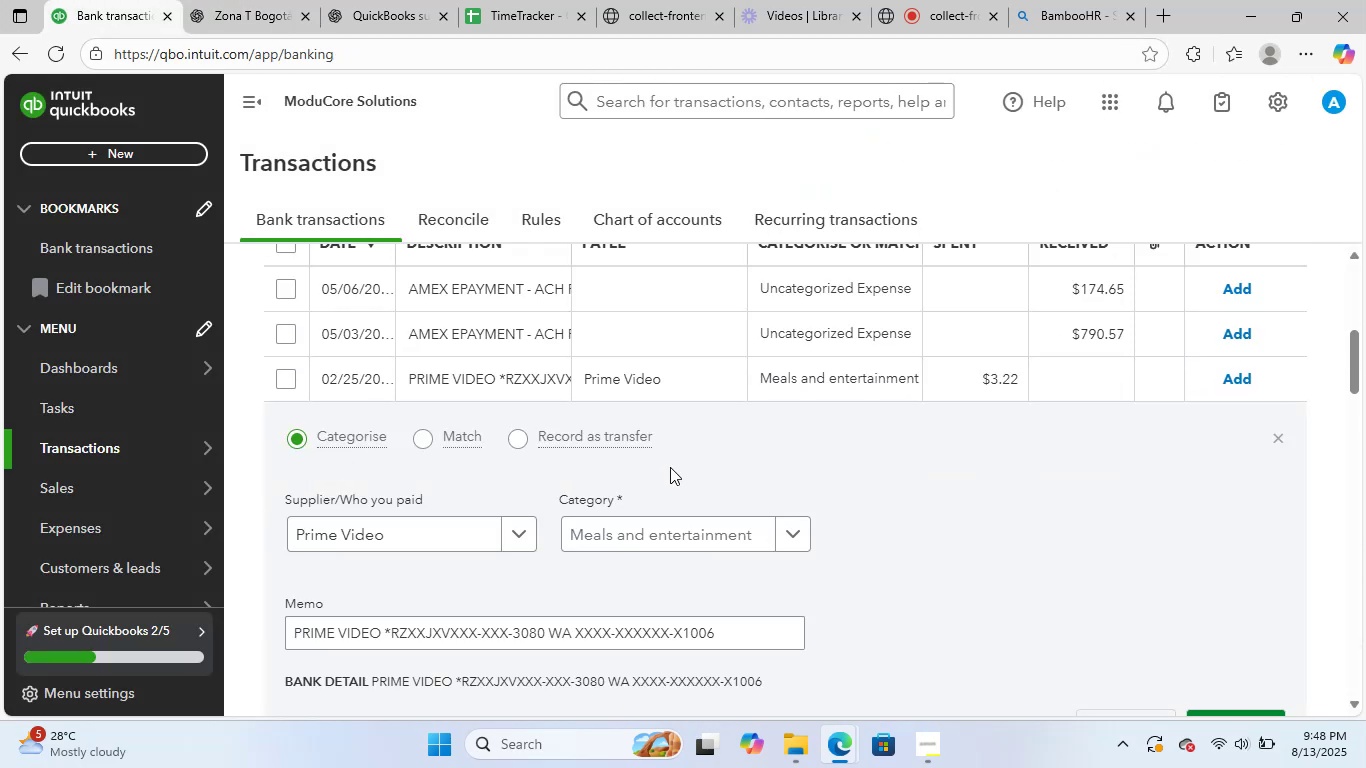 
left_click([681, 536])
 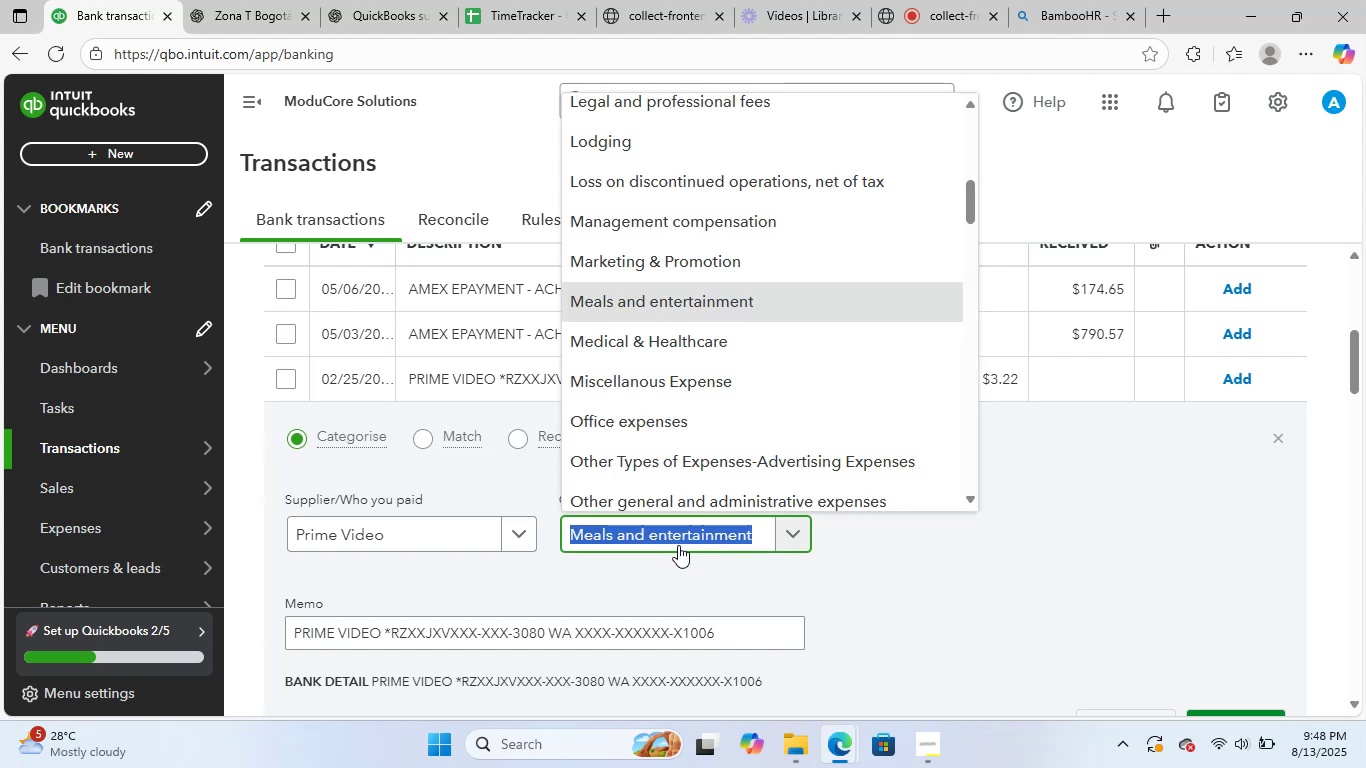 
type(soft)
 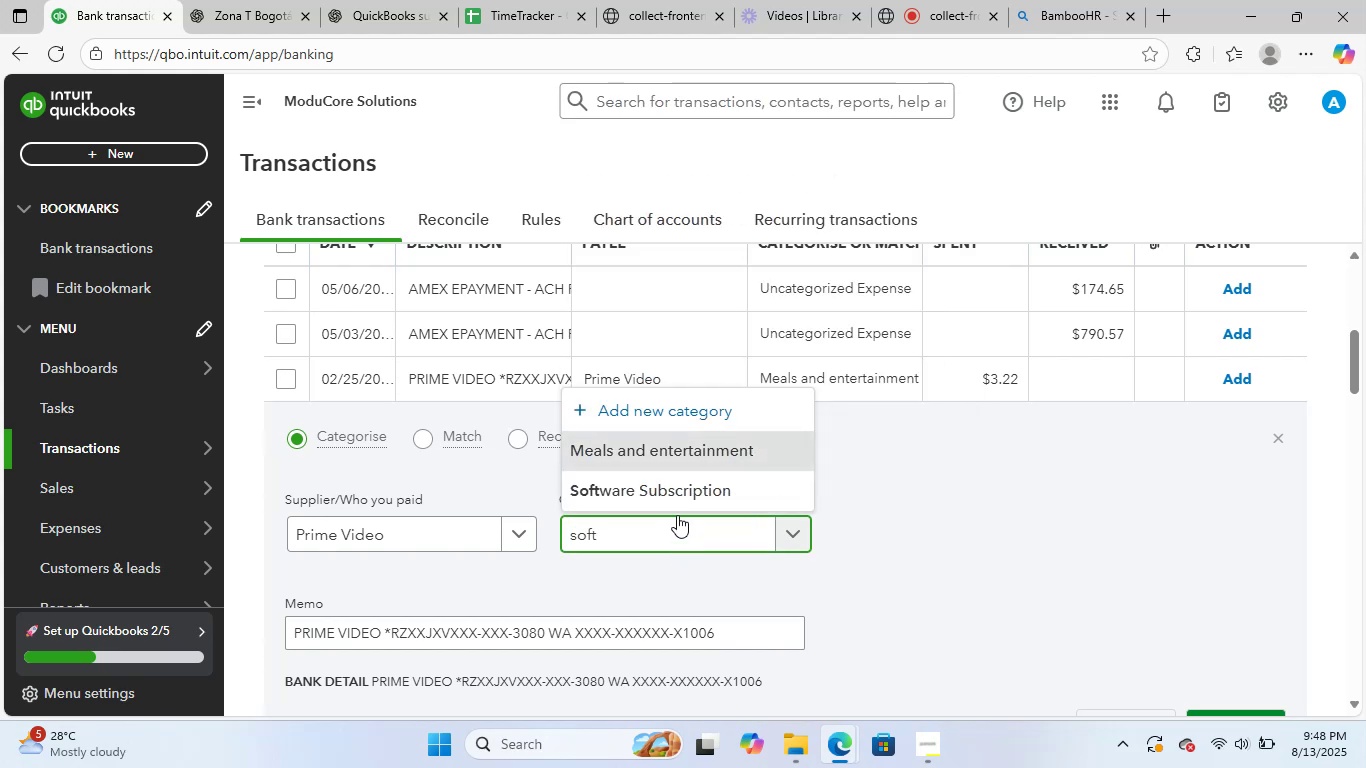 
left_click([707, 498])
 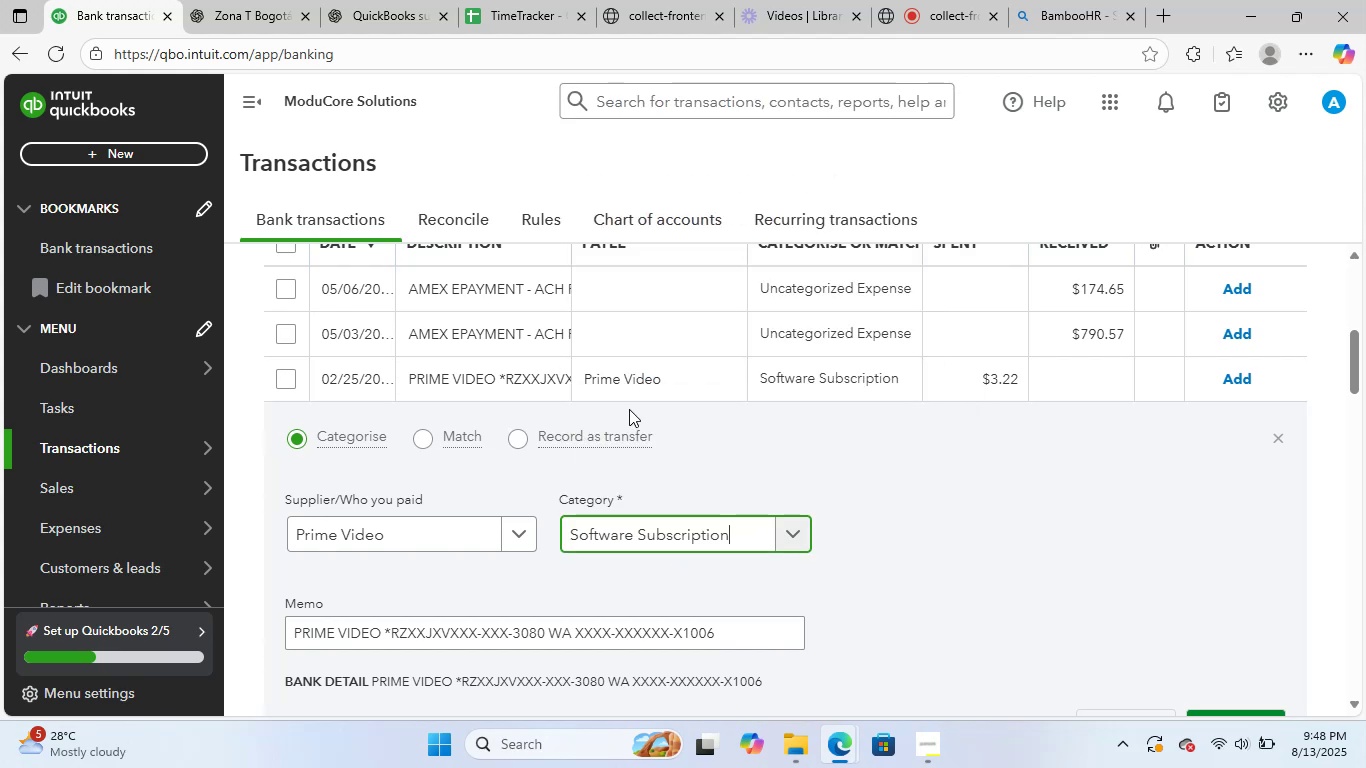 
scroll: coordinate [683, 490], scroll_direction: down, amount: 3.0
 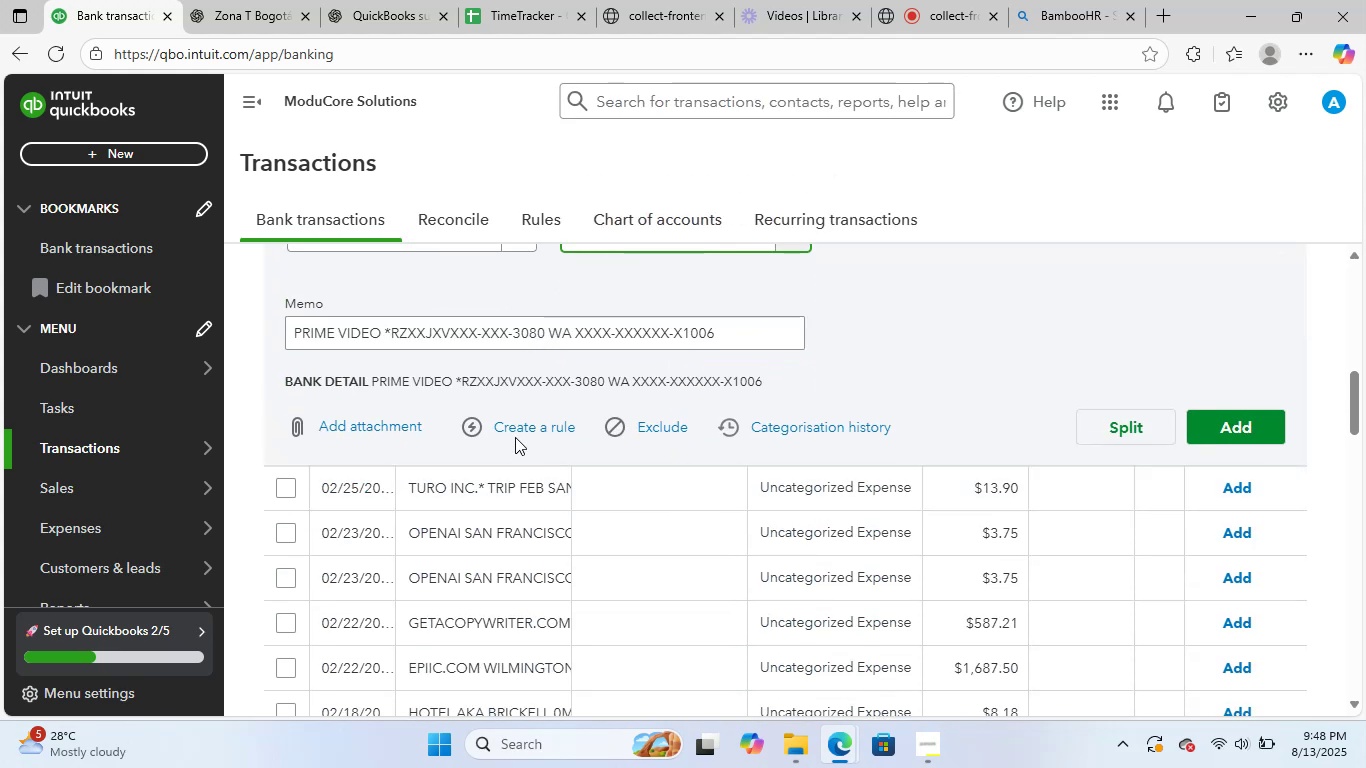 
left_click([521, 423])
 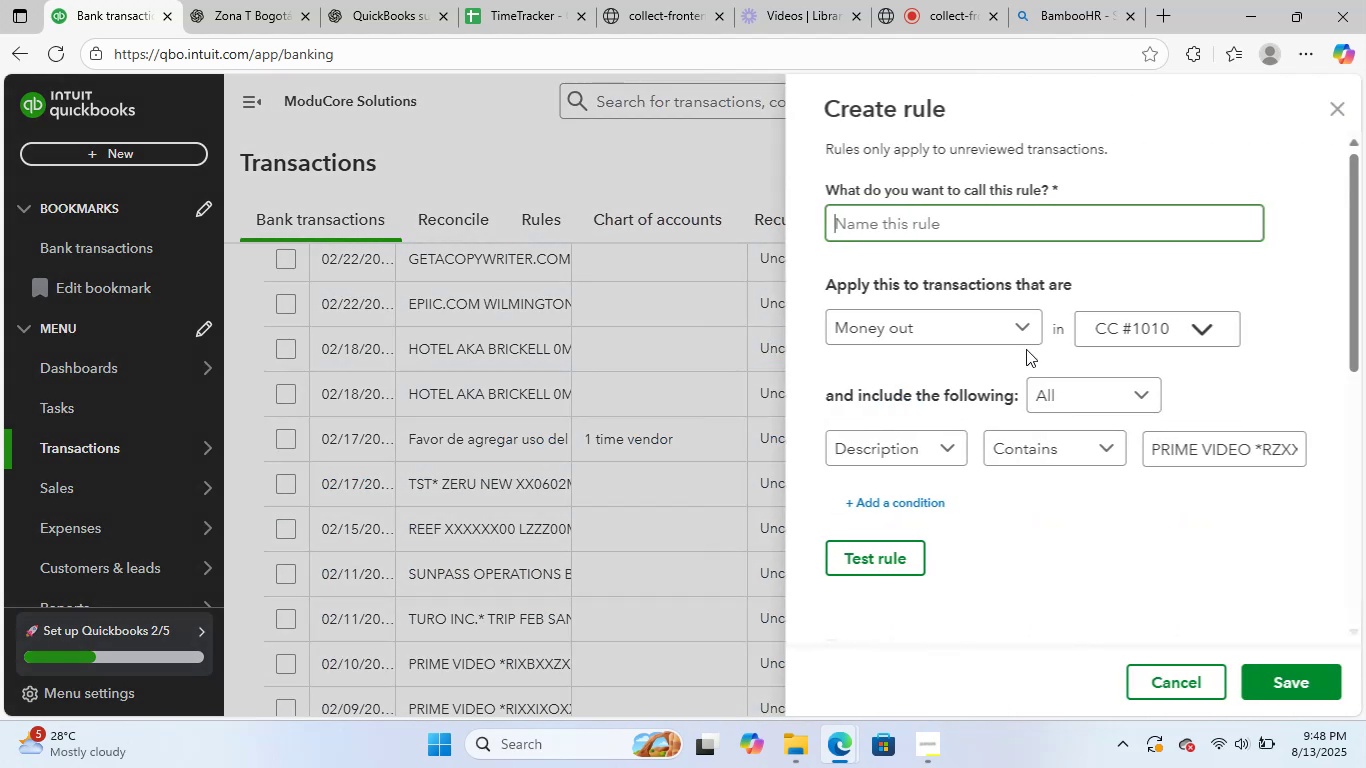 
key(Control+V)
 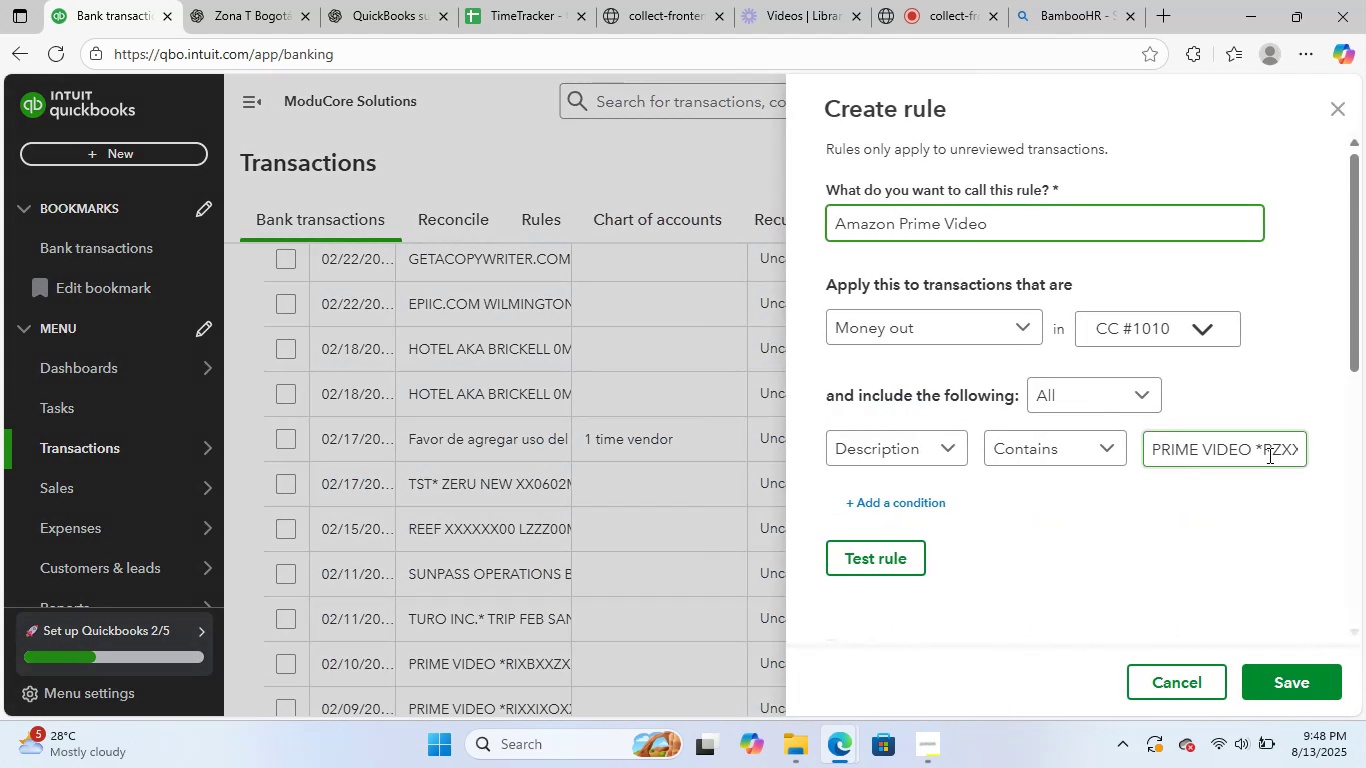 
left_click_drag(start_coordinate=[1257, 454], to_coordinate=[1365, 490])
 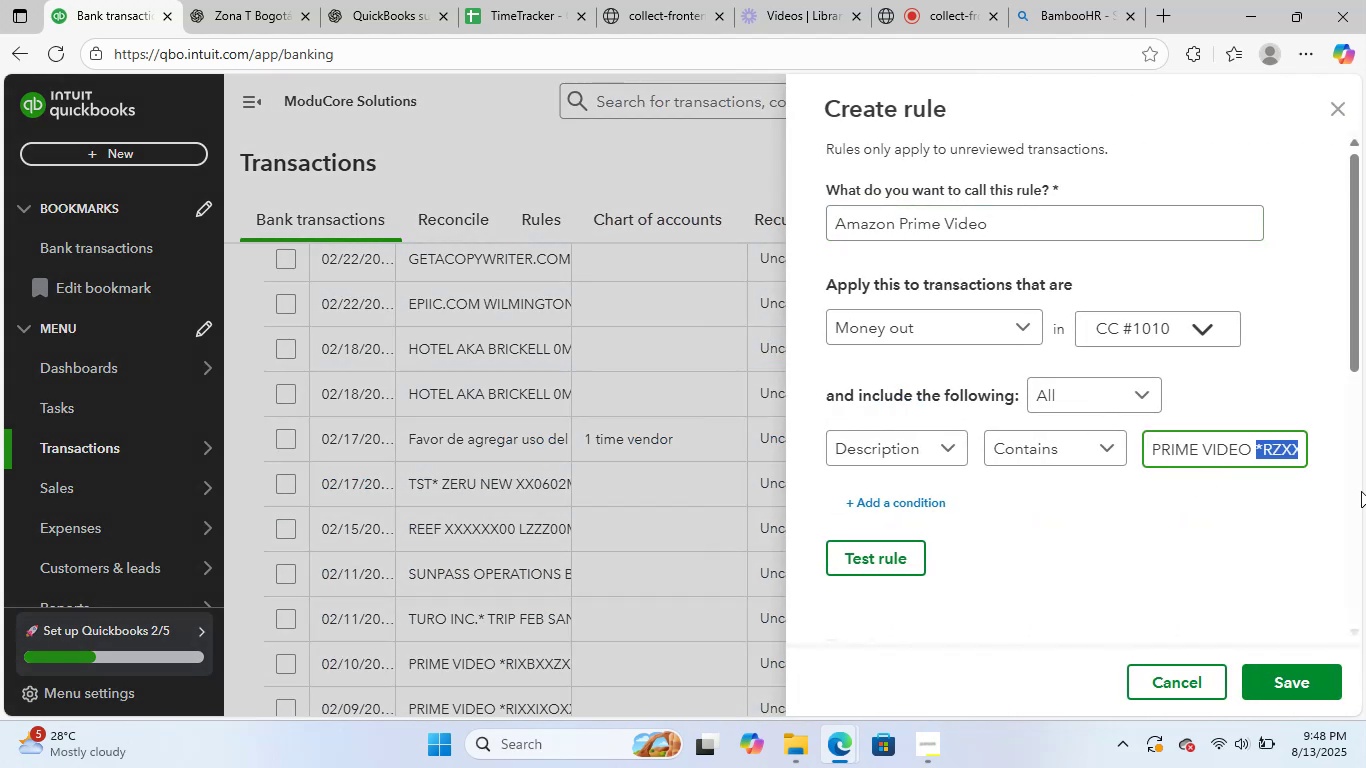 
key(Backspace)
 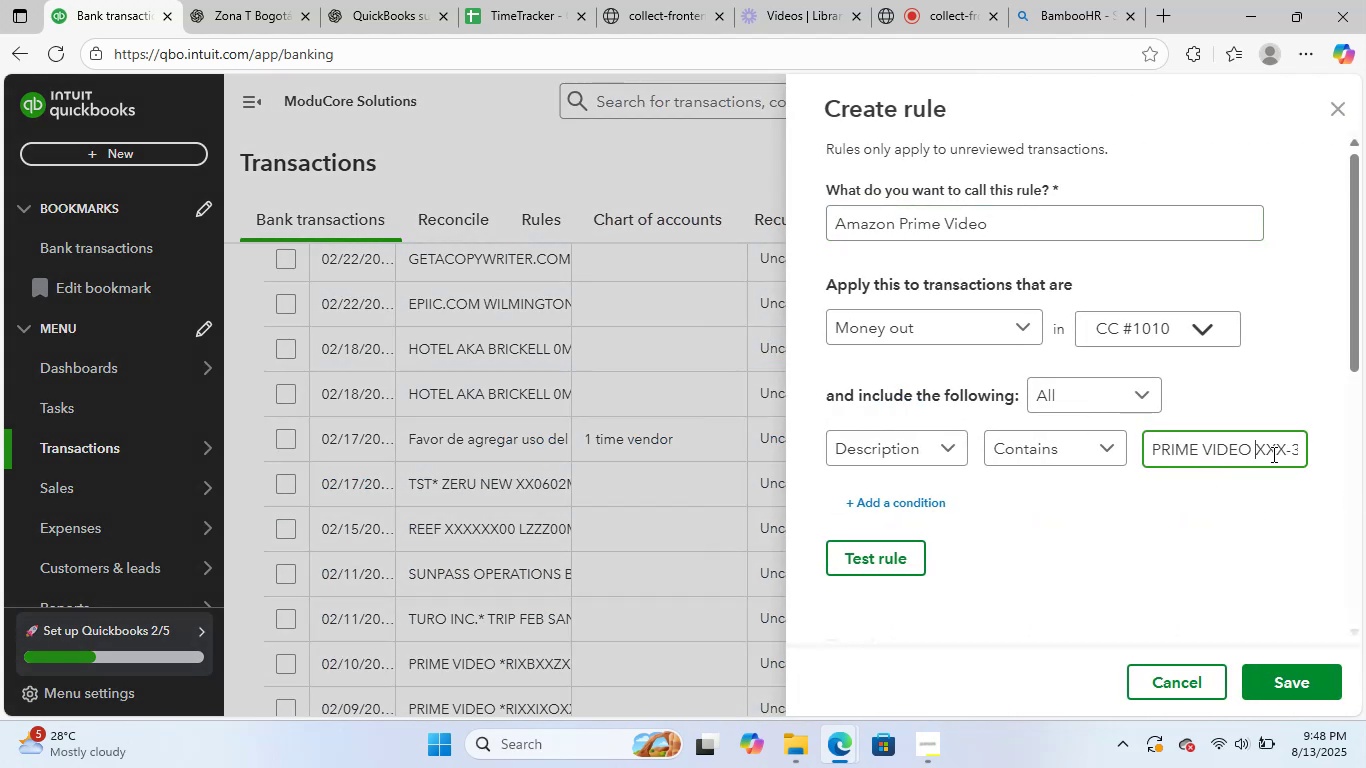 
left_click_drag(start_coordinate=[1259, 450], to_coordinate=[1365, 438])
 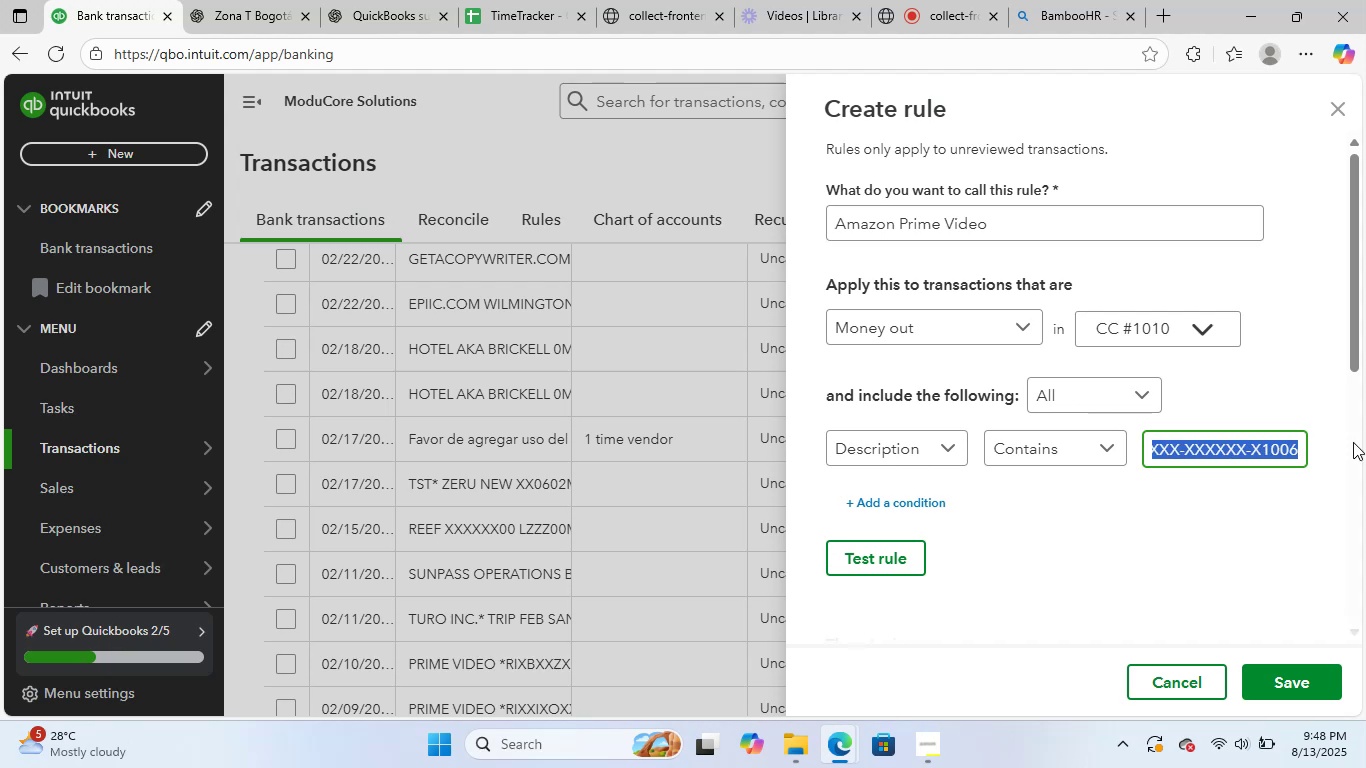 
key(Backspace)
 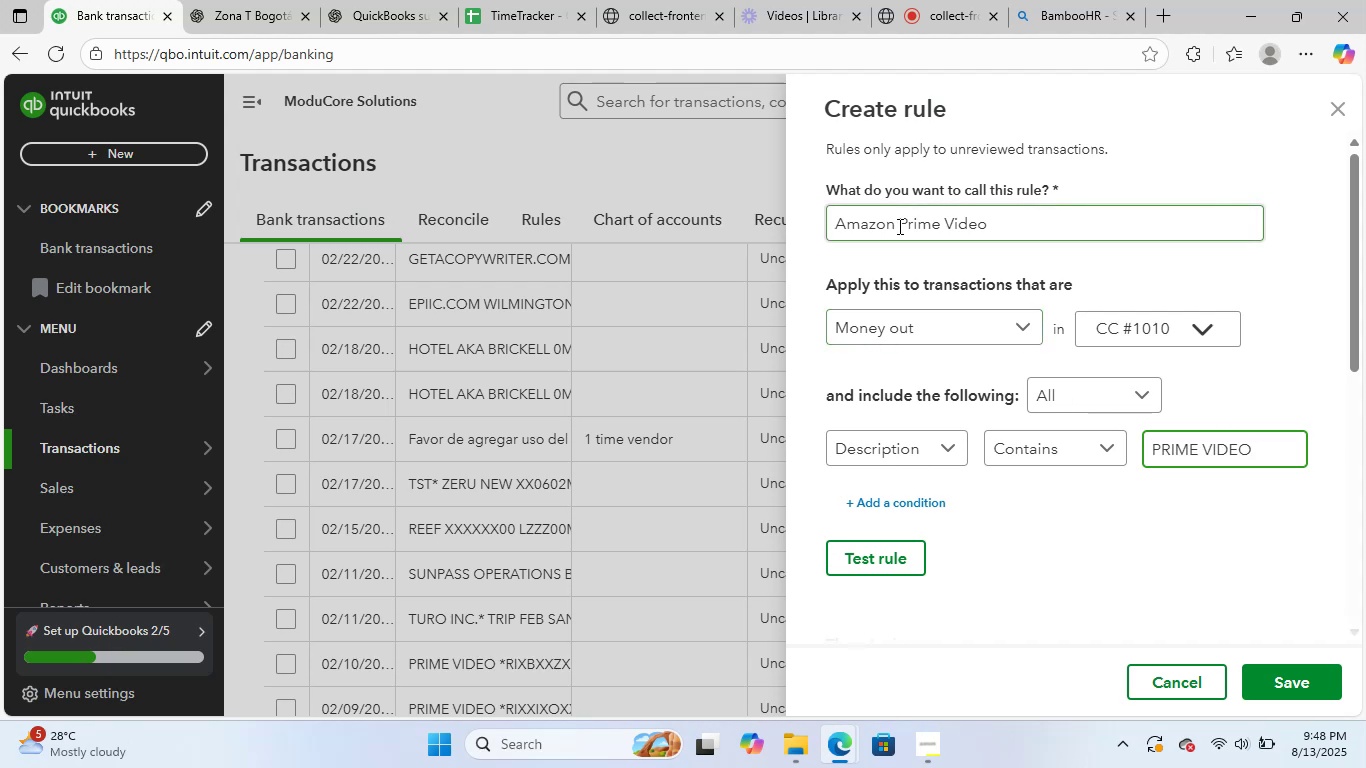 
left_click([902, 224])
 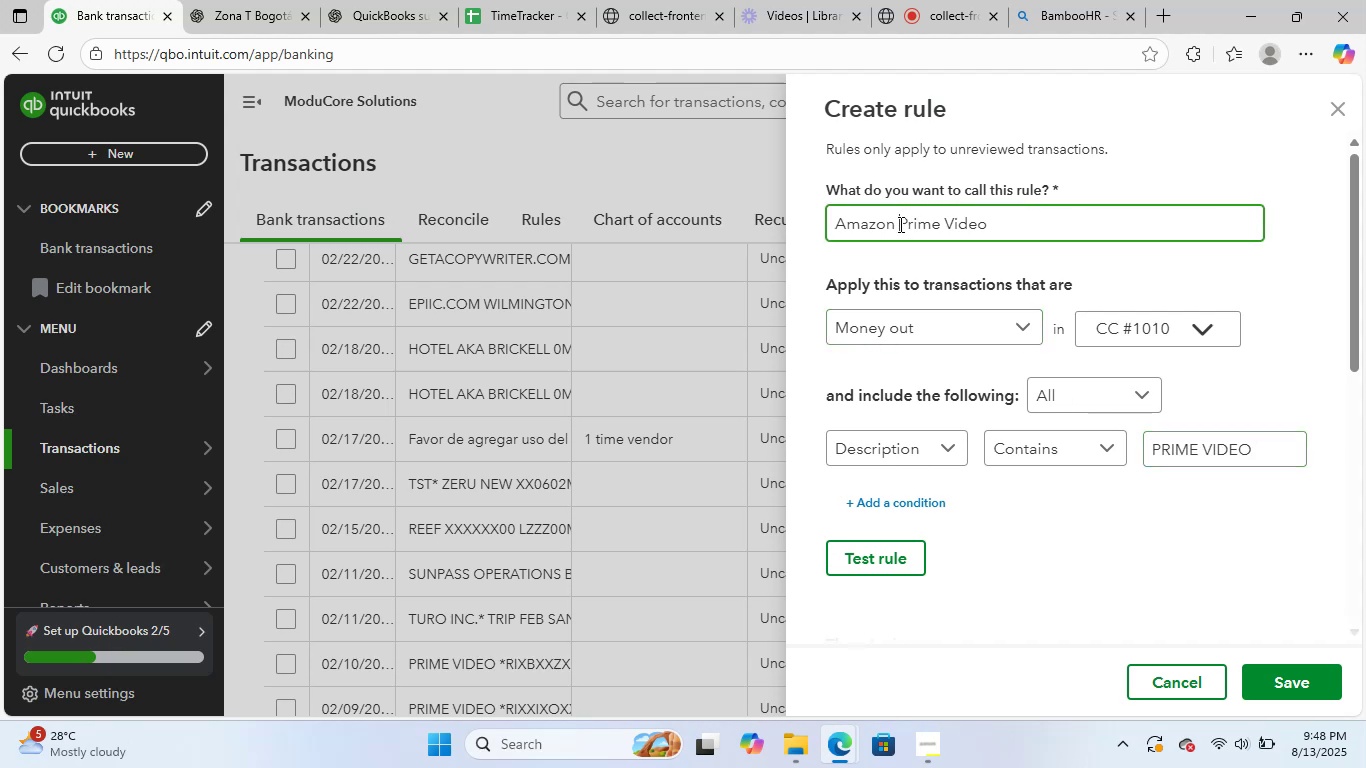 
left_click_drag(start_coordinate=[898, 222], to_coordinate=[699, 205])
 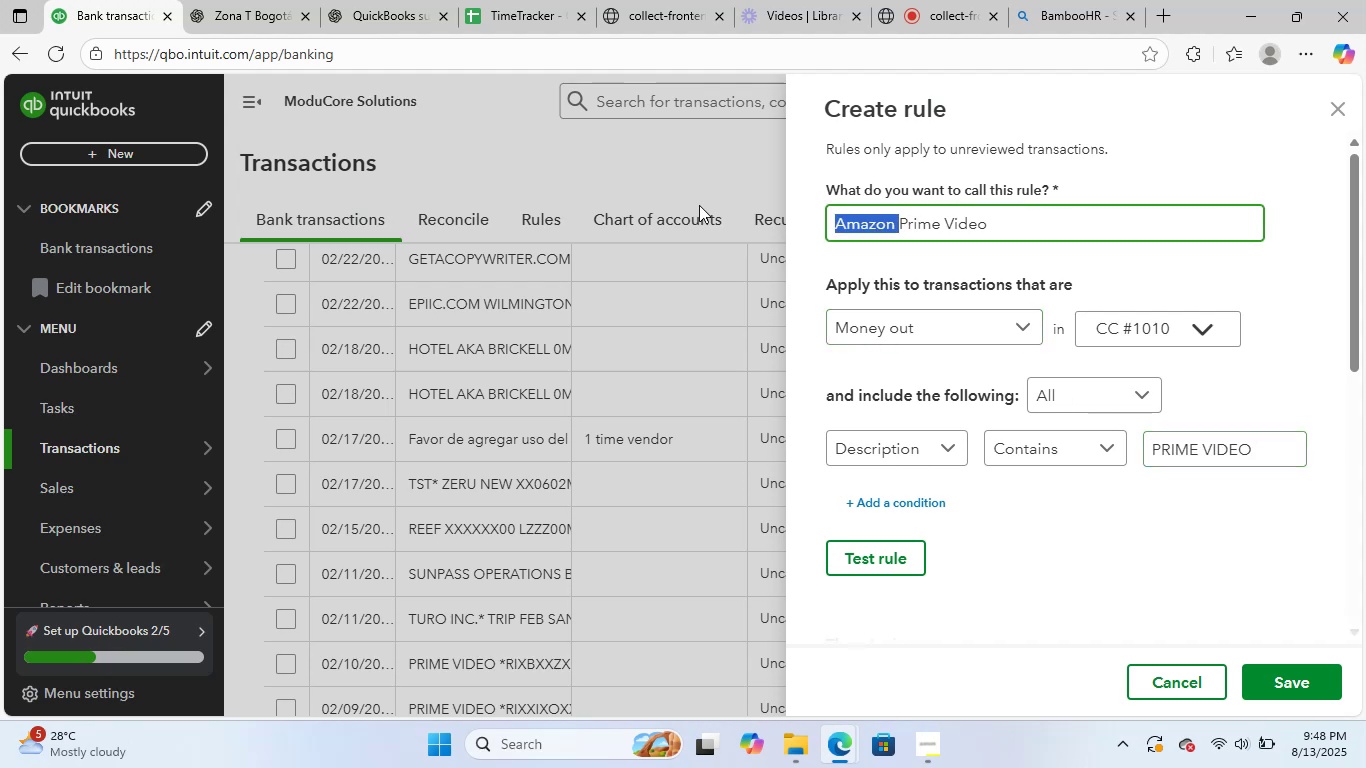 
key(Backspace)
 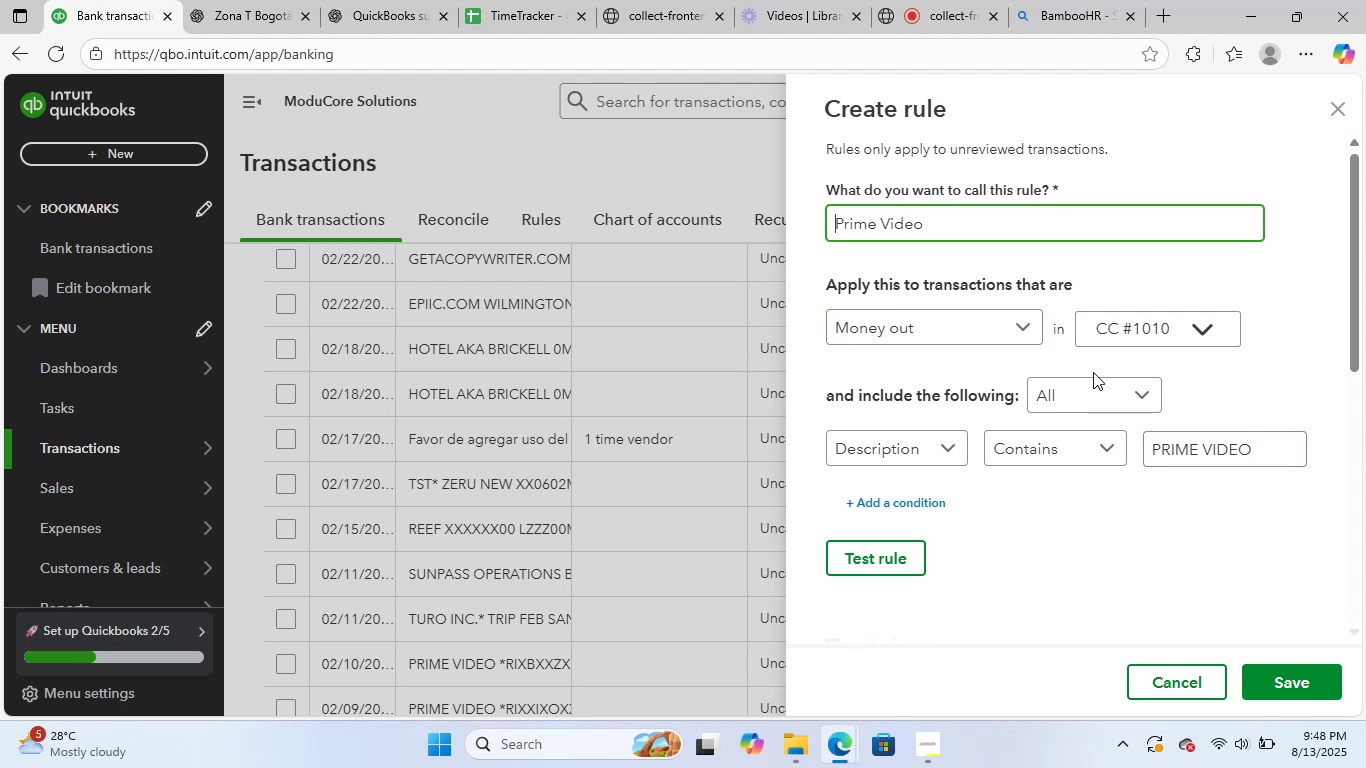 
scroll: coordinate [1113, 473], scroll_direction: down, amount: 6.0
 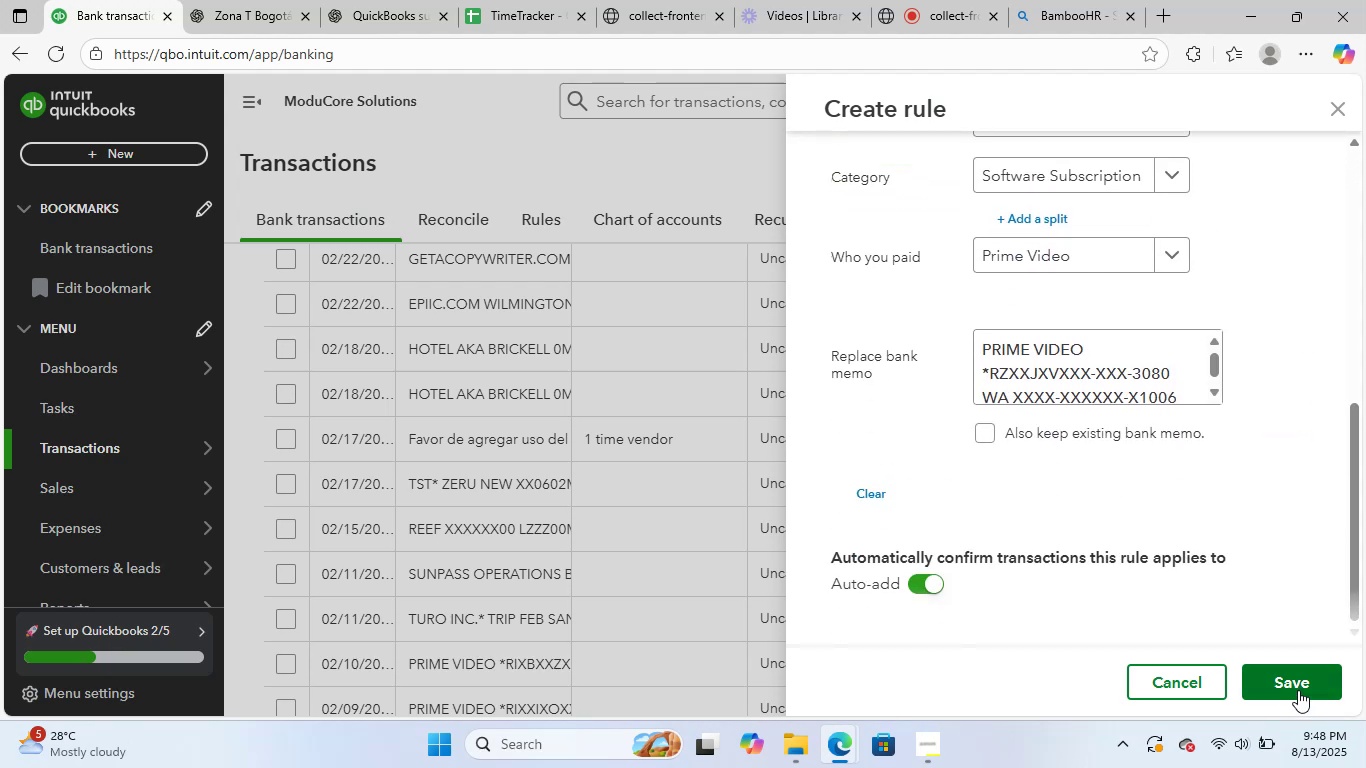 
left_click([1300, 691])
 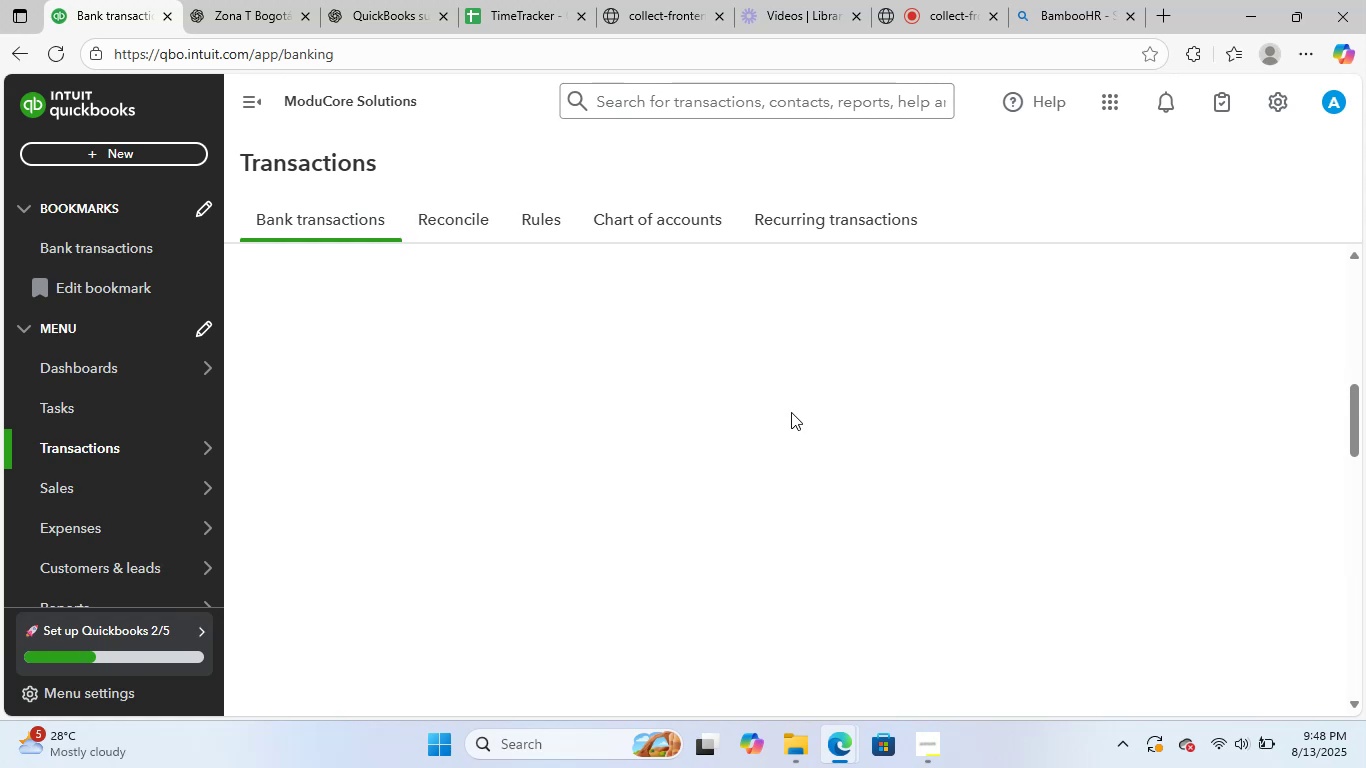 
wait(7.15)
 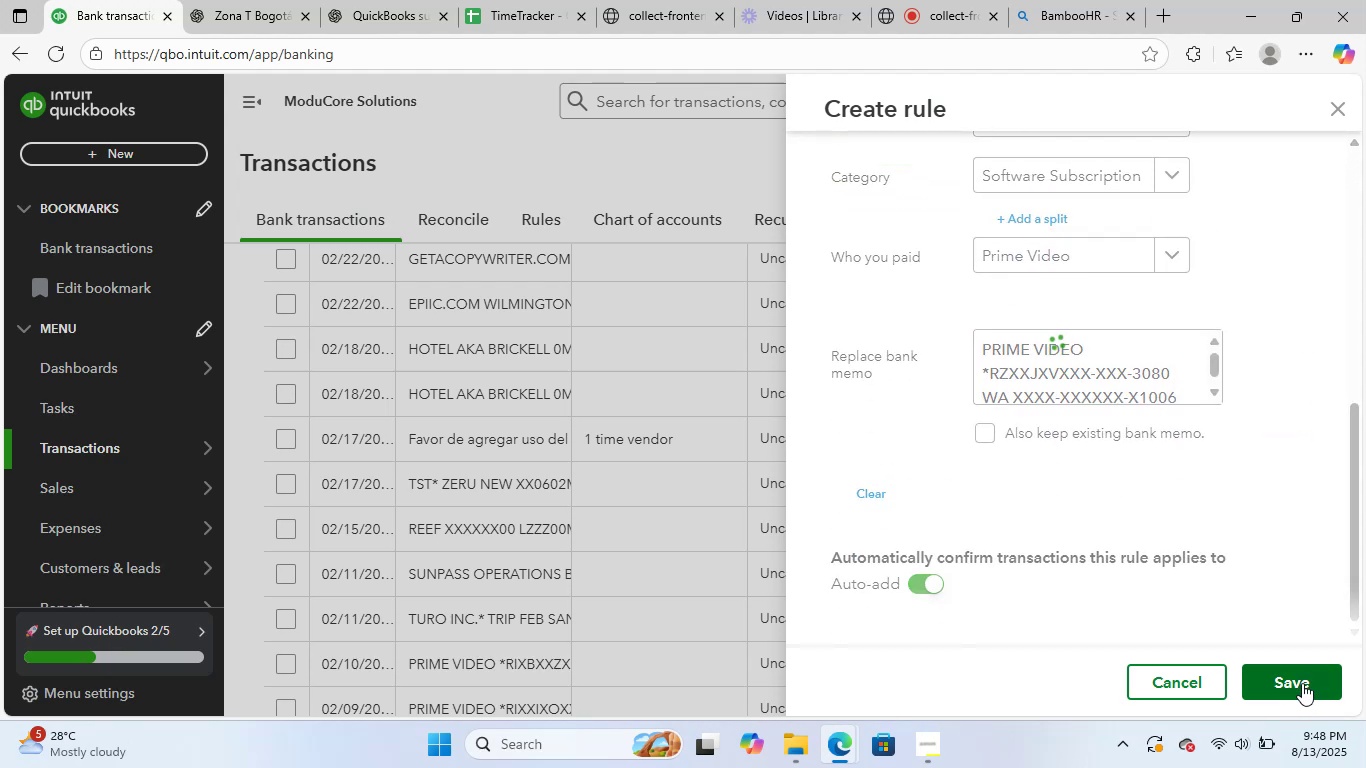 
scroll: coordinate [688, 535], scroll_direction: none, amount: 0.0
 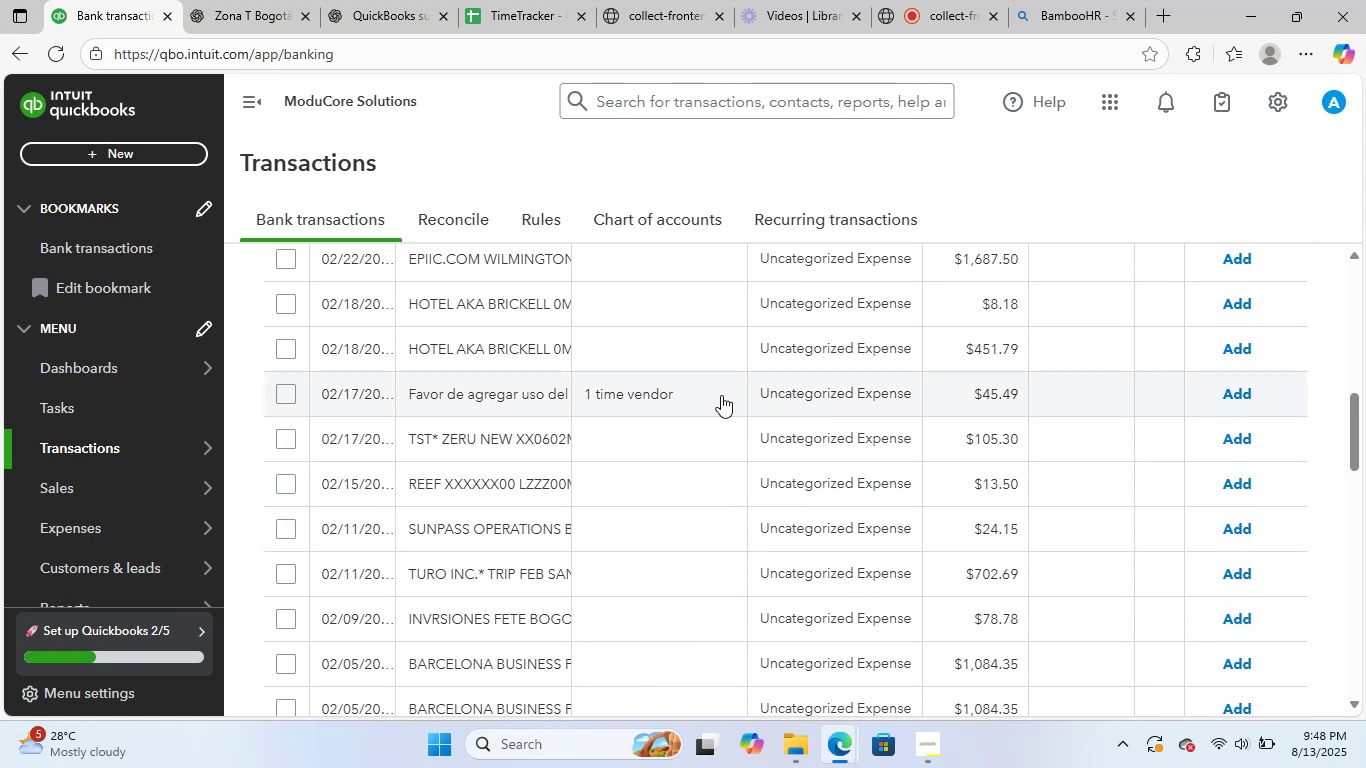 
left_click([719, 397])
 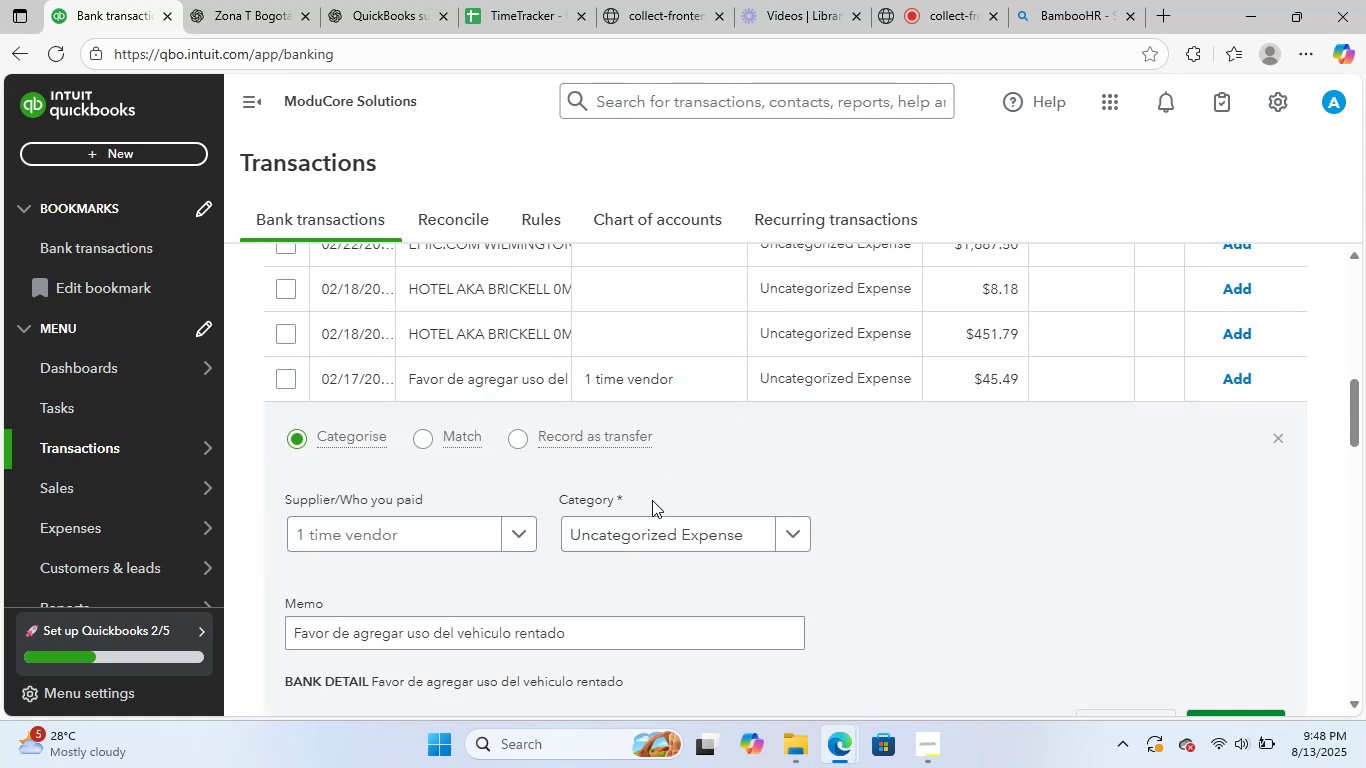 
left_click([652, 533])
 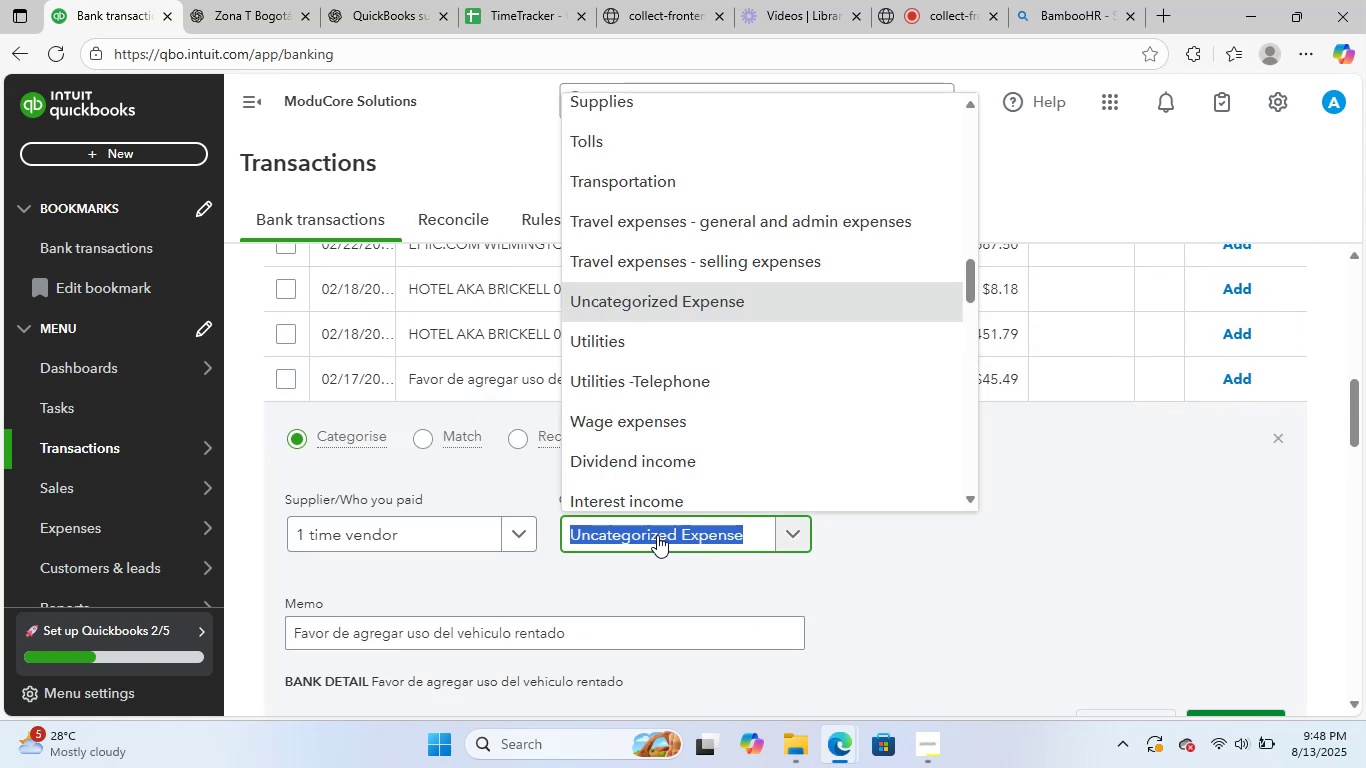 
type(genera)
 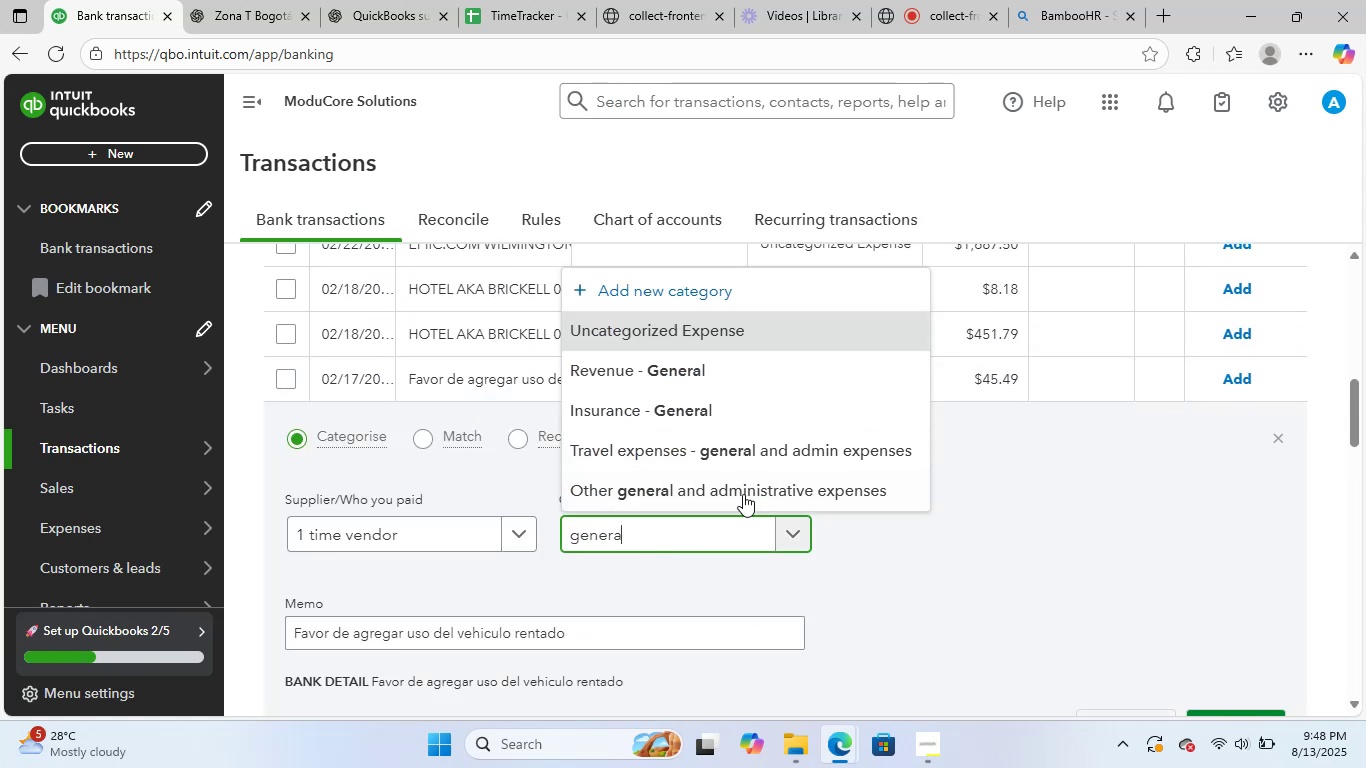 
left_click([744, 494])
 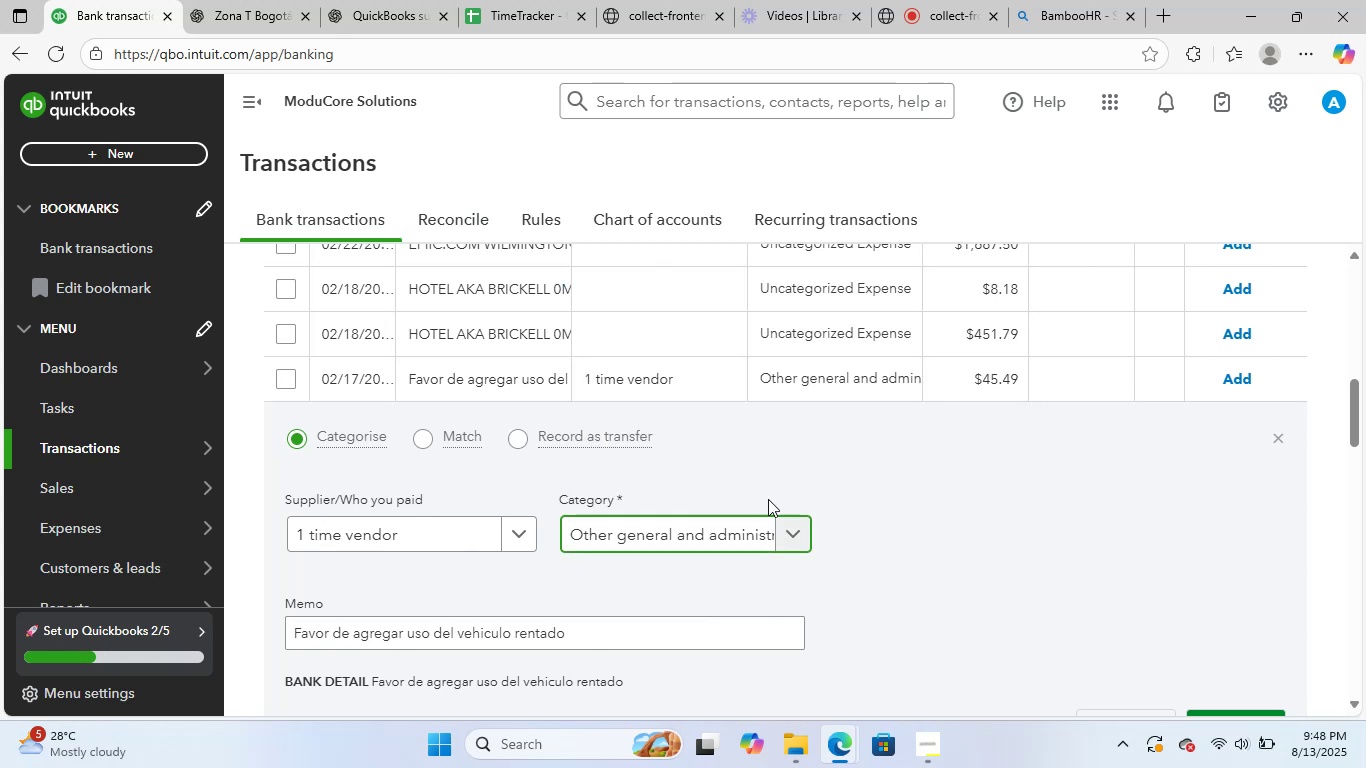 
scroll: coordinate [897, 545], scroll_direction: down, amount: 1.0
 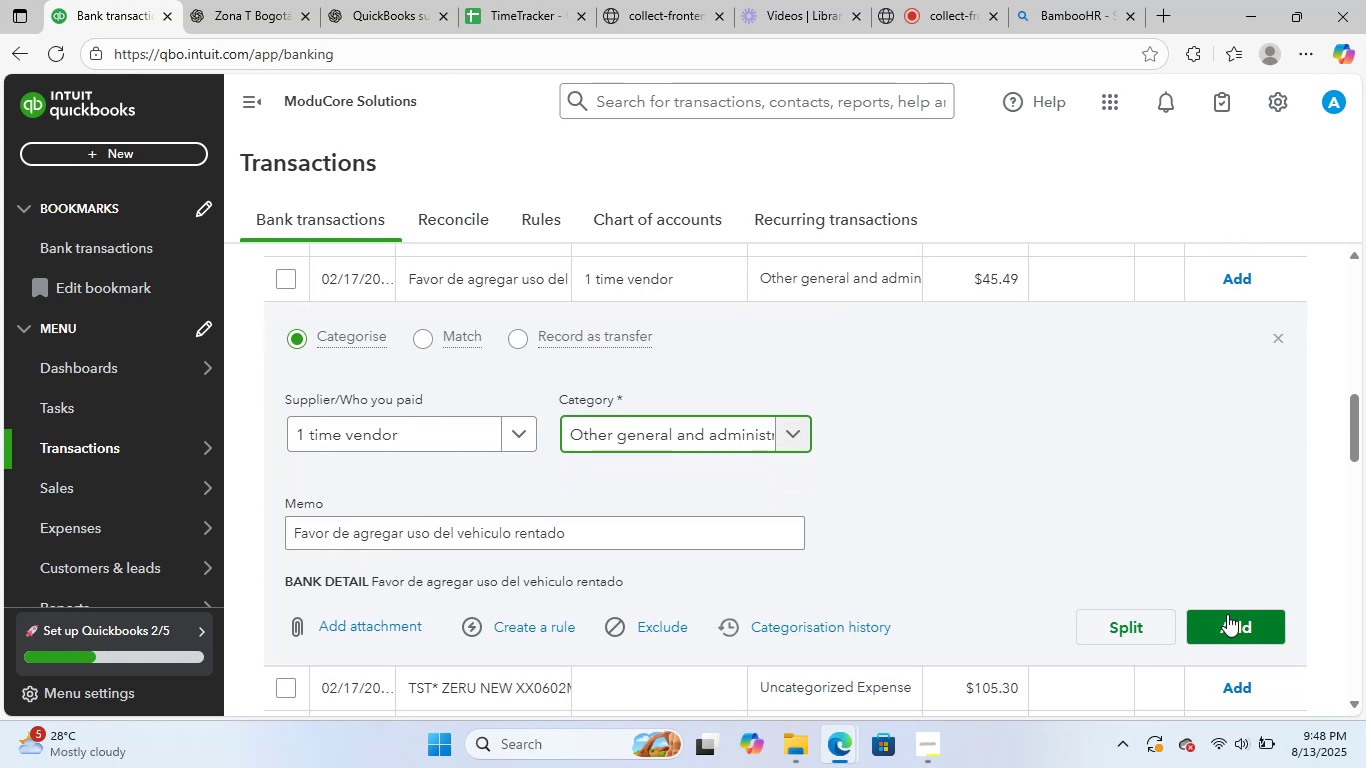 
left_click([1231, 616])
 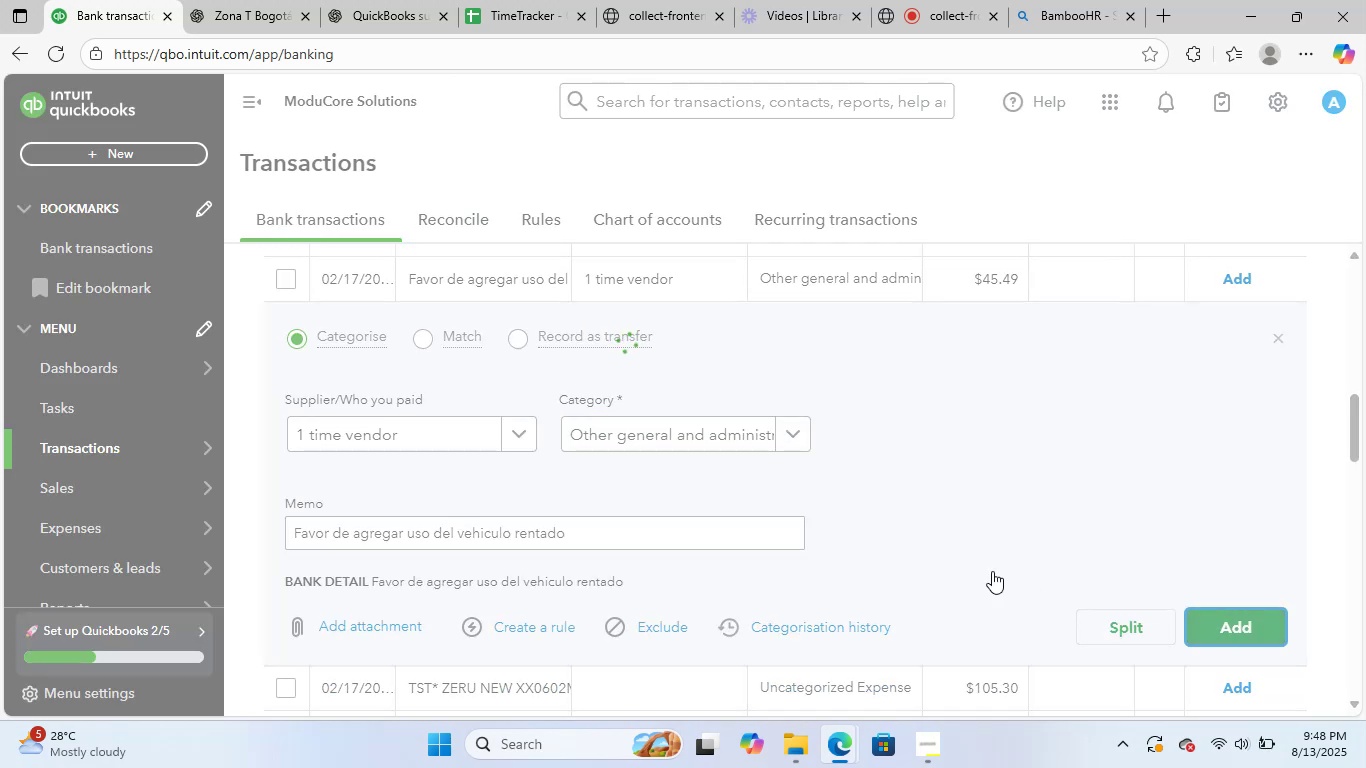 
scroll: coordinate [588, 471], scroll_direction: up, amount: 5.0
 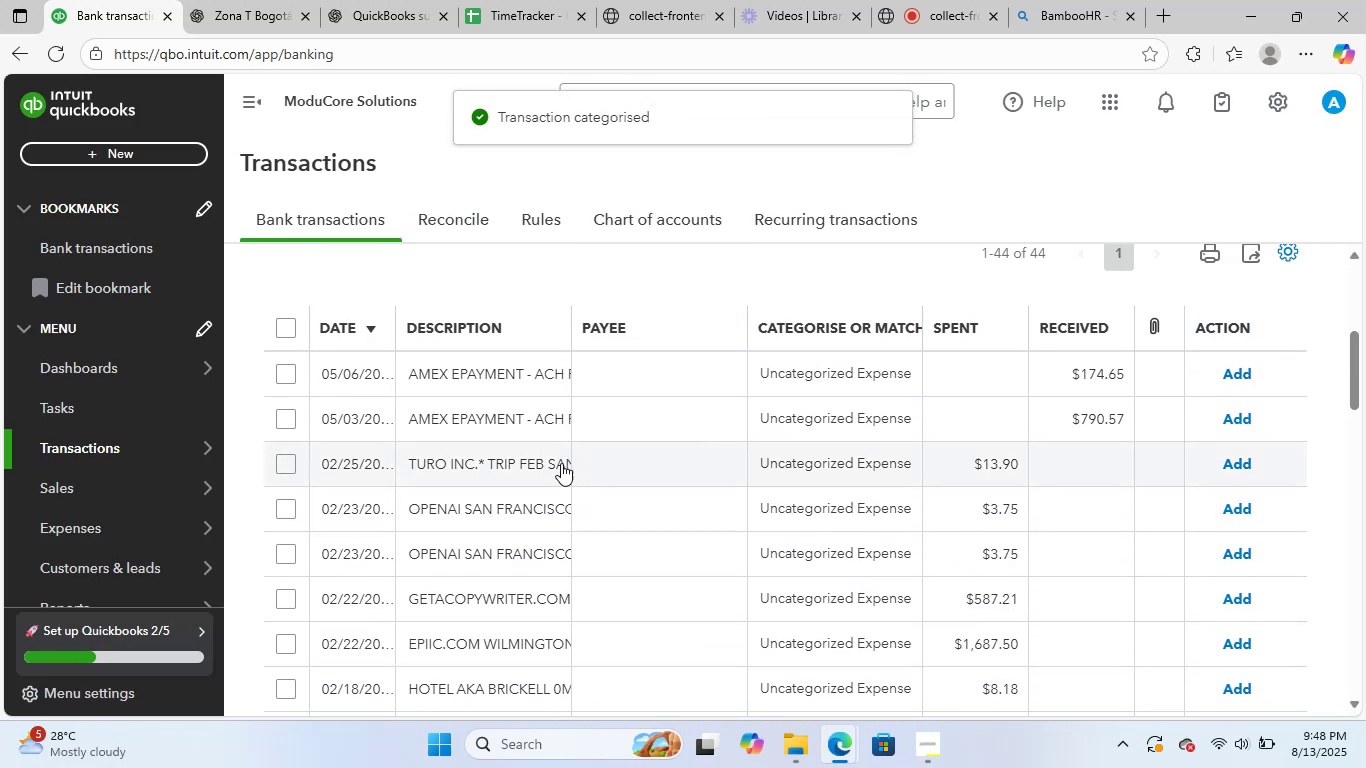 
left_click([550, 469])
 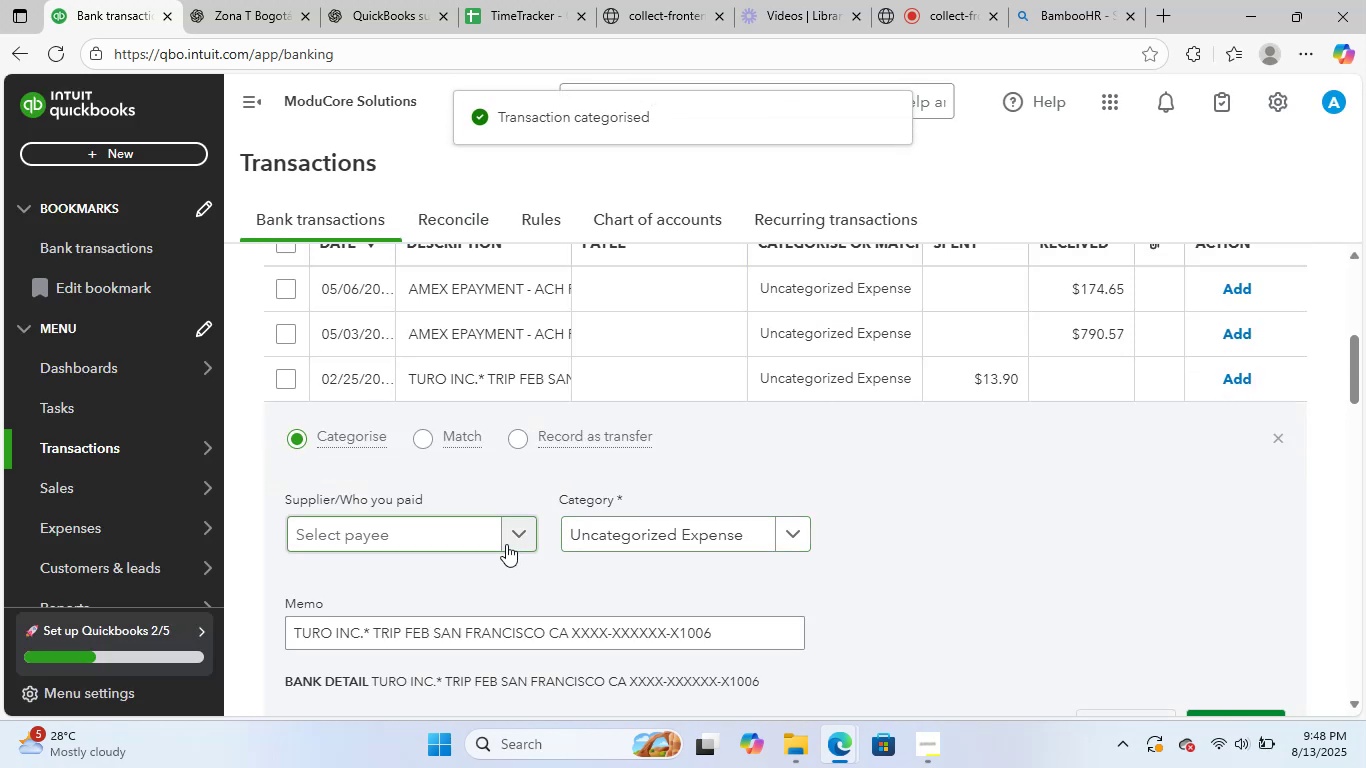 
left_click([430, 540])
 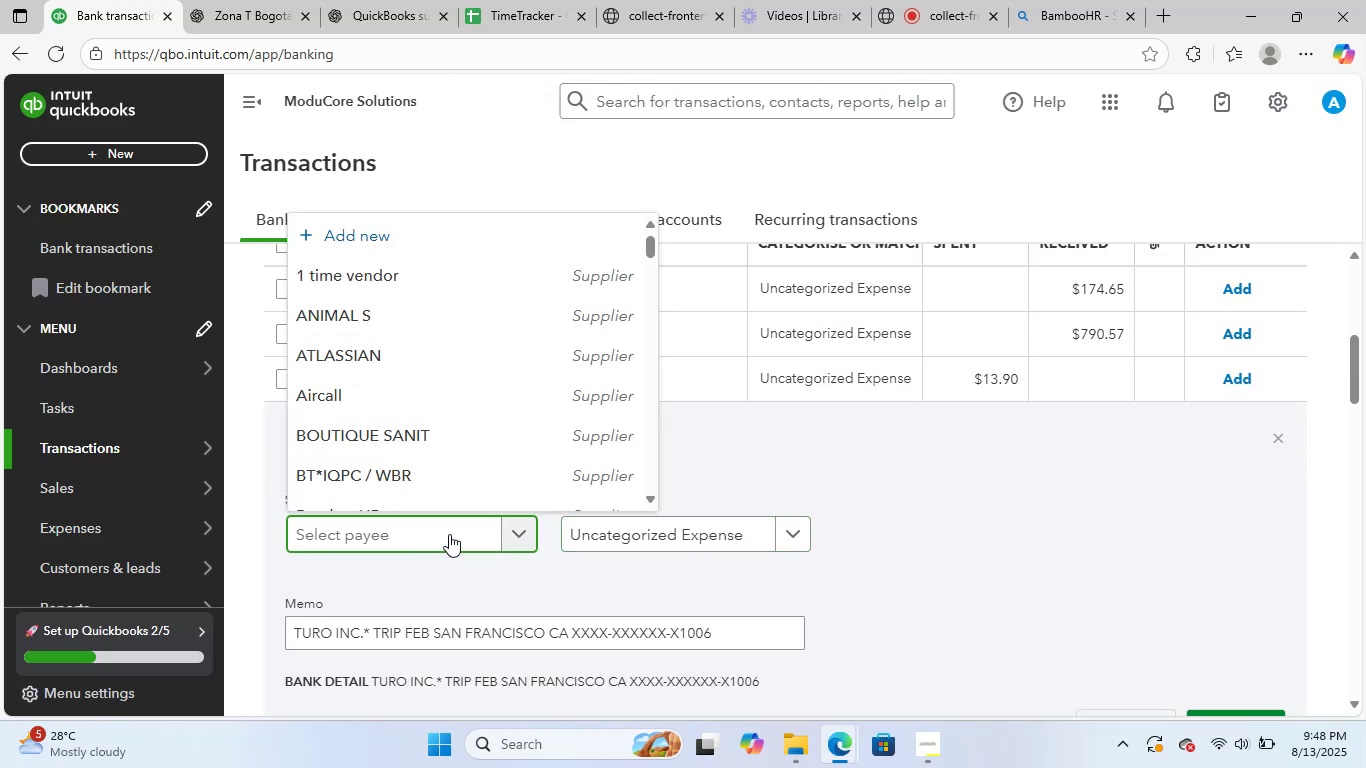 
type(tu)
 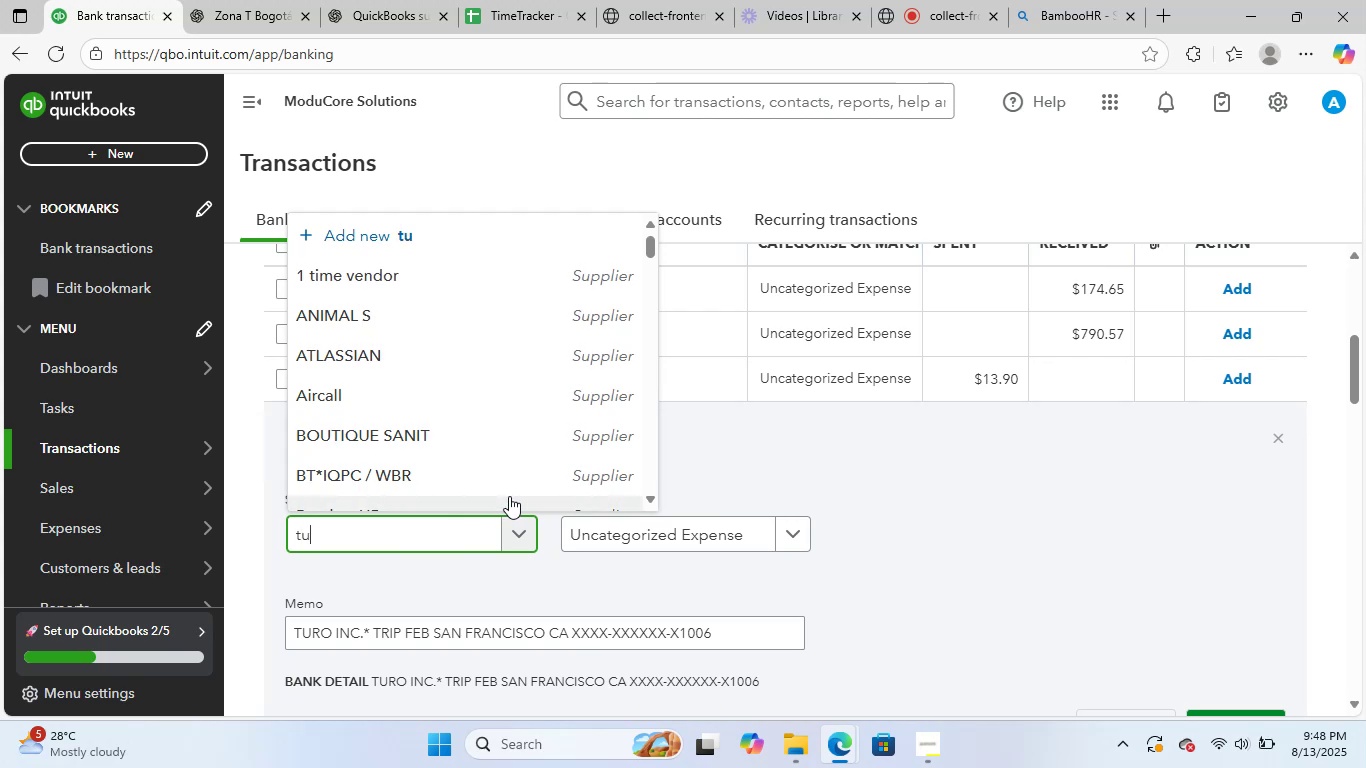 
mouse_move([490, 497])
 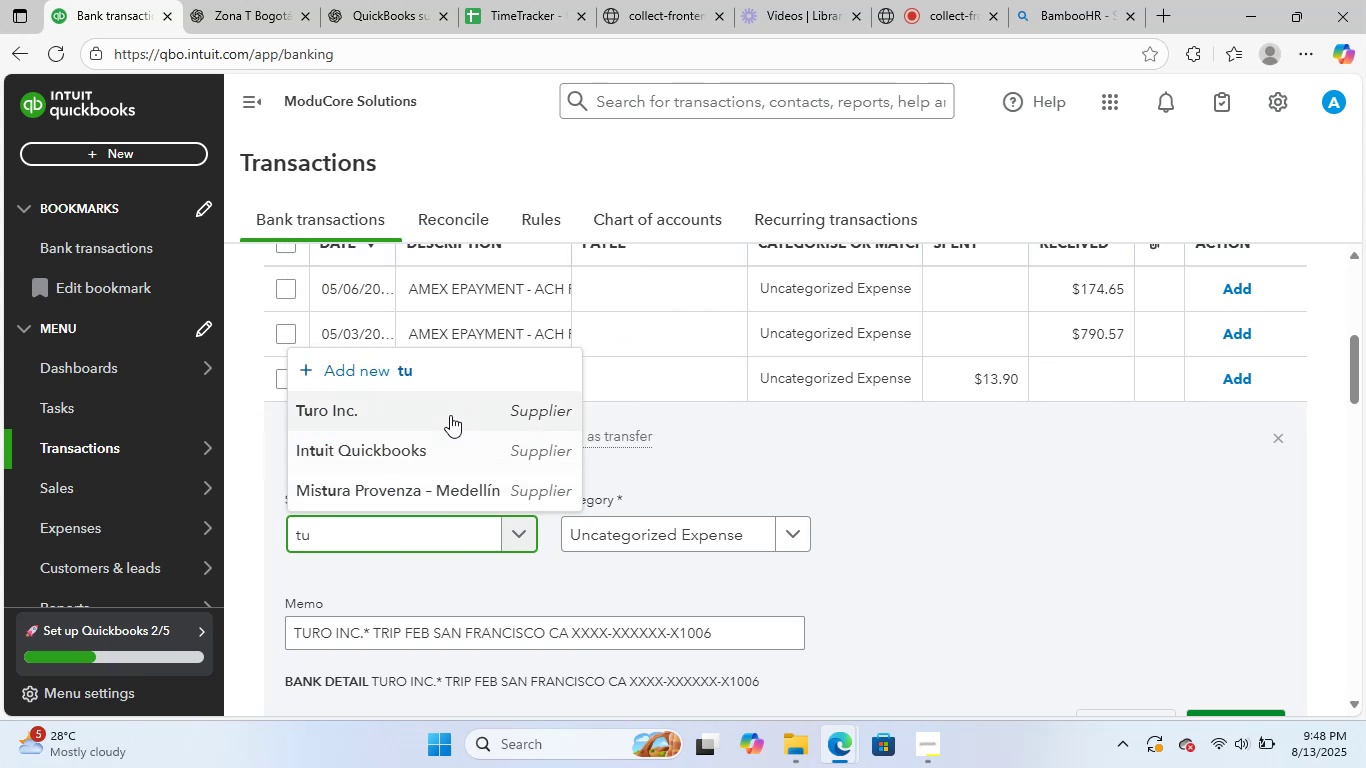 
left_click([450, 415])
 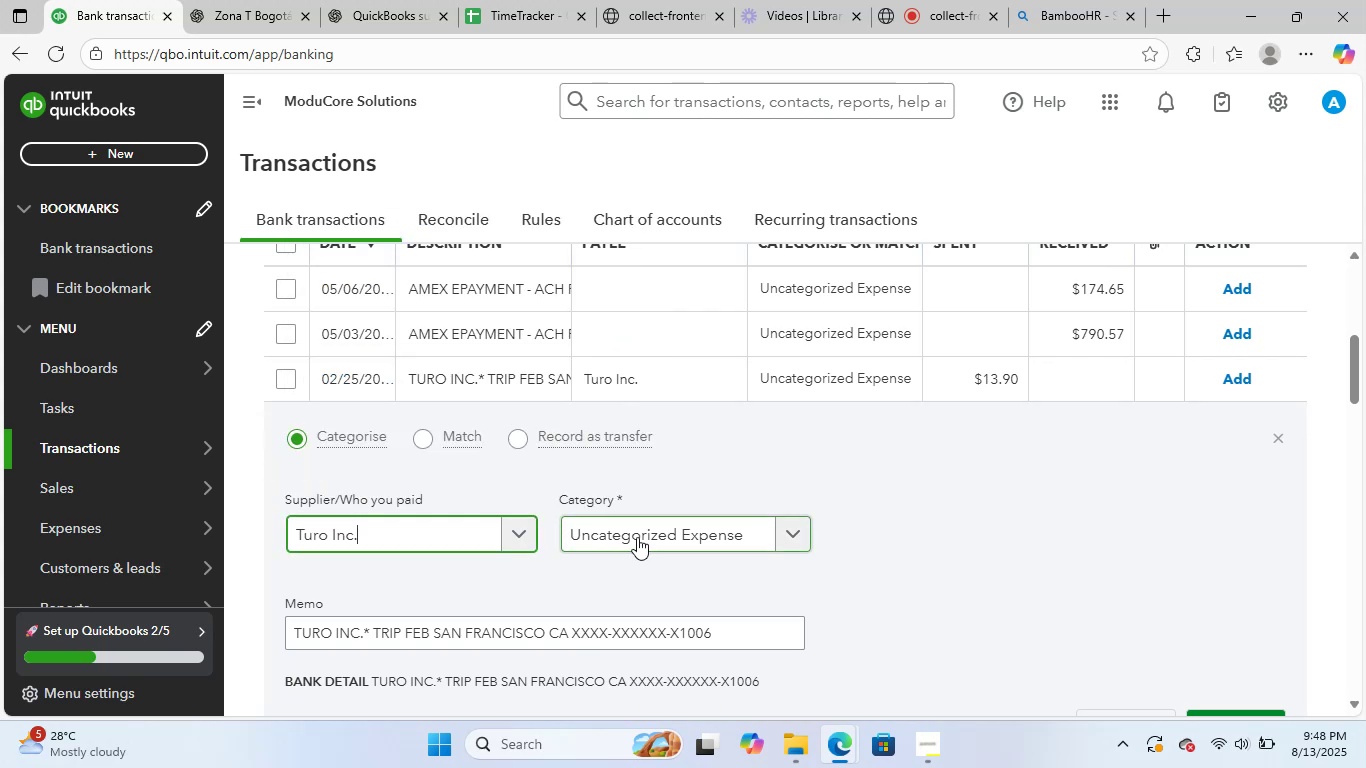 
left_click([645, 532])
 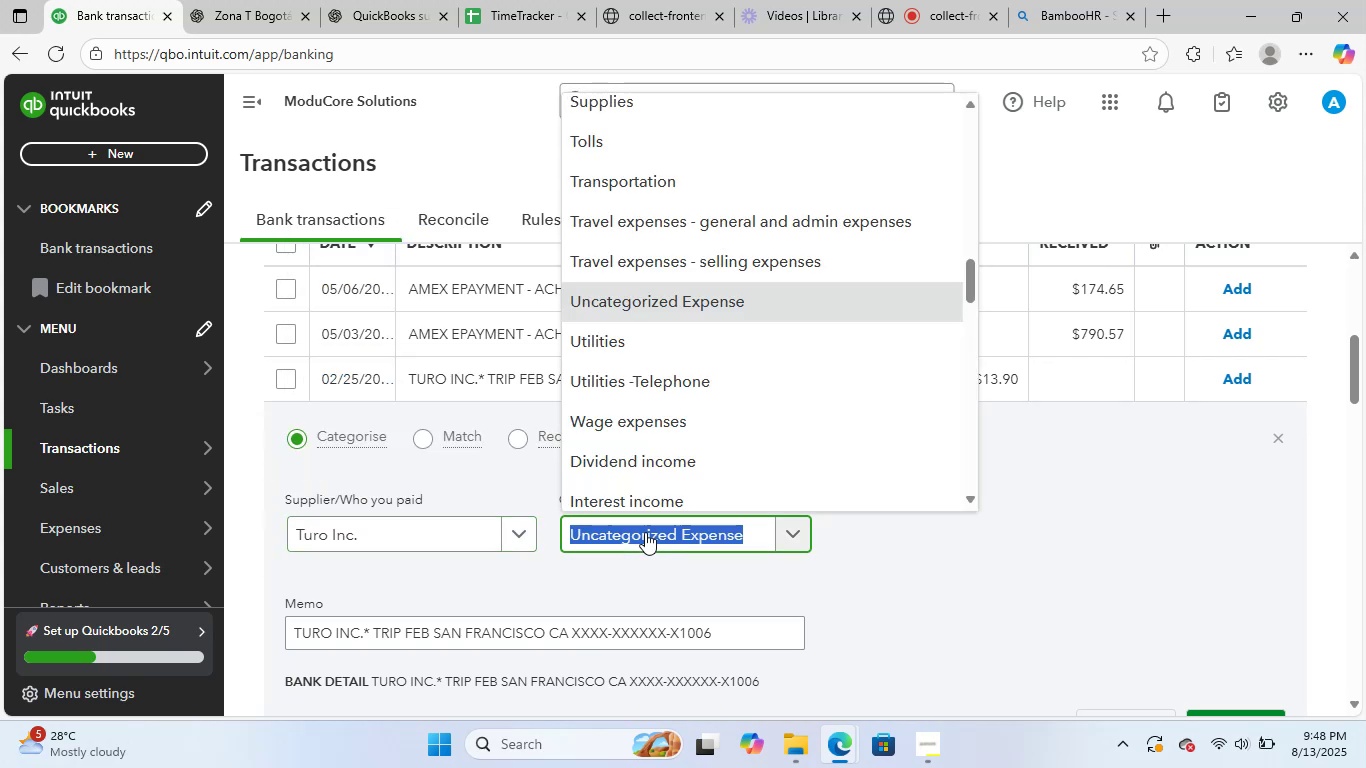 
type(trans)
 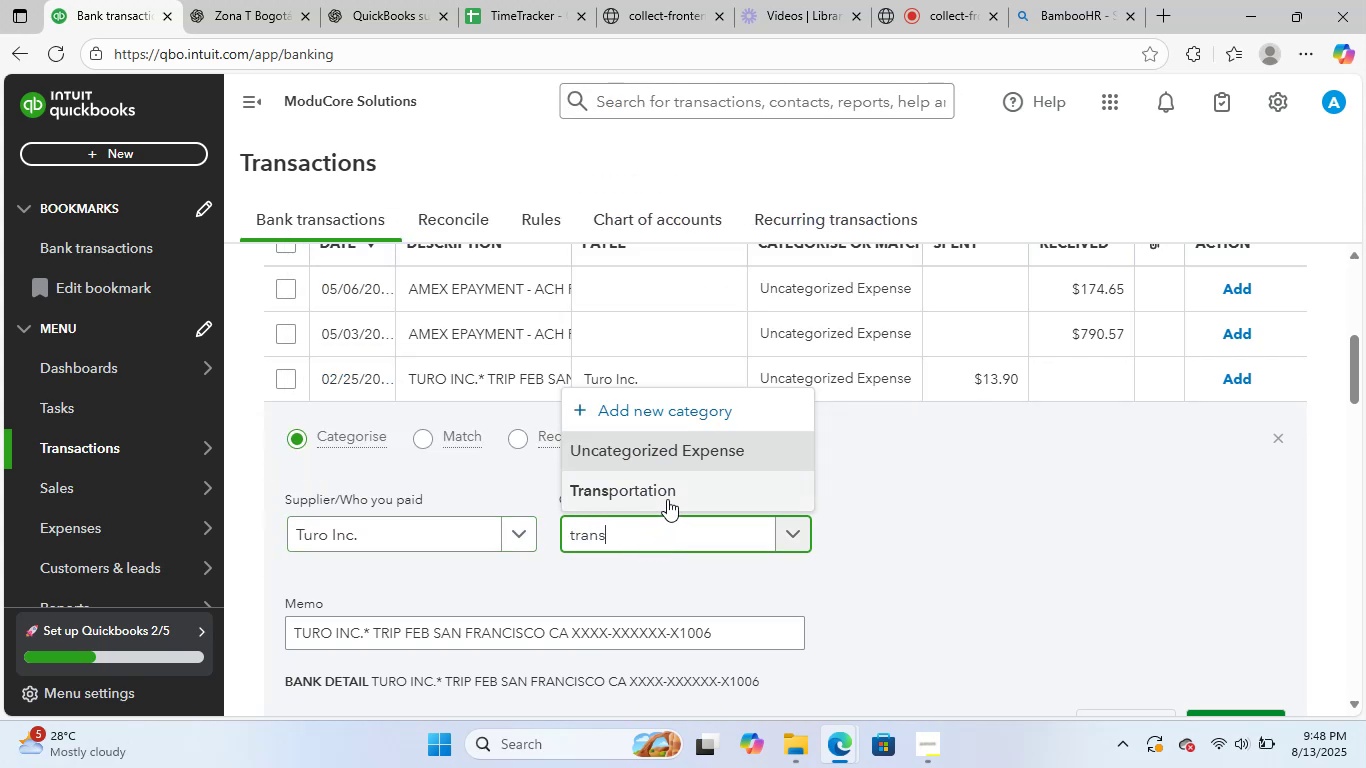 
left_click([669, 497])
 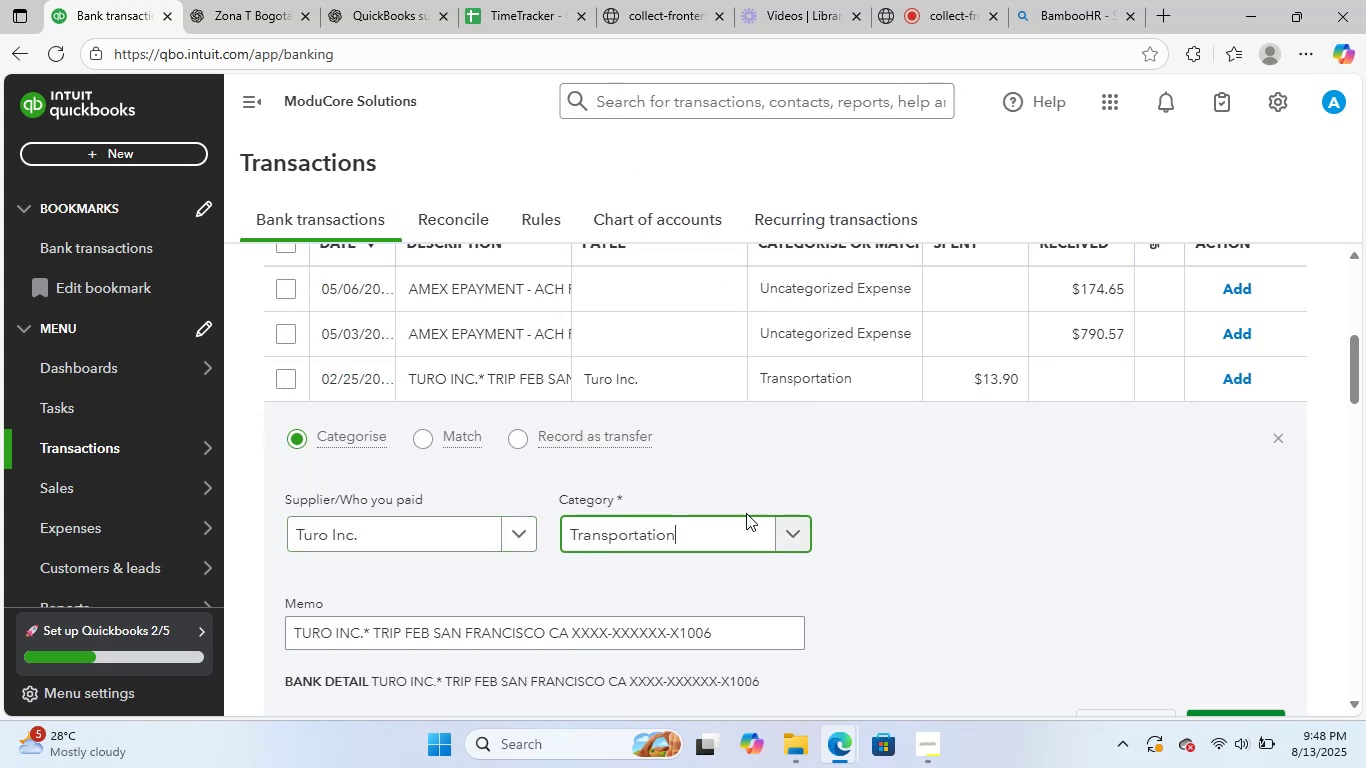 
scroll: coordinate [807, 516], scroll_direction: down, amount: 2.0
 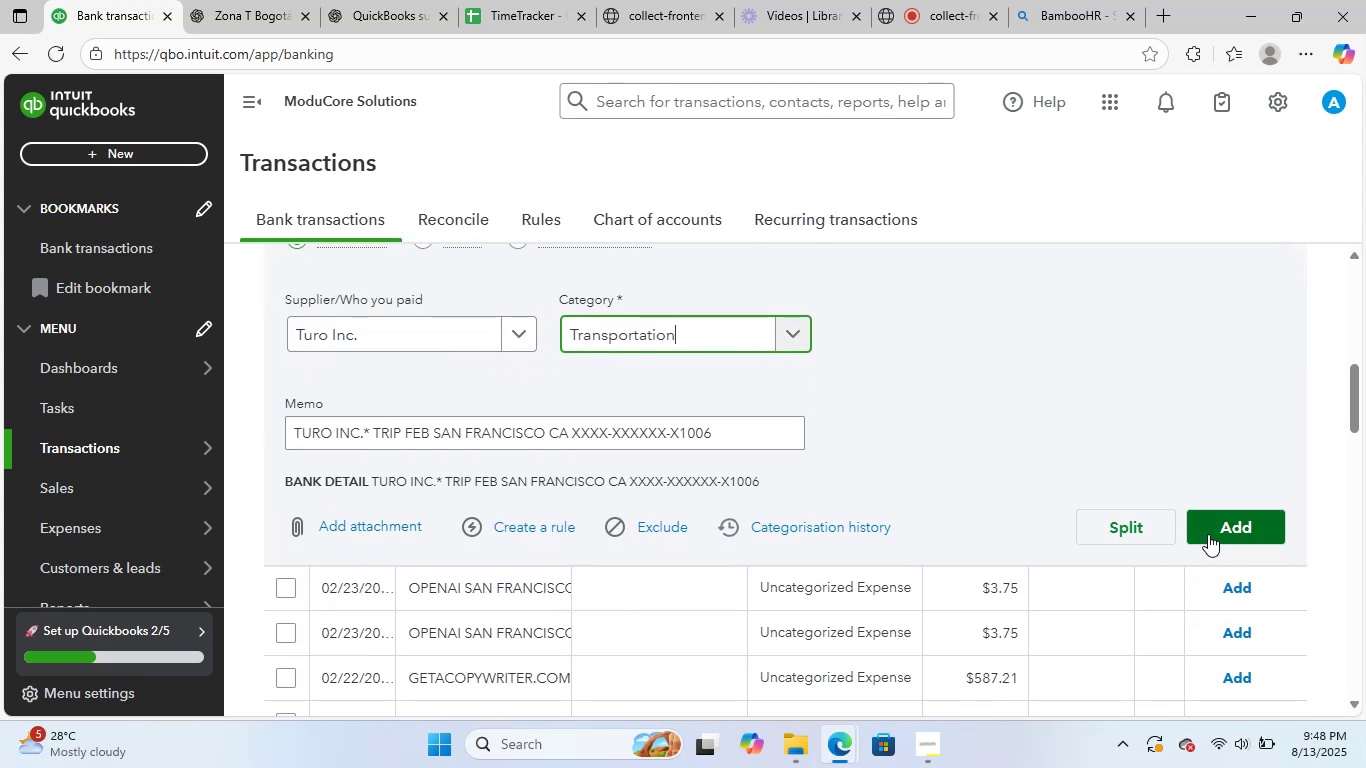 
left_click([1210, 534])
 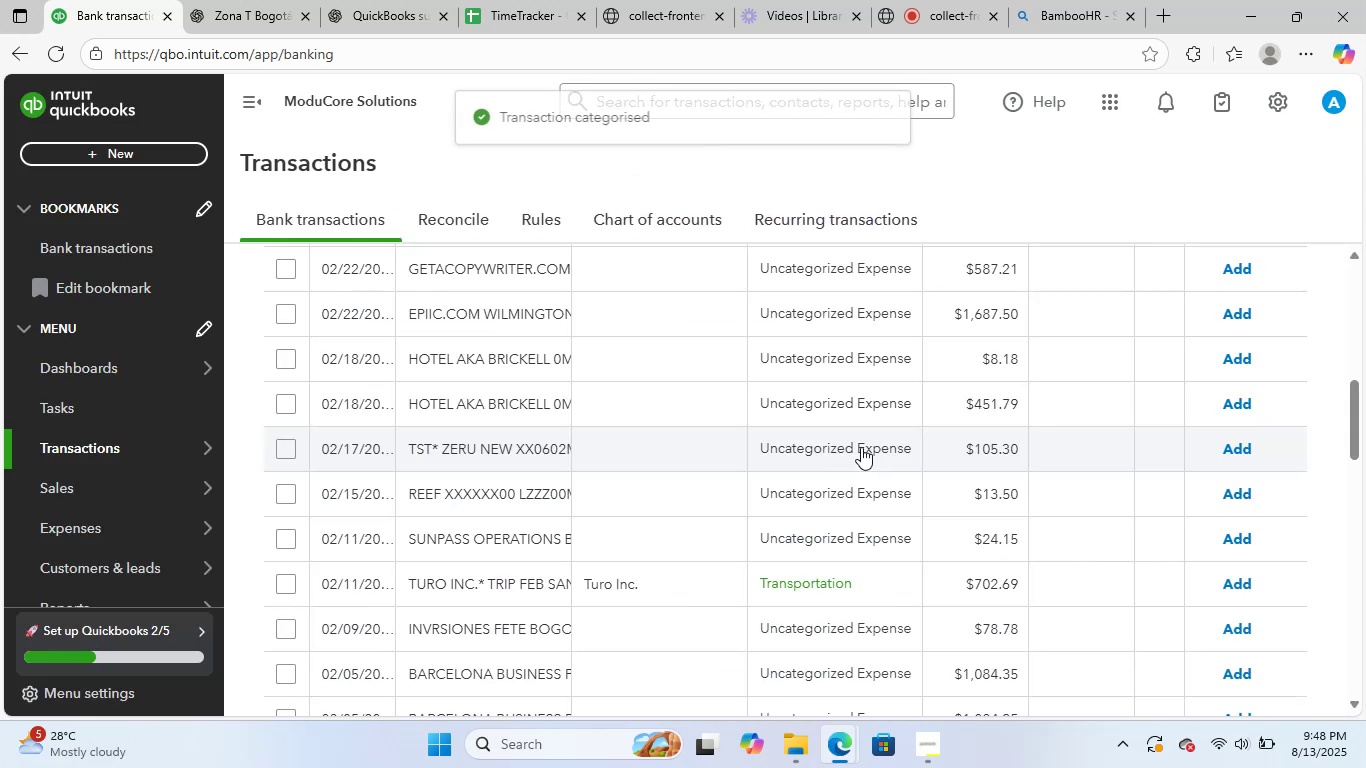 
scroll: coordinate [711, 441], scroll_direction: none, amount: 0.0
 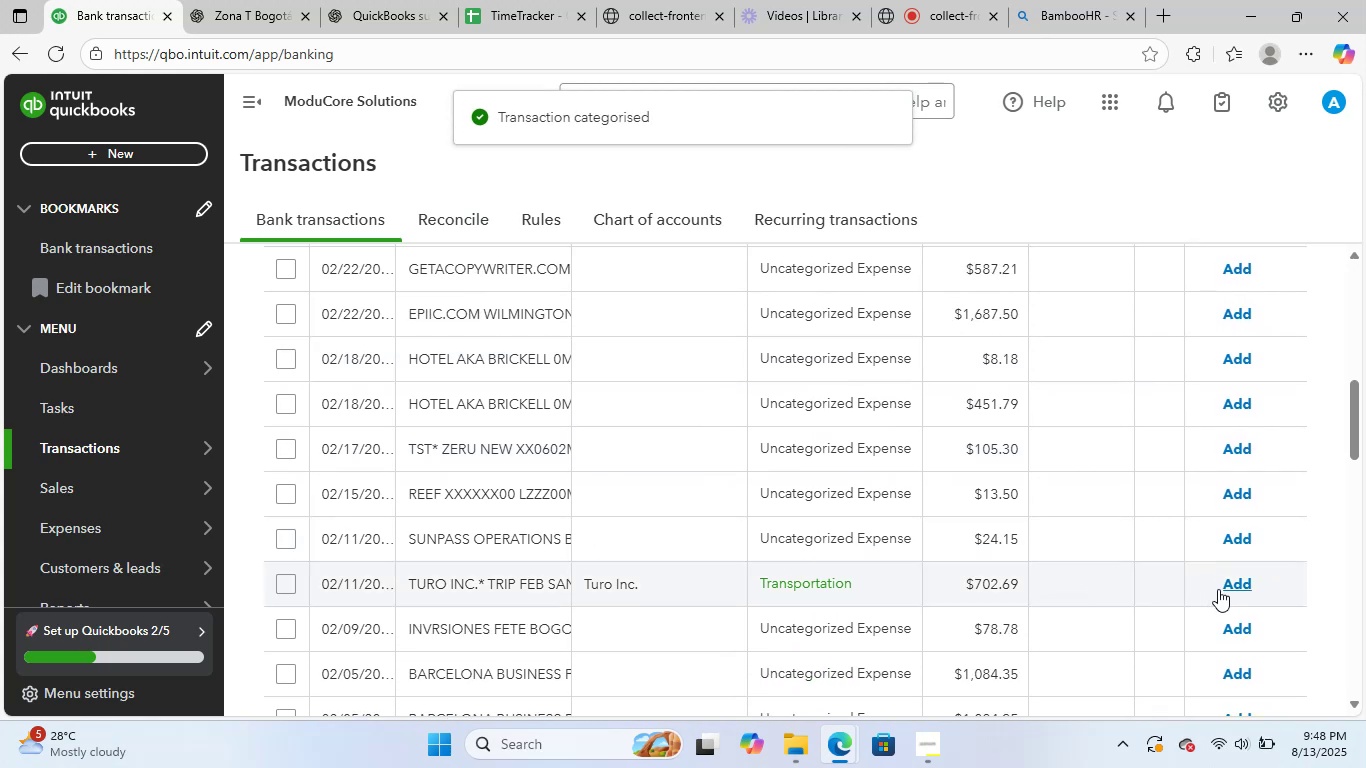 
left_click([1231, 587])
 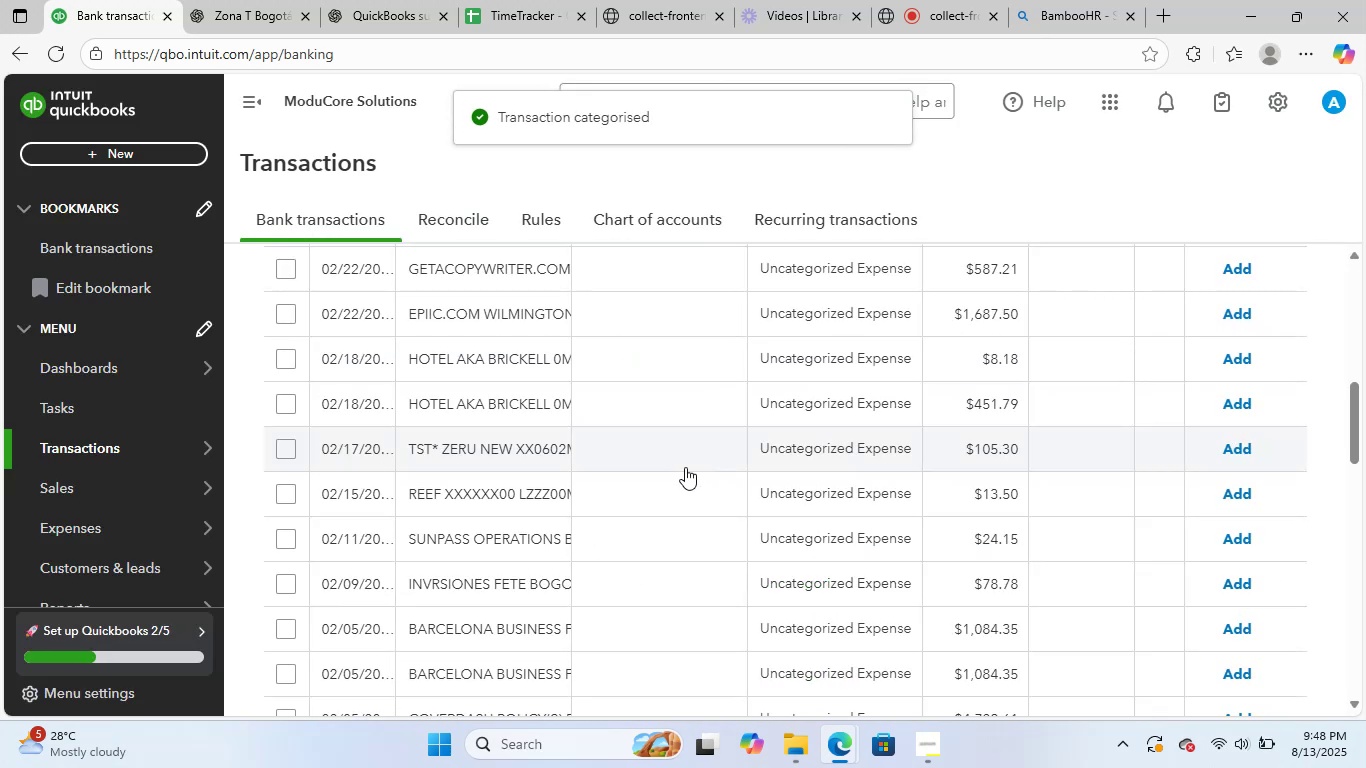 
scroll: coordinate [866, 519], scroll_direction: down, amount: 9.0
 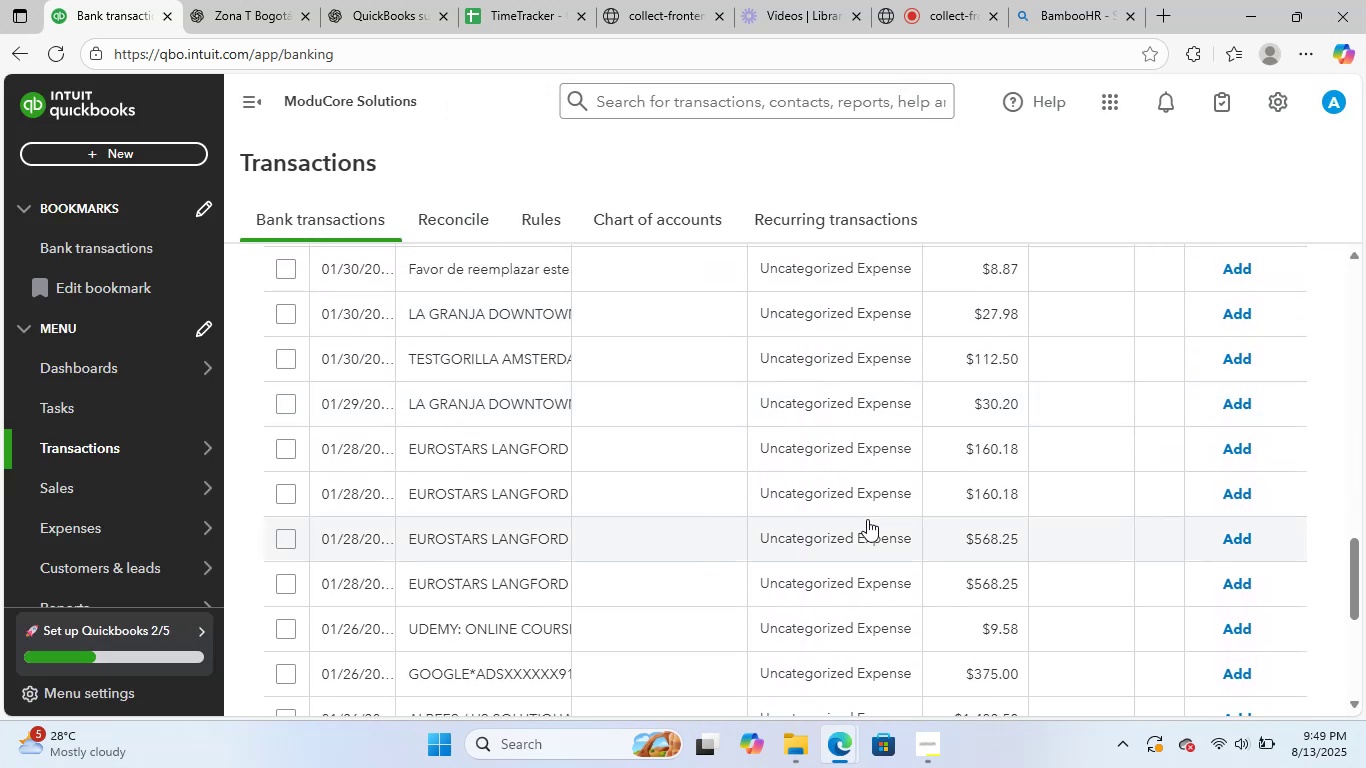 
scroll: coordinate [879, 509], scroll_direction: up, amount: 3.0
 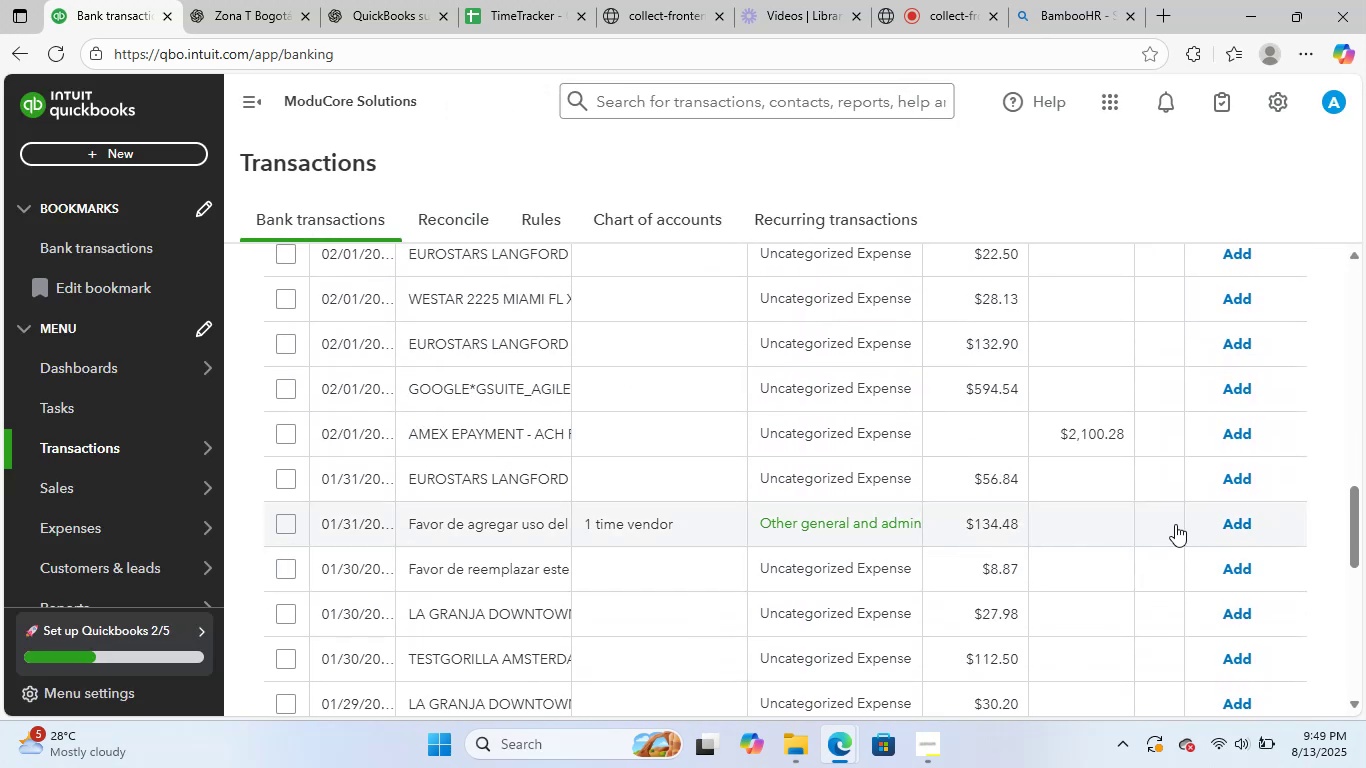 
left_click([1244, 527])
 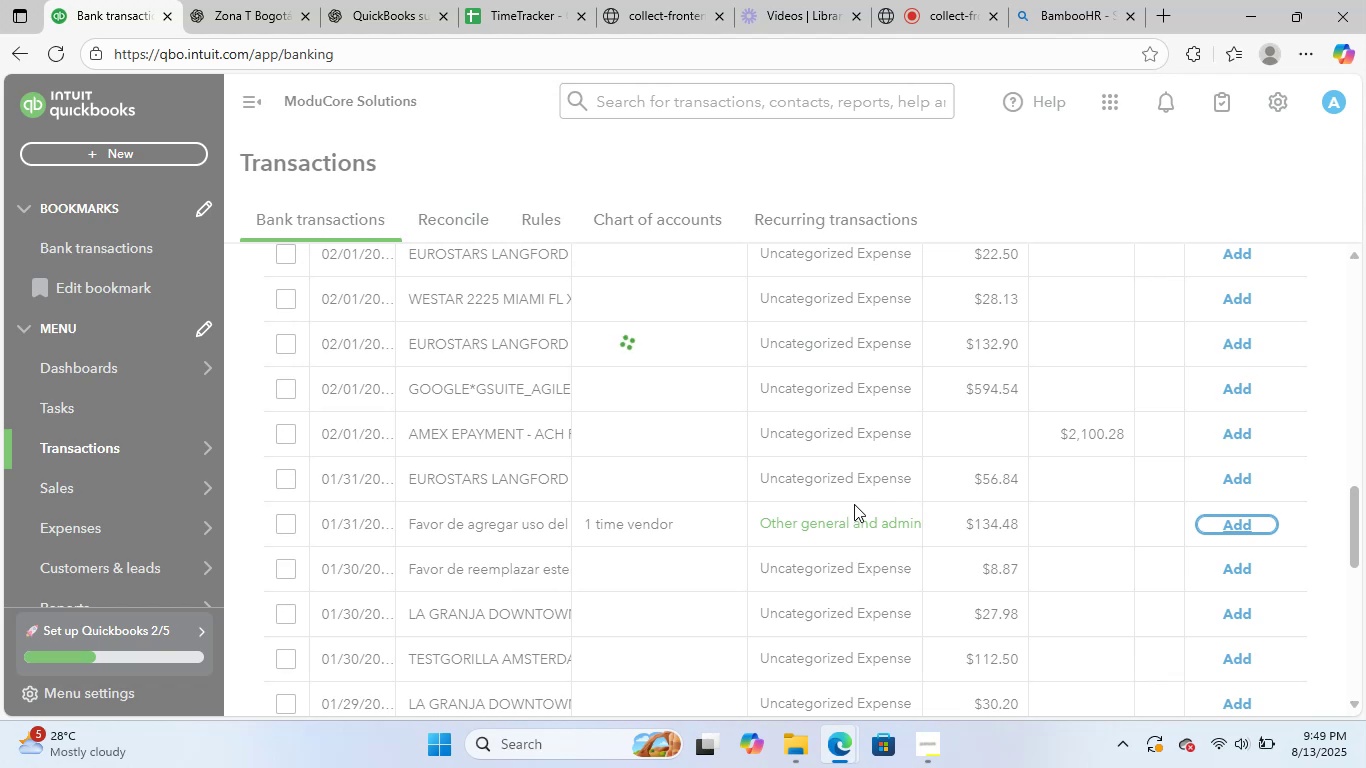 
scroll: coordinate [935, 535], scroll_direction: up, amount: 5.0
 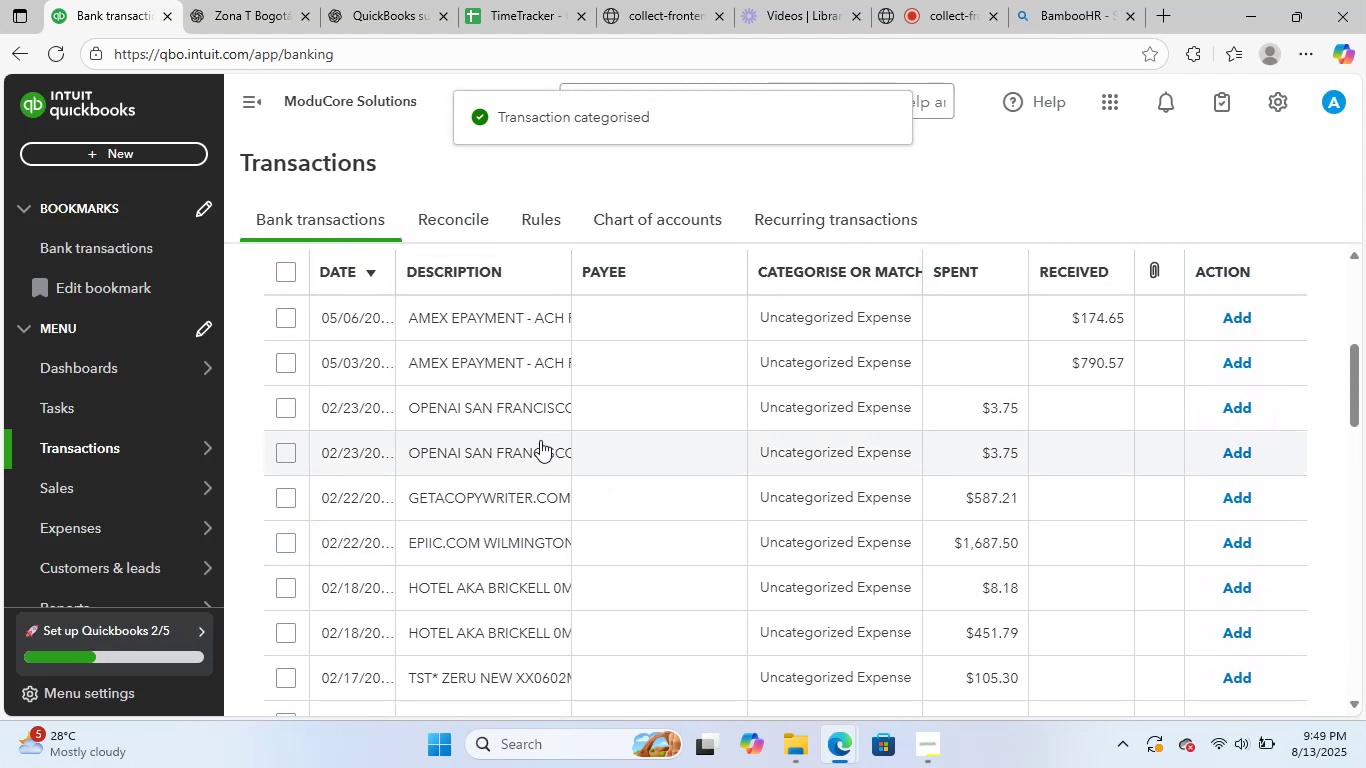 
left_click([542, 420])
 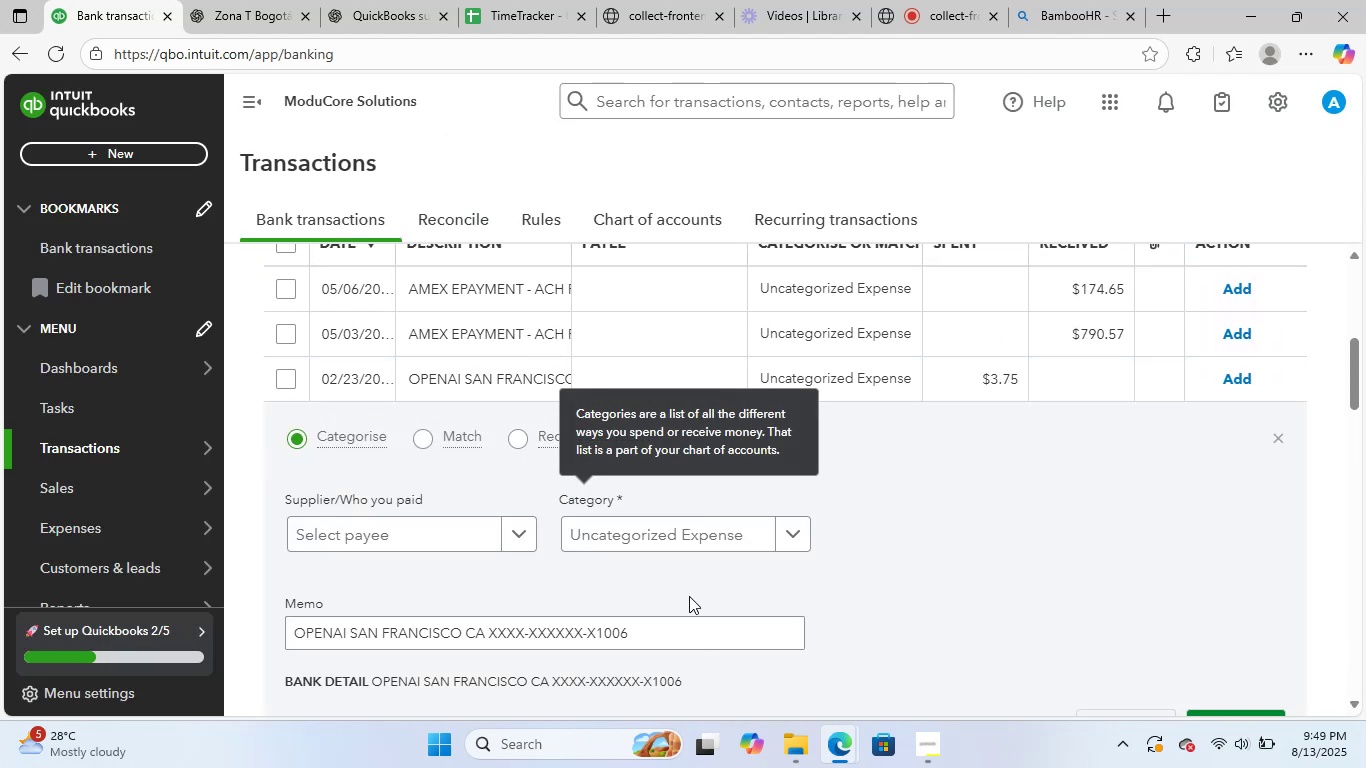 
left_click_drag(start_coordinate=[671, 635], to_coordinate=[142, 606])
 